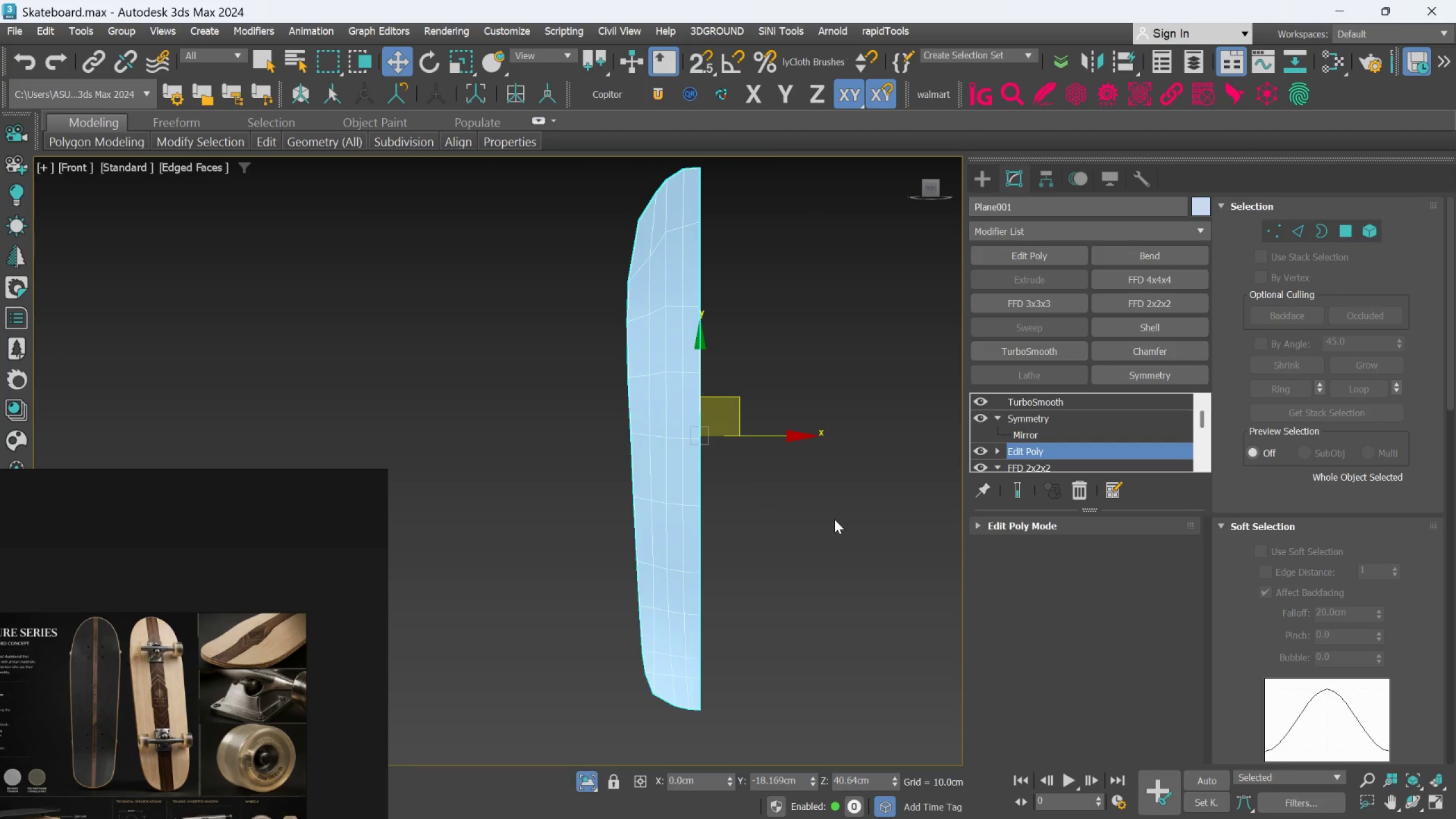 
scroll: coordinate [1019, 495], scroll_direction: up, amount: 1.0
 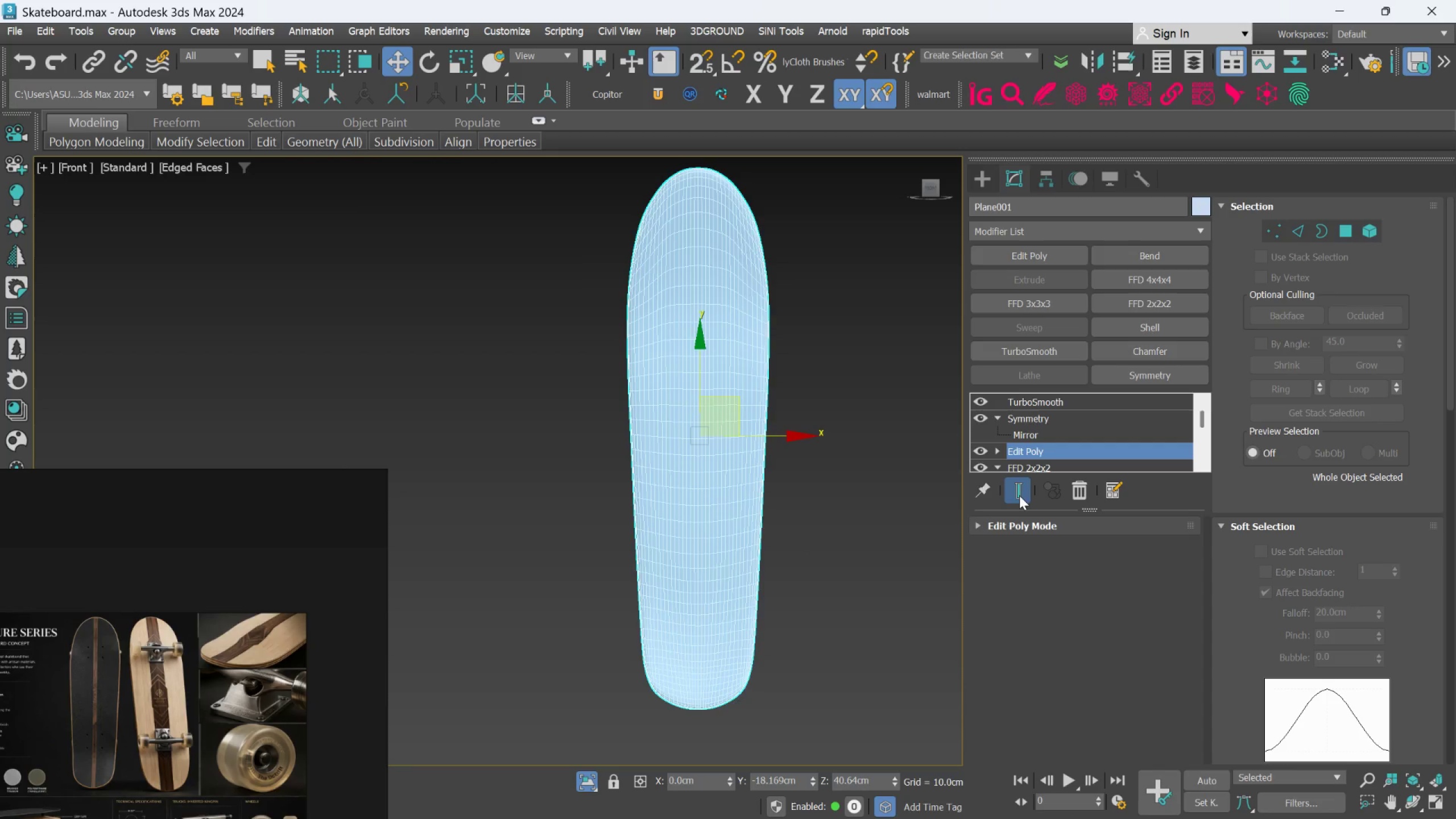 
hold_key(key=AltLeft, duration=0.5)
 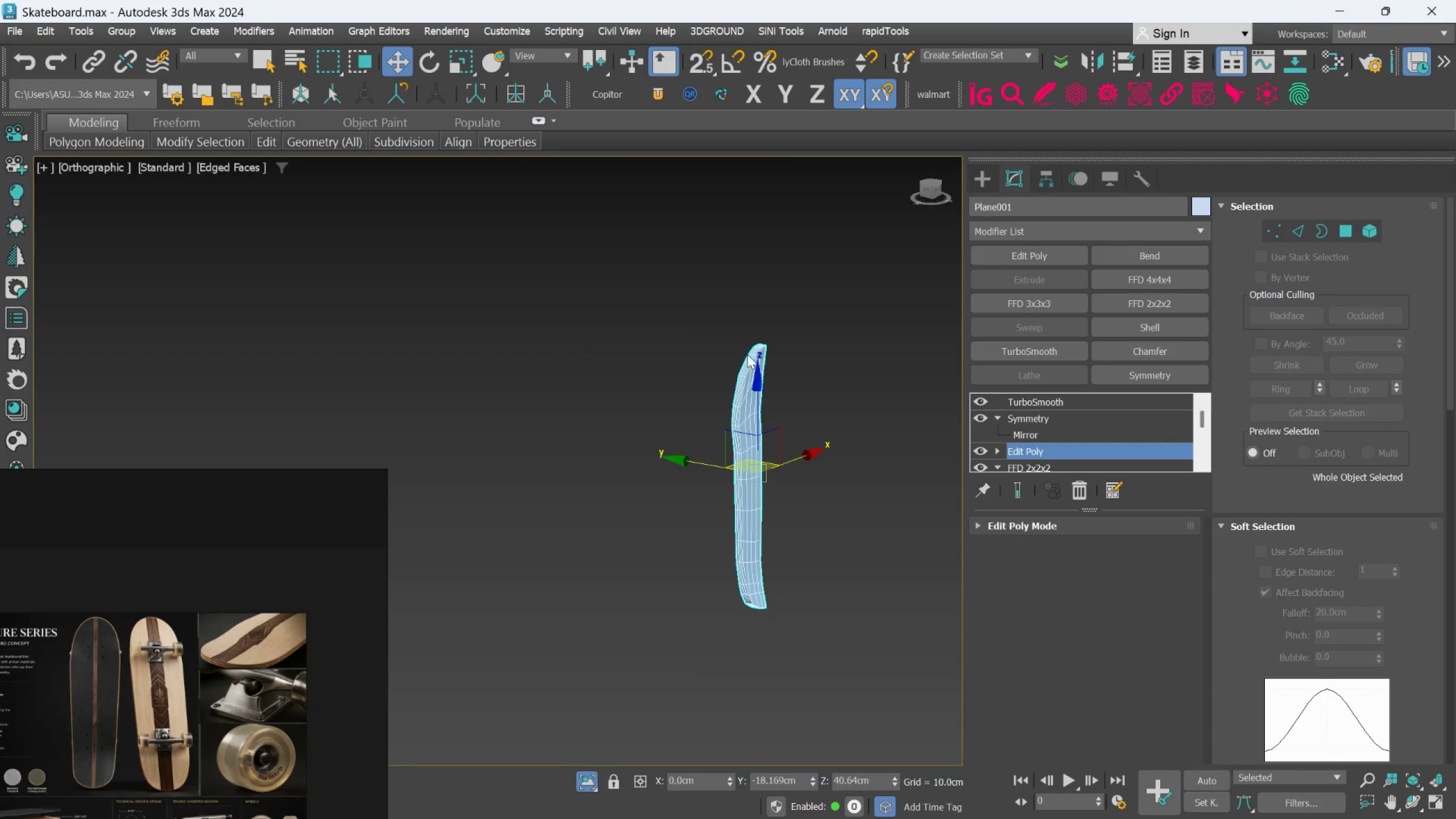 
scroll: coordinate [834, 519], scroll_direction: down, amount: 2.0
 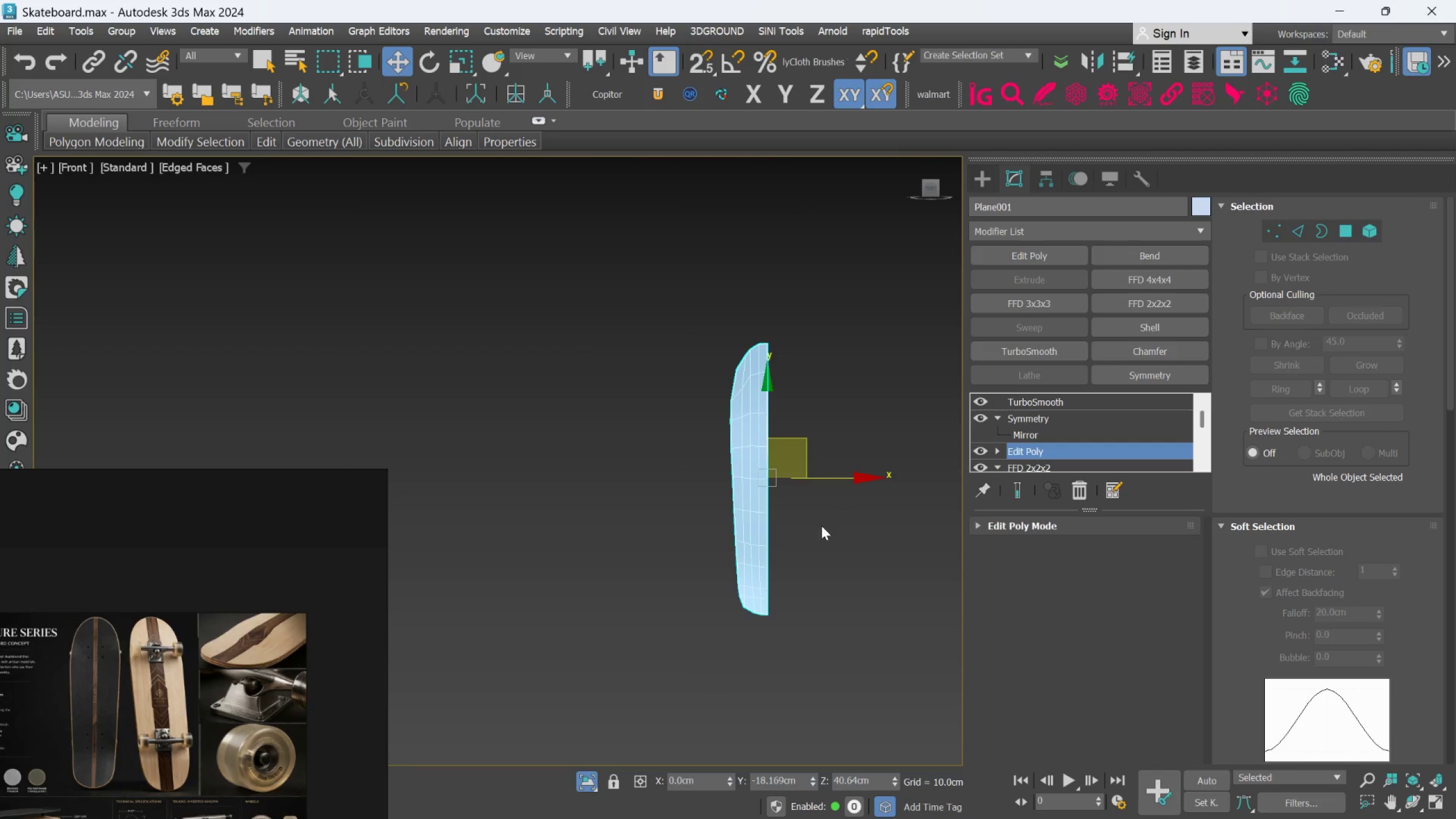 
scroll: coordinate [764, 368], scroll_direction: up, amount: 17.0
 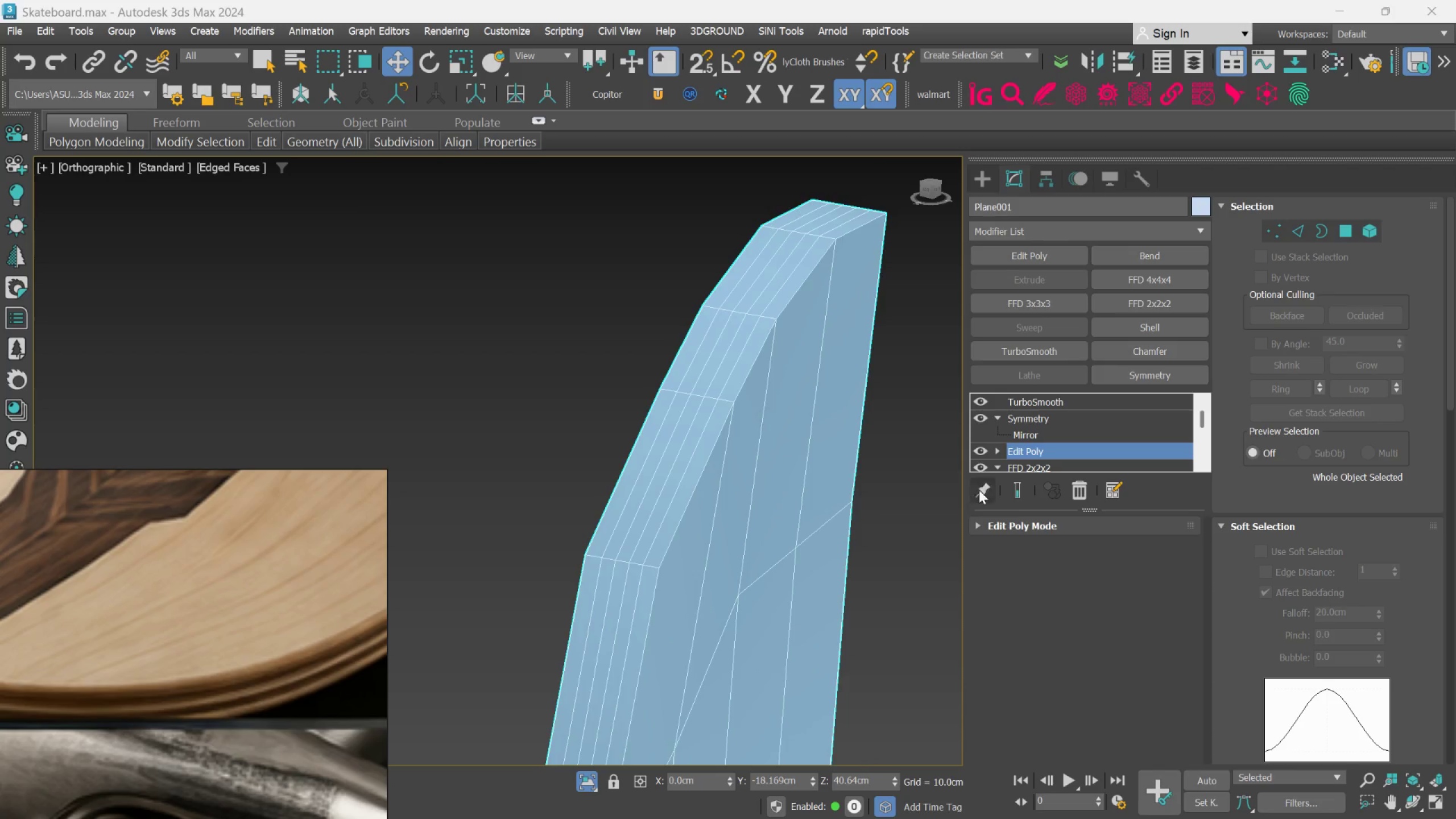 
left_click([1017, 498])
 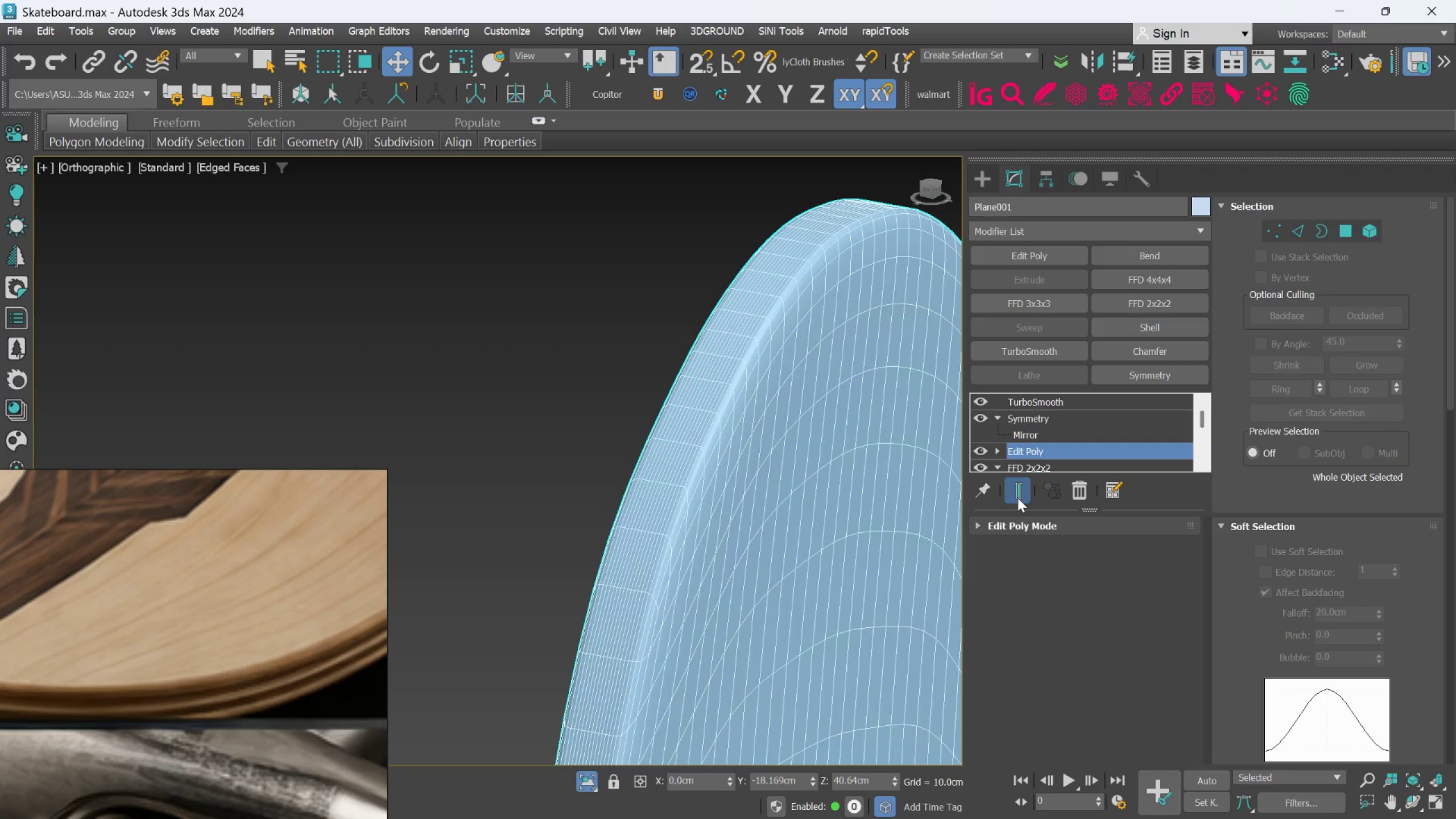 
left_click([1017, 498])
 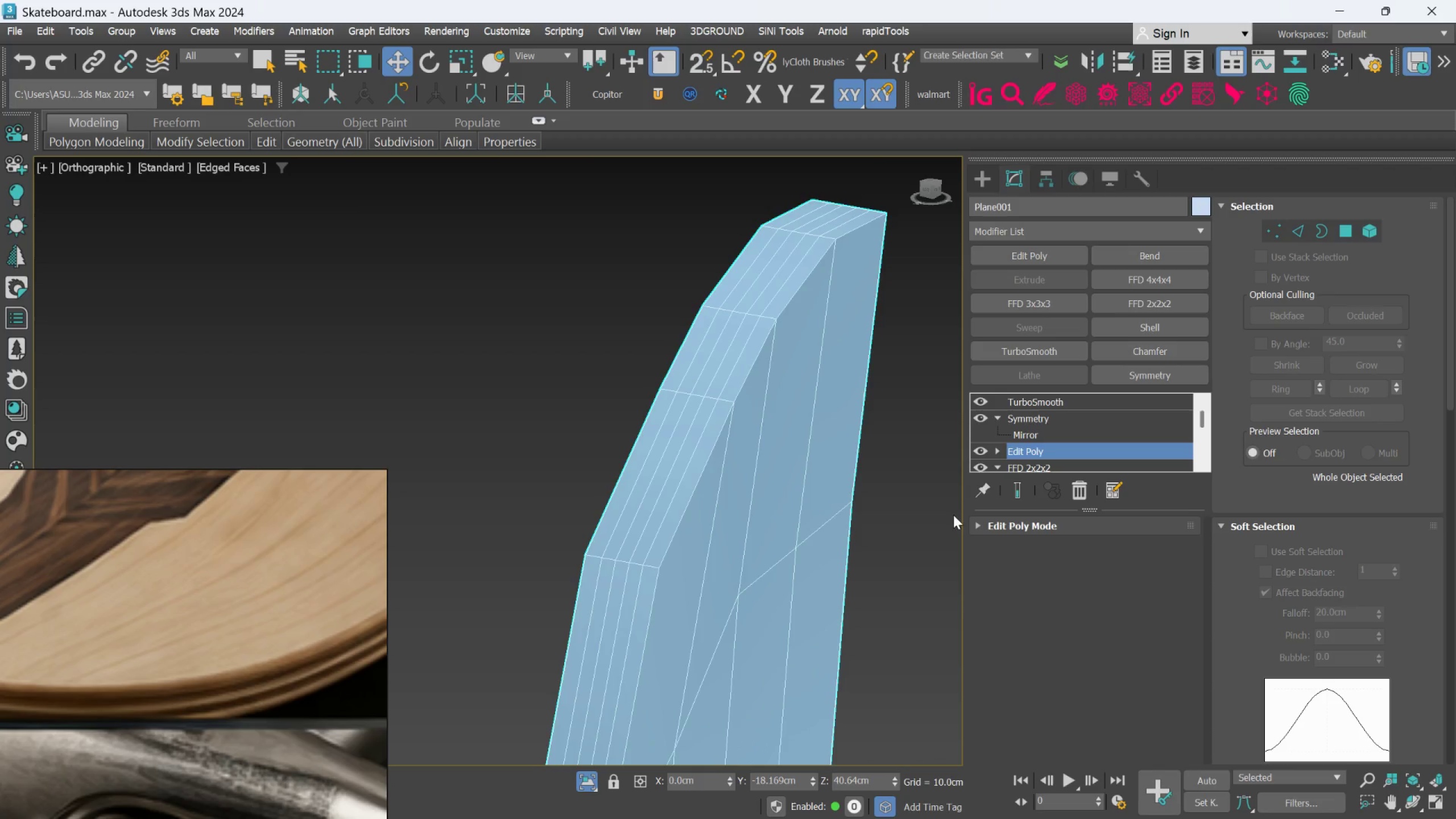 
scroll: coordinate [690, 490], scroll_direction: up, amount: 2.0
 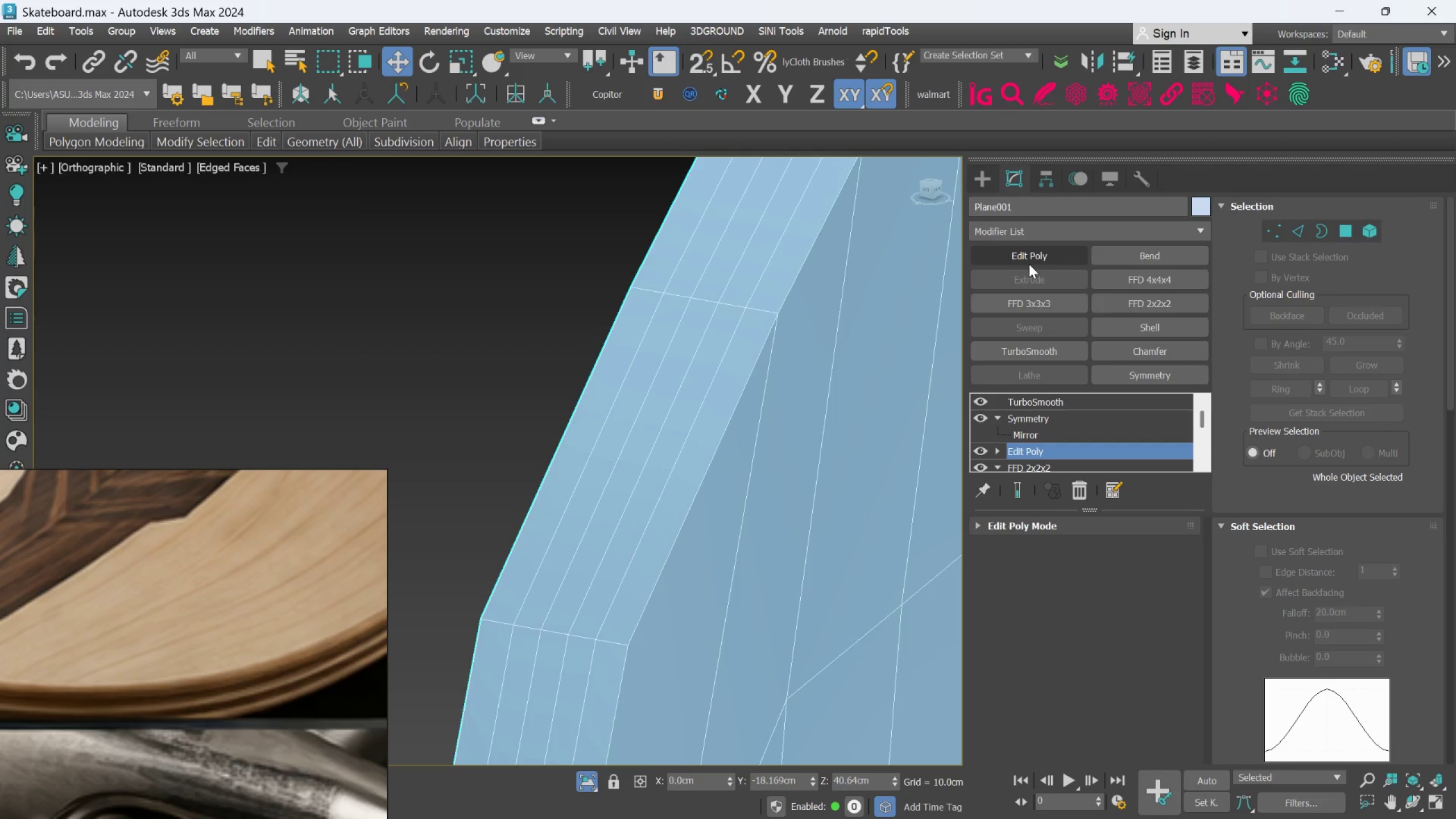 
wait(7.27)
 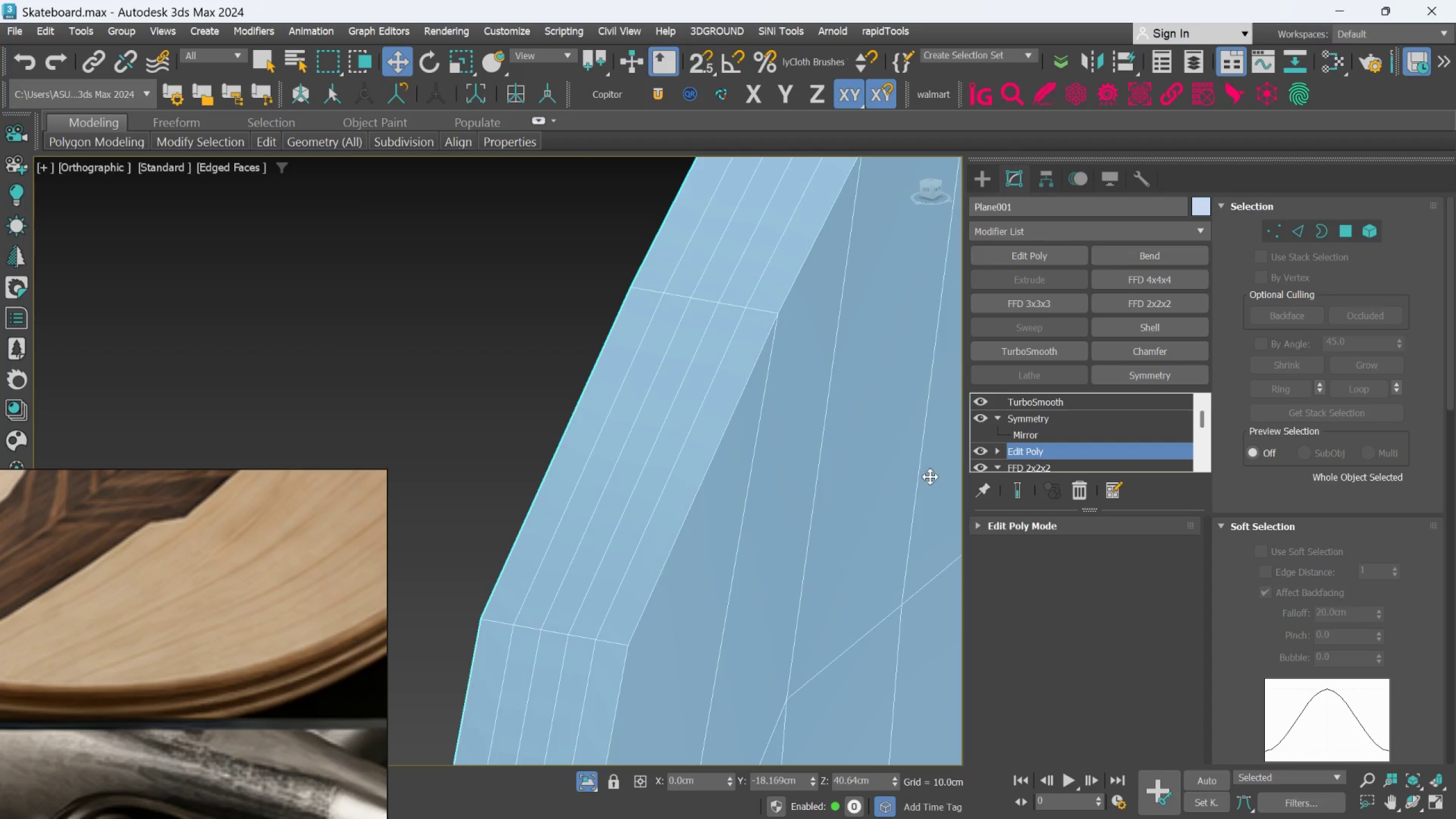 
left_click([1029, 264])
 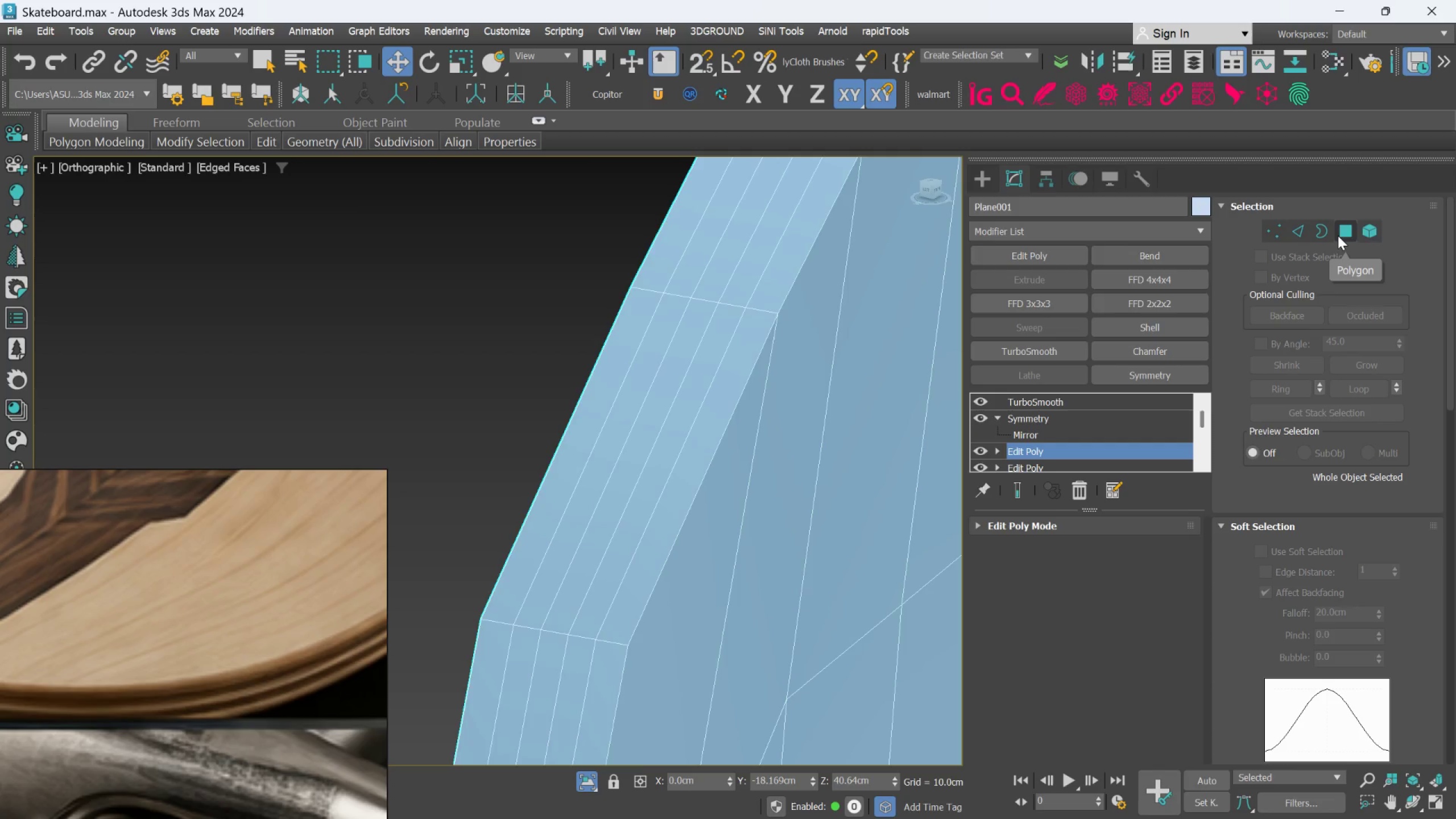 
left_click([1338, 235])
 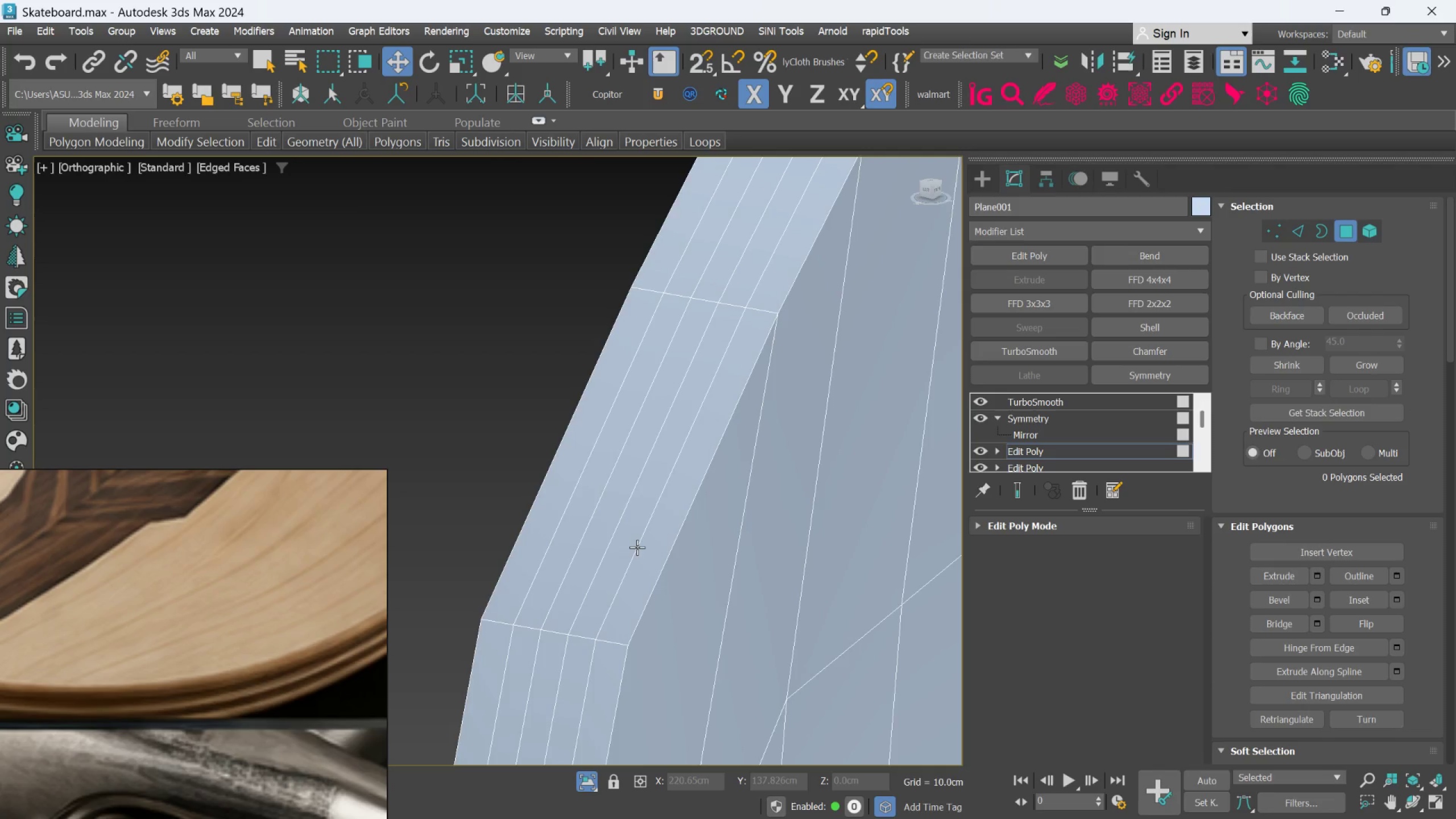 
left_click([1287, 228])
 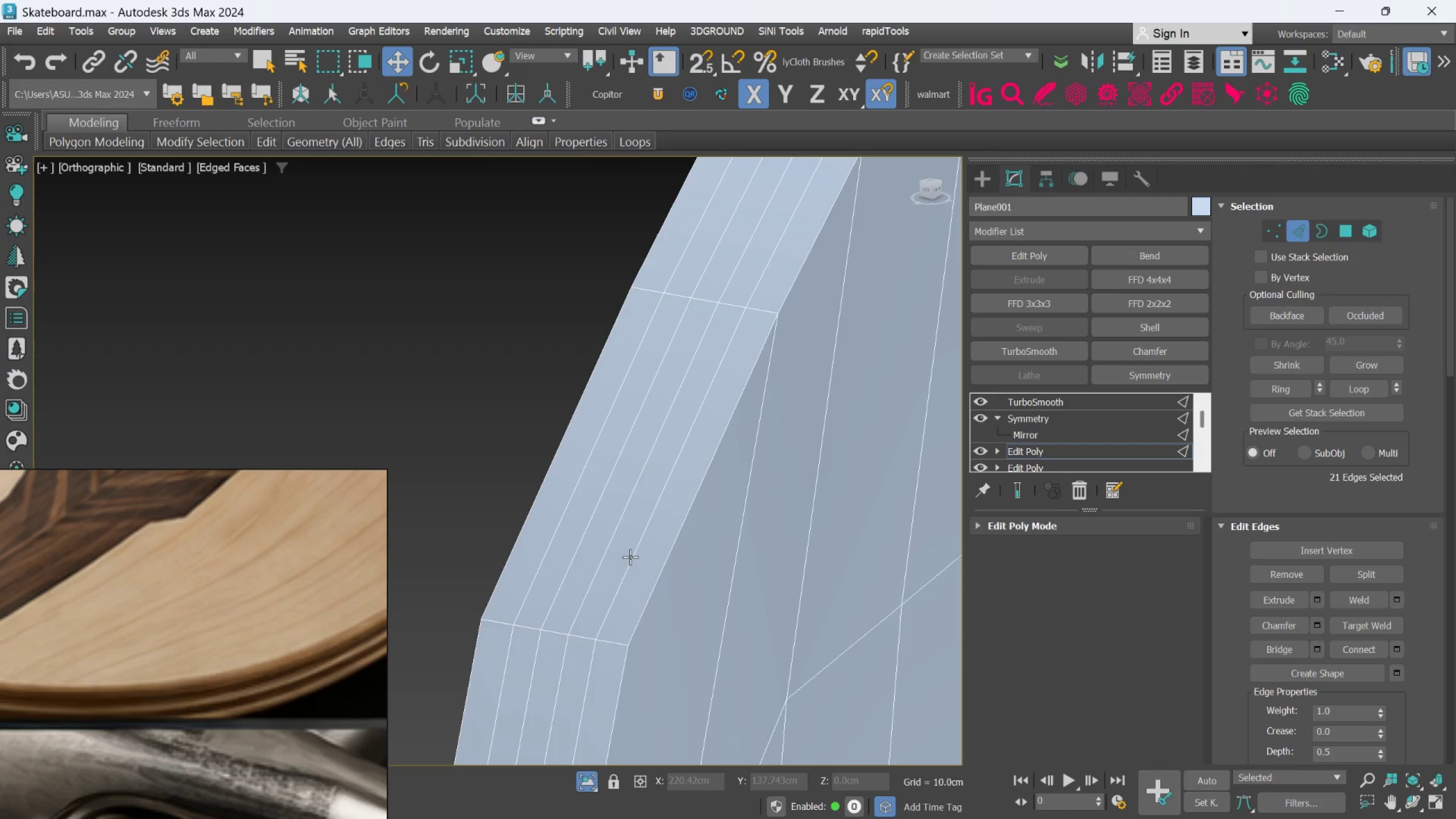 
double_click([631, 557])
 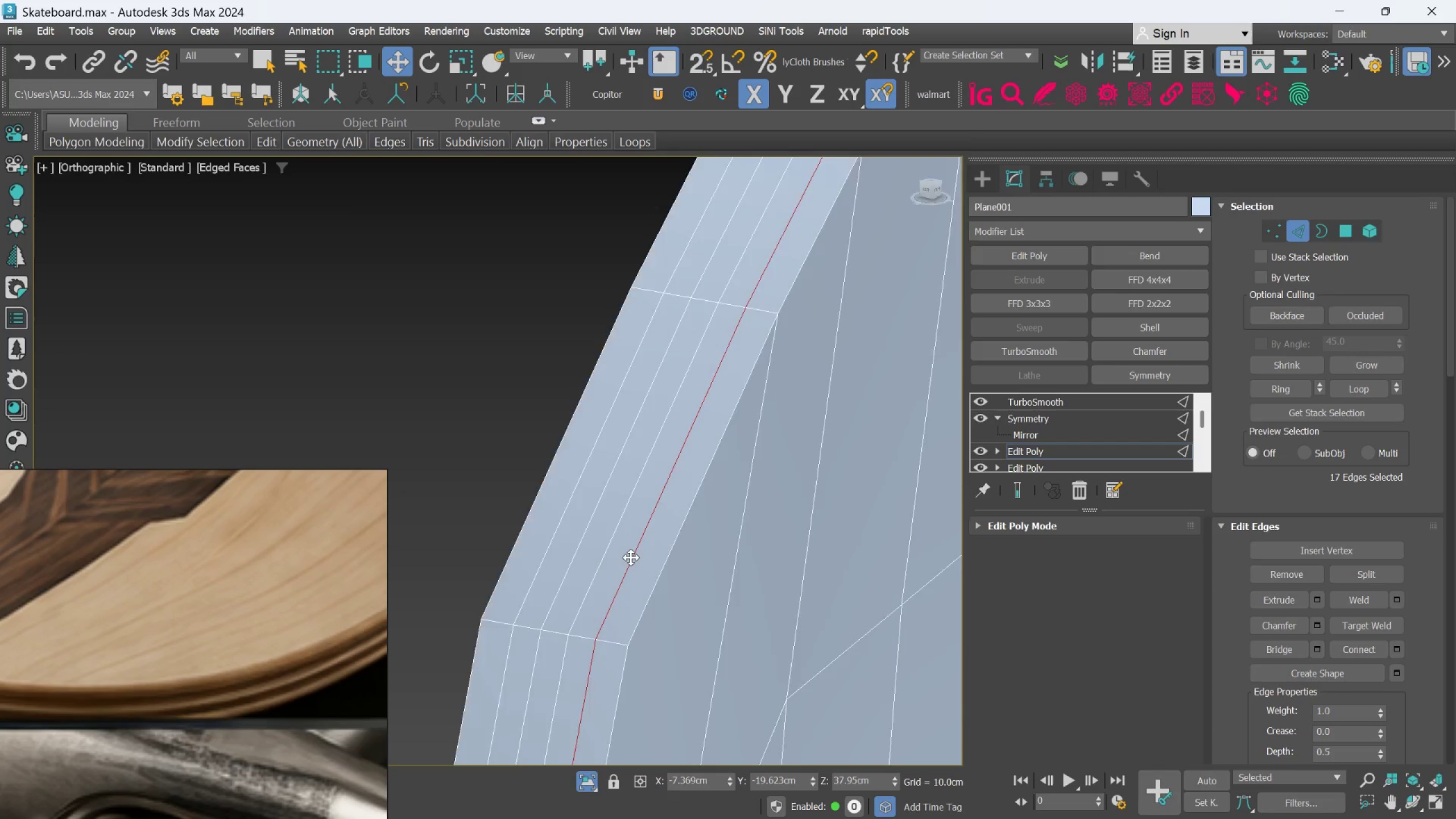 
scroll: coordinate [631, 557], scroll_direction: down, amount: 4.0
 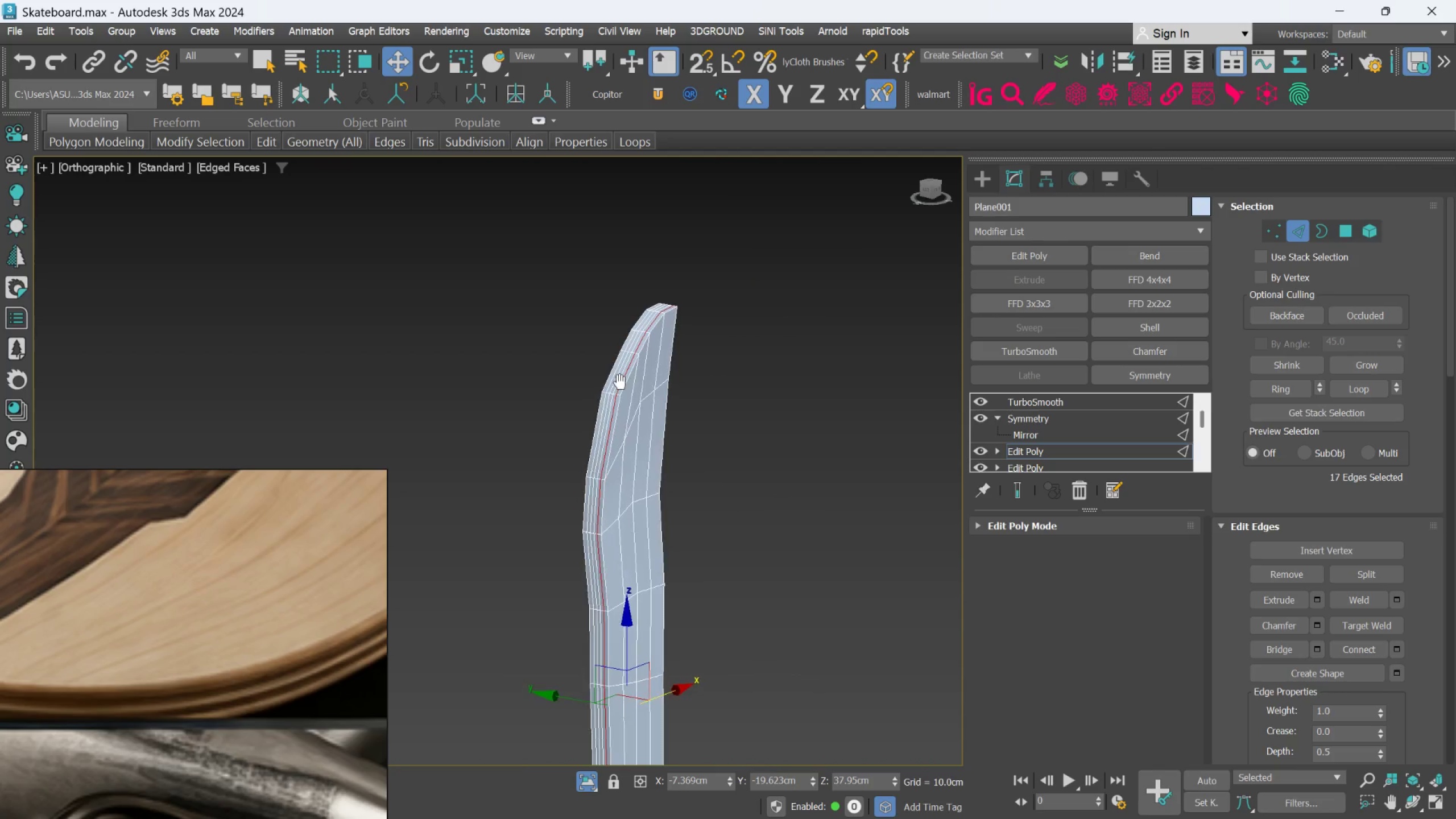 
scroll: coordinate [614, 400], scroll_direction: up, amount: 4.0
 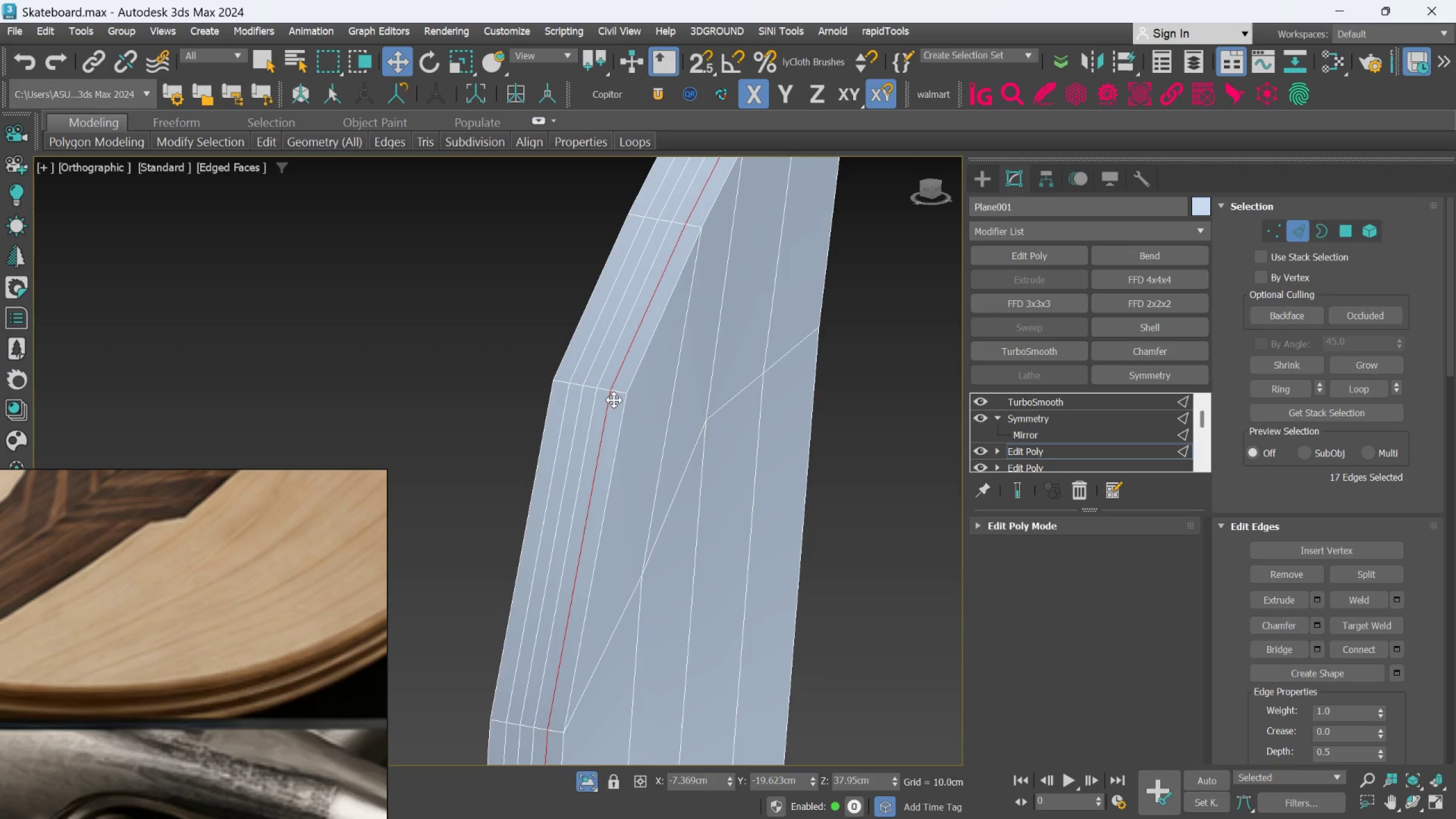 
scroll: coordinate [614, 400], scroll_direction: down, amount: 2.0
 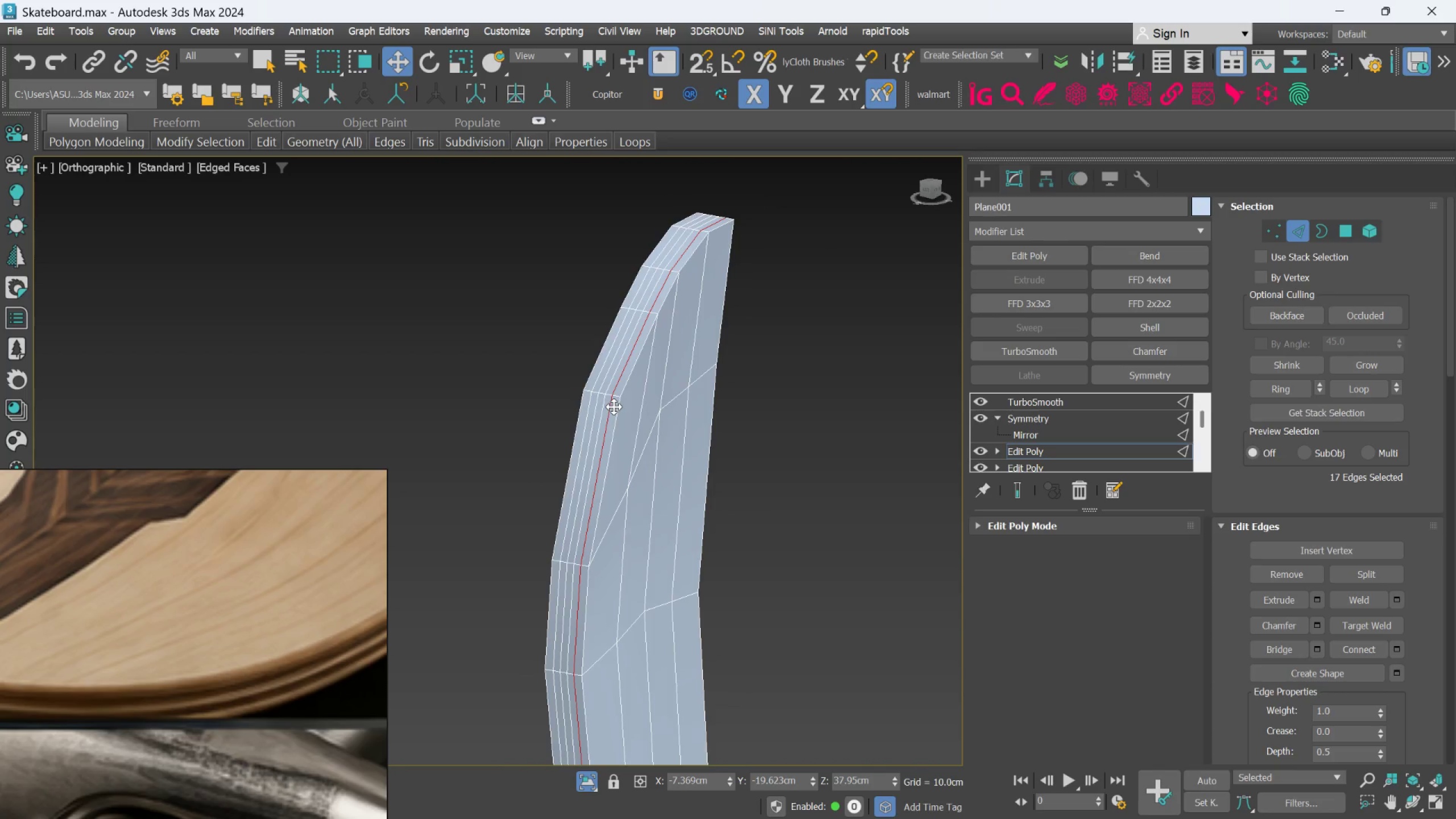 
scroll: coordinate [638, 478], scroll_direction: up, amount: 4.0
 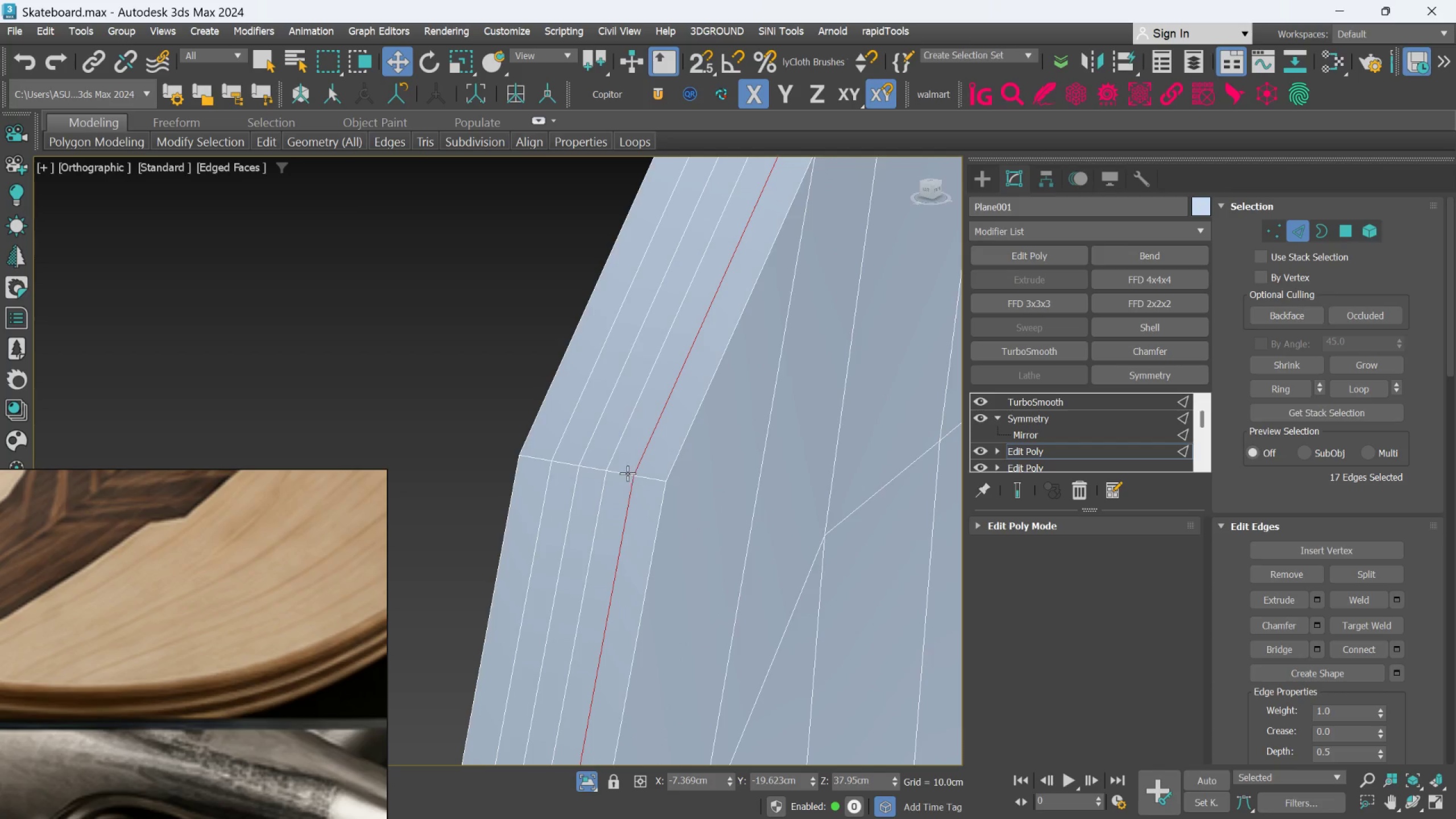 
left_click([627, 473])
 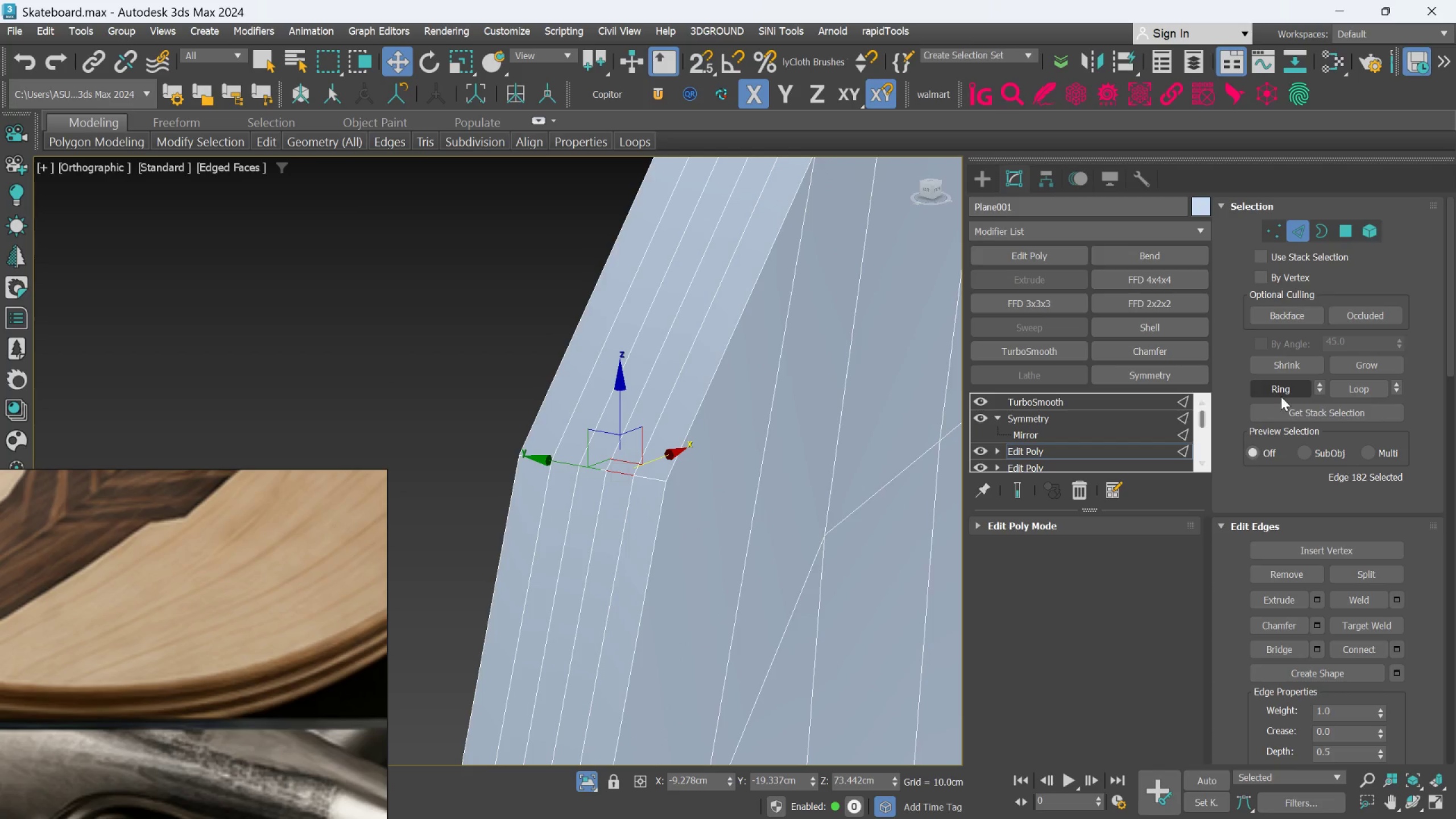 
left_click([1278, 387])
 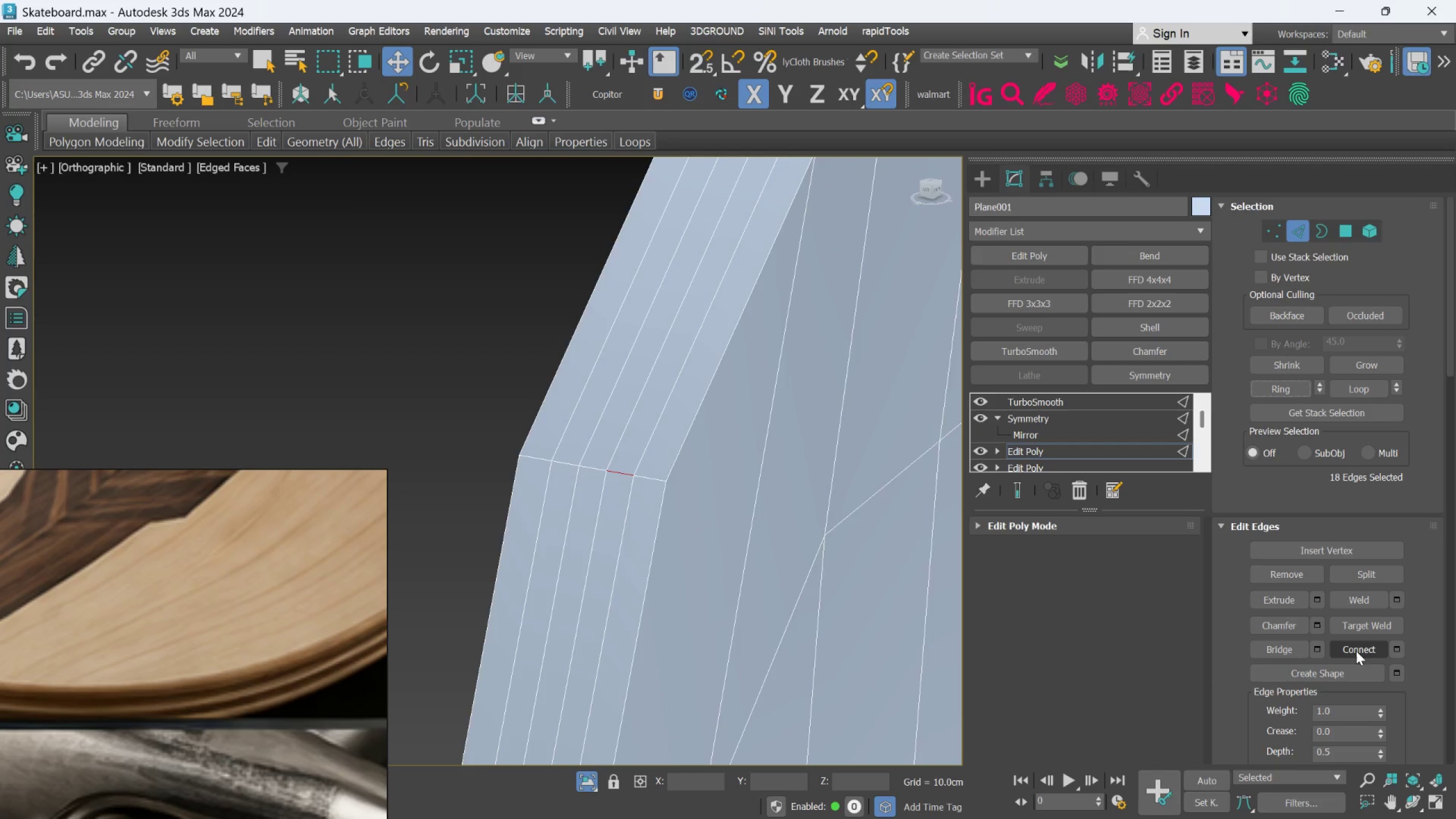 
left_click([1356, 654])
 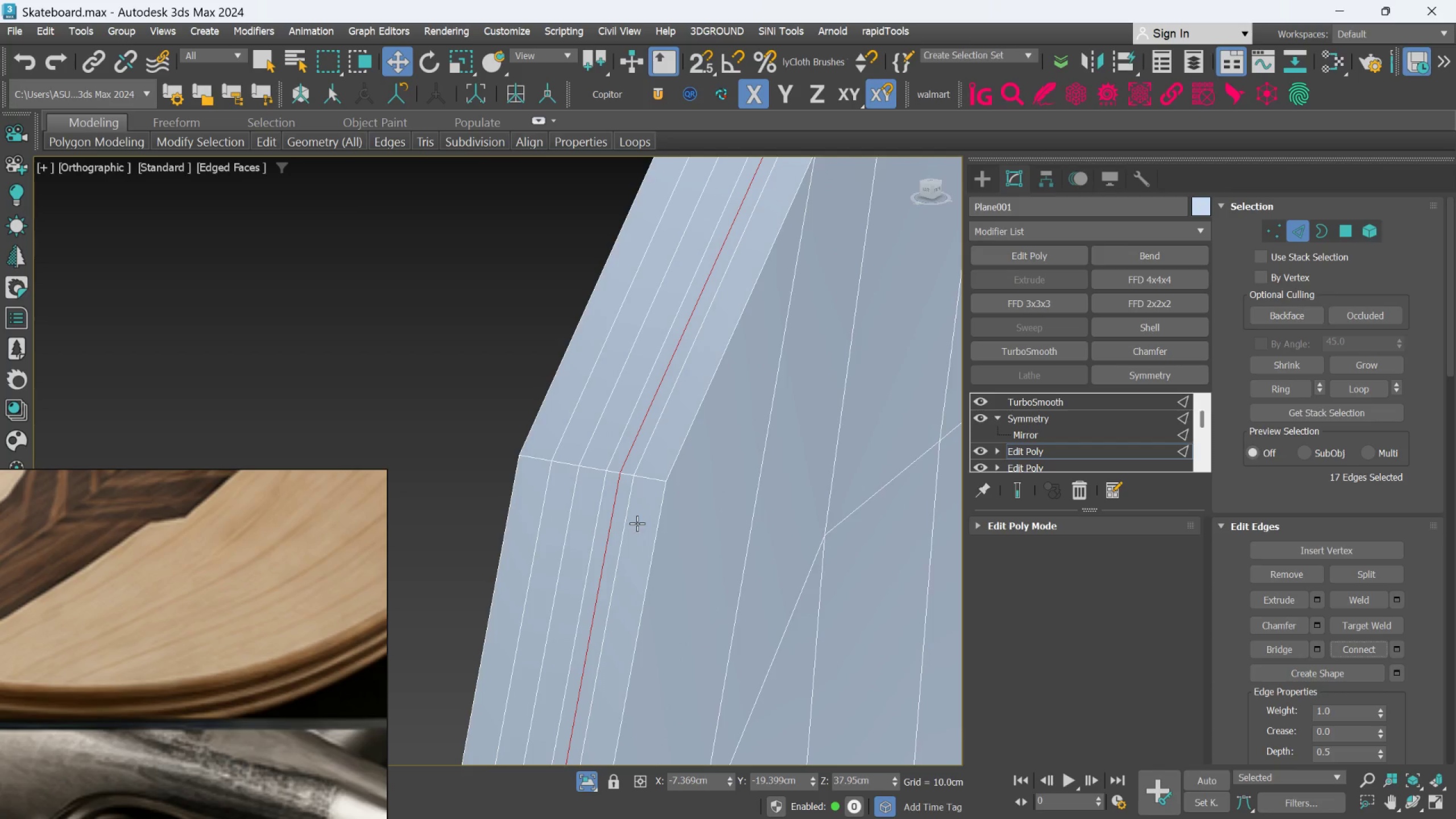 
scroll: coordinate [633, 518], scroll_direction: down, amount: 1.0
 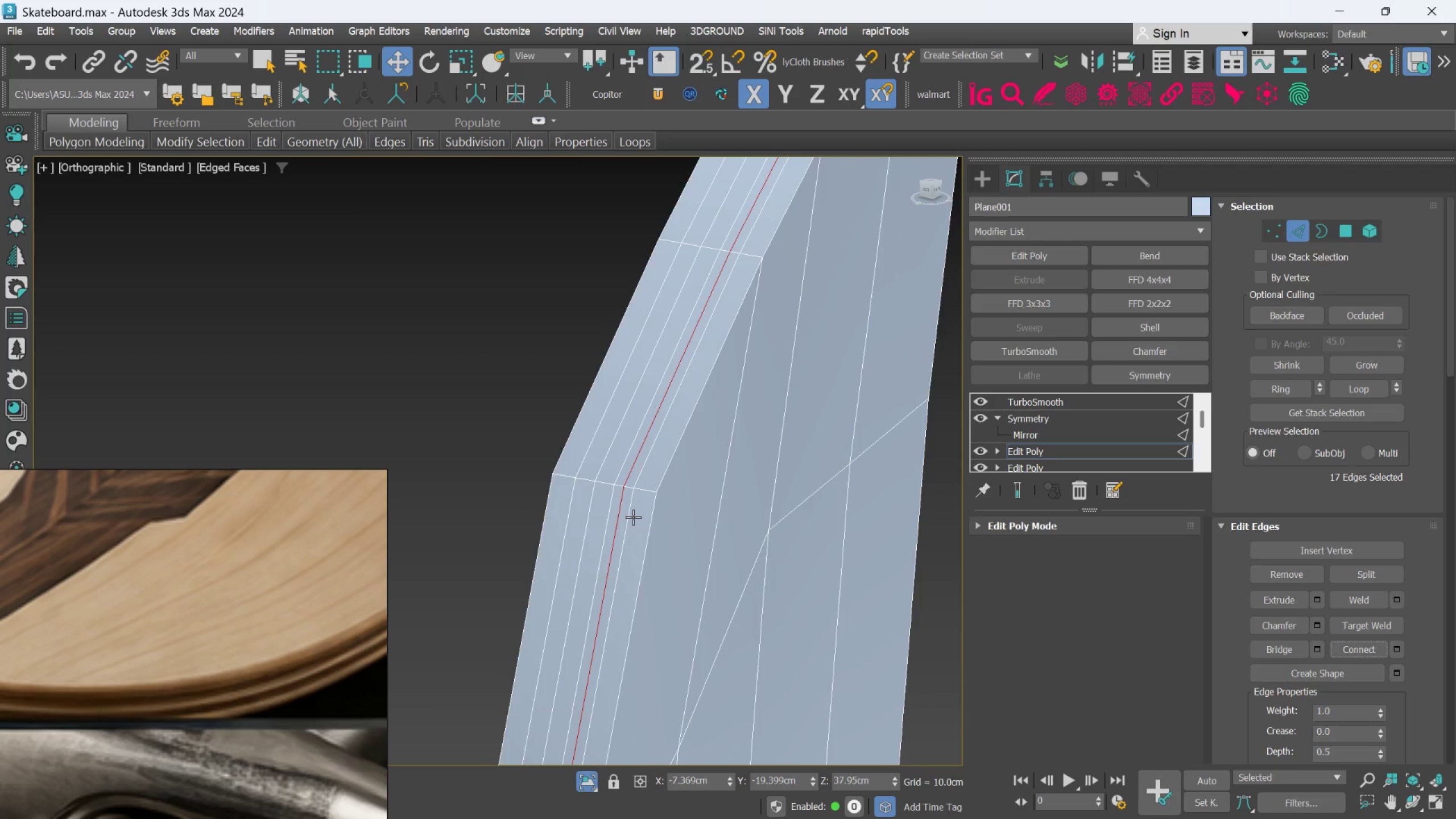 
scroll: coordinate [635, 493], scroll_direction: up, amount: 1.0
 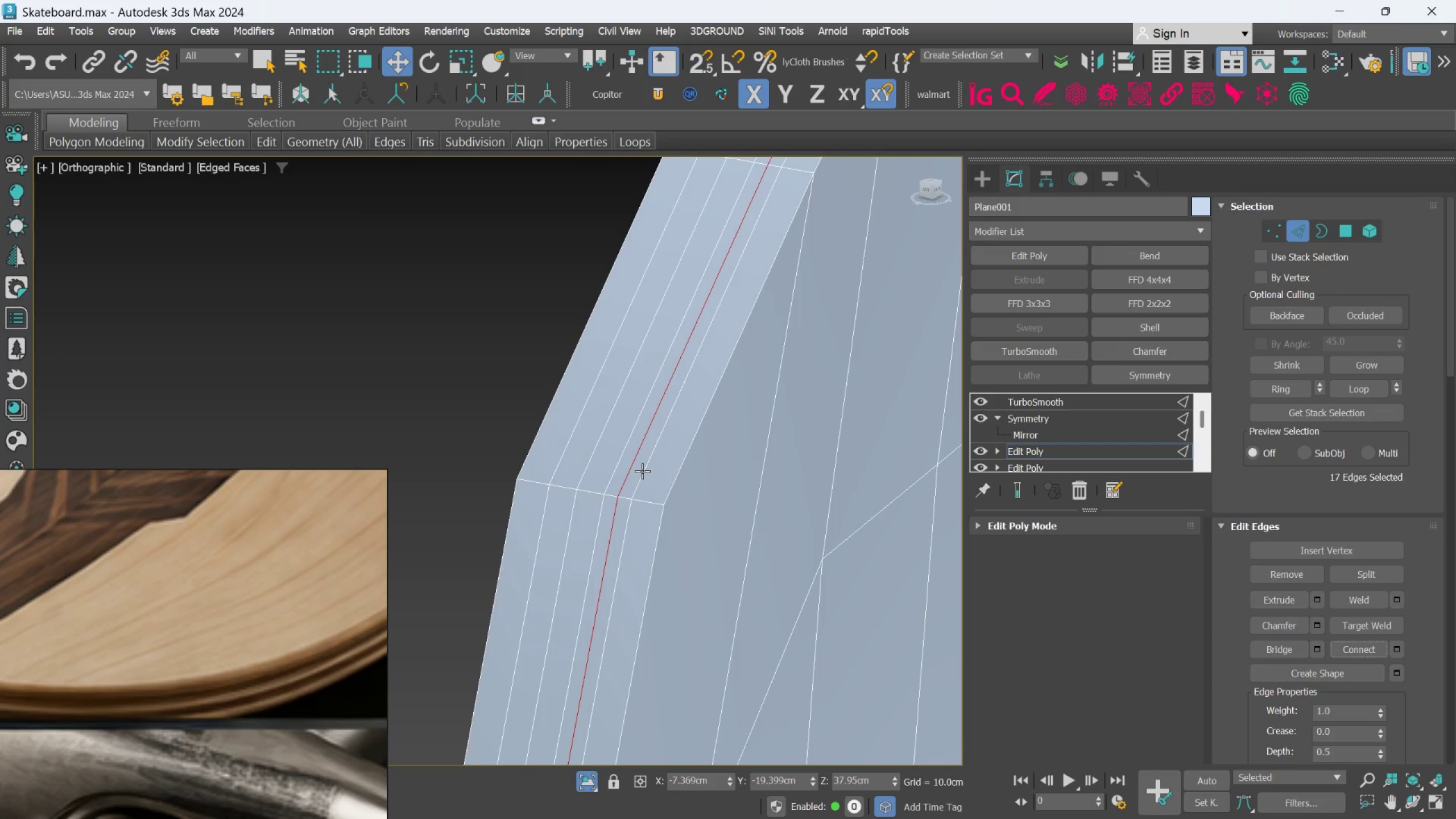 
key(Control+Z)
 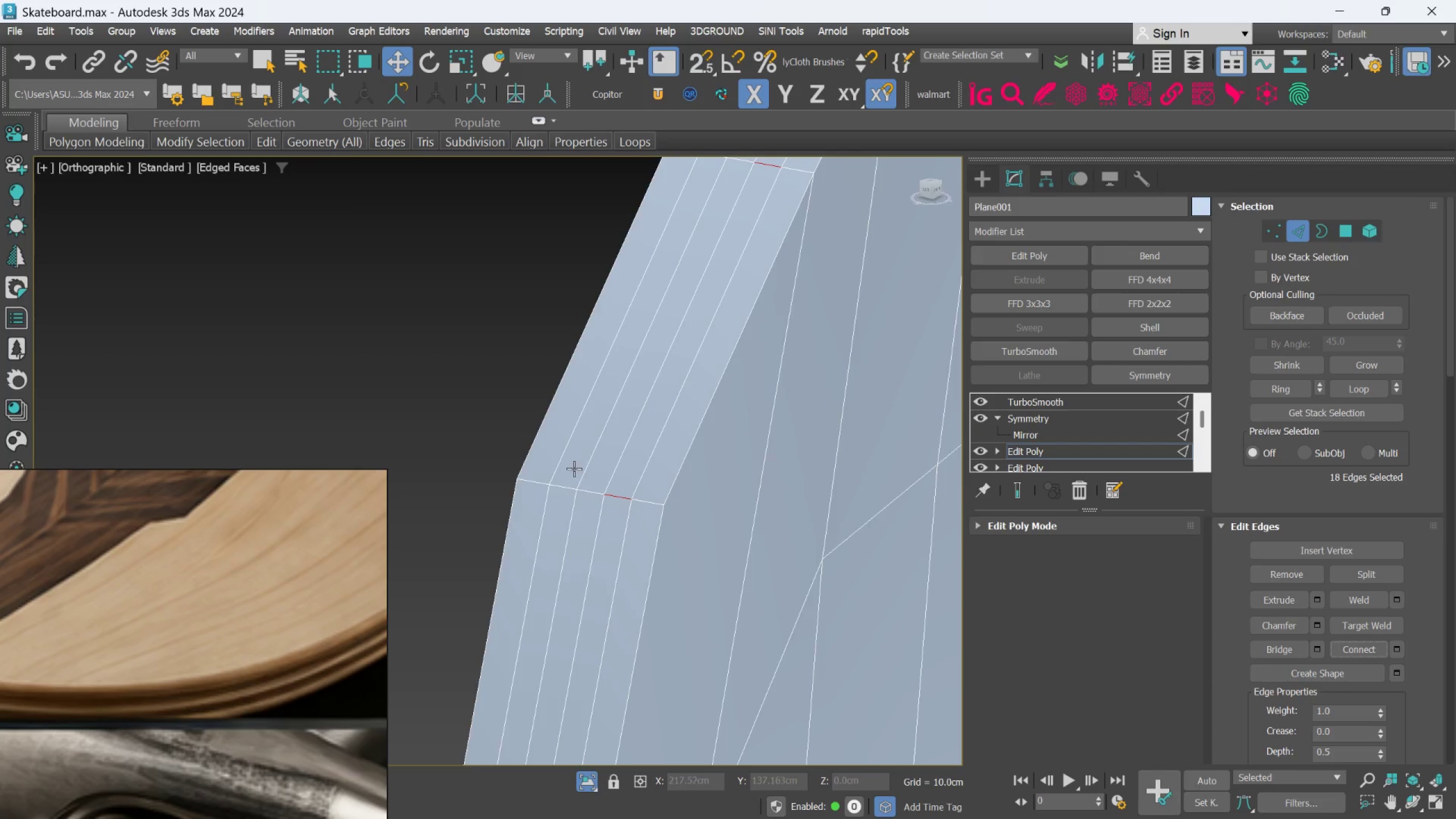 
wait(5.59)
 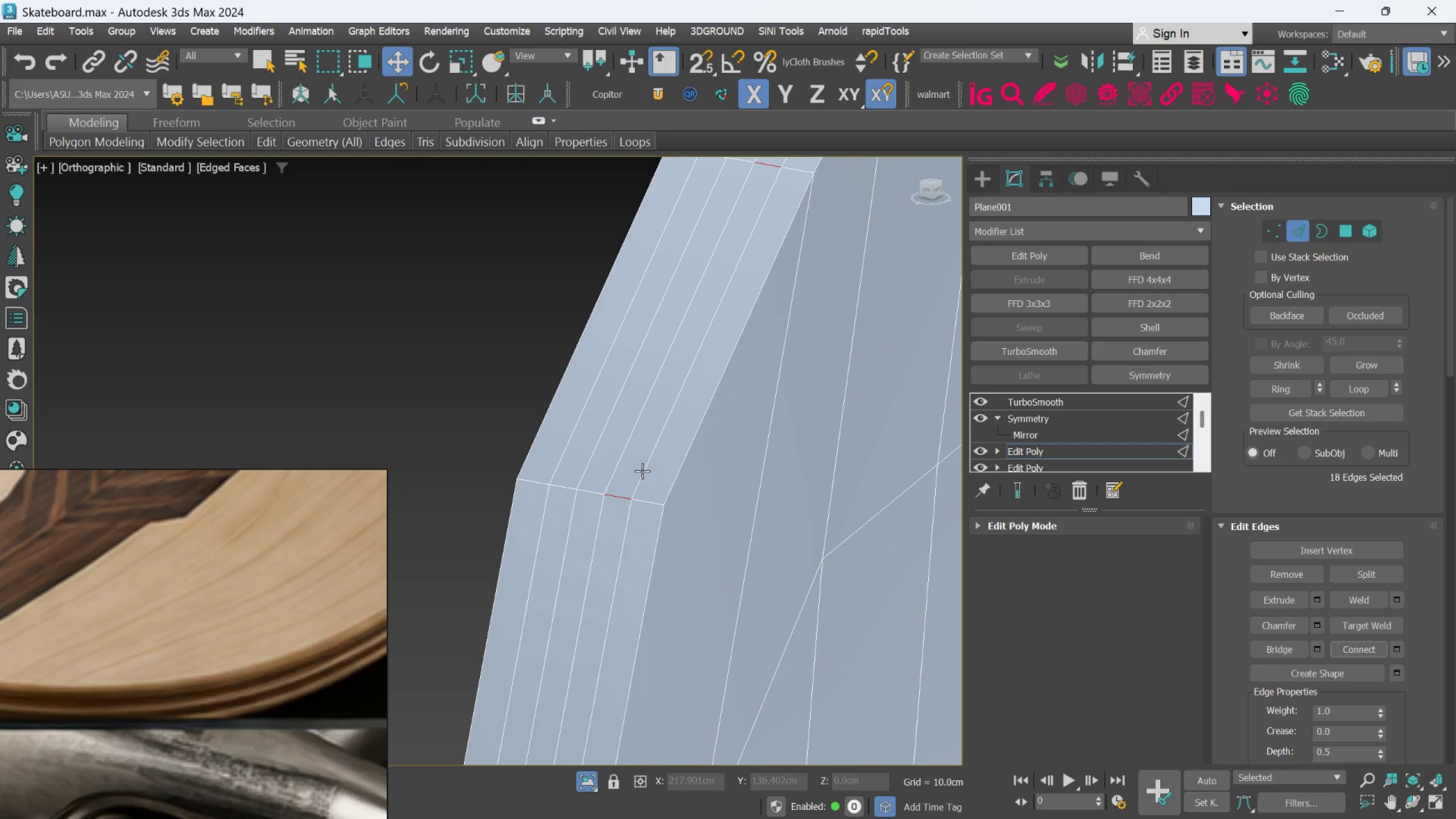 
hold_key(key=ControlLeft, duration=1.5)
left_click([564, 485])
 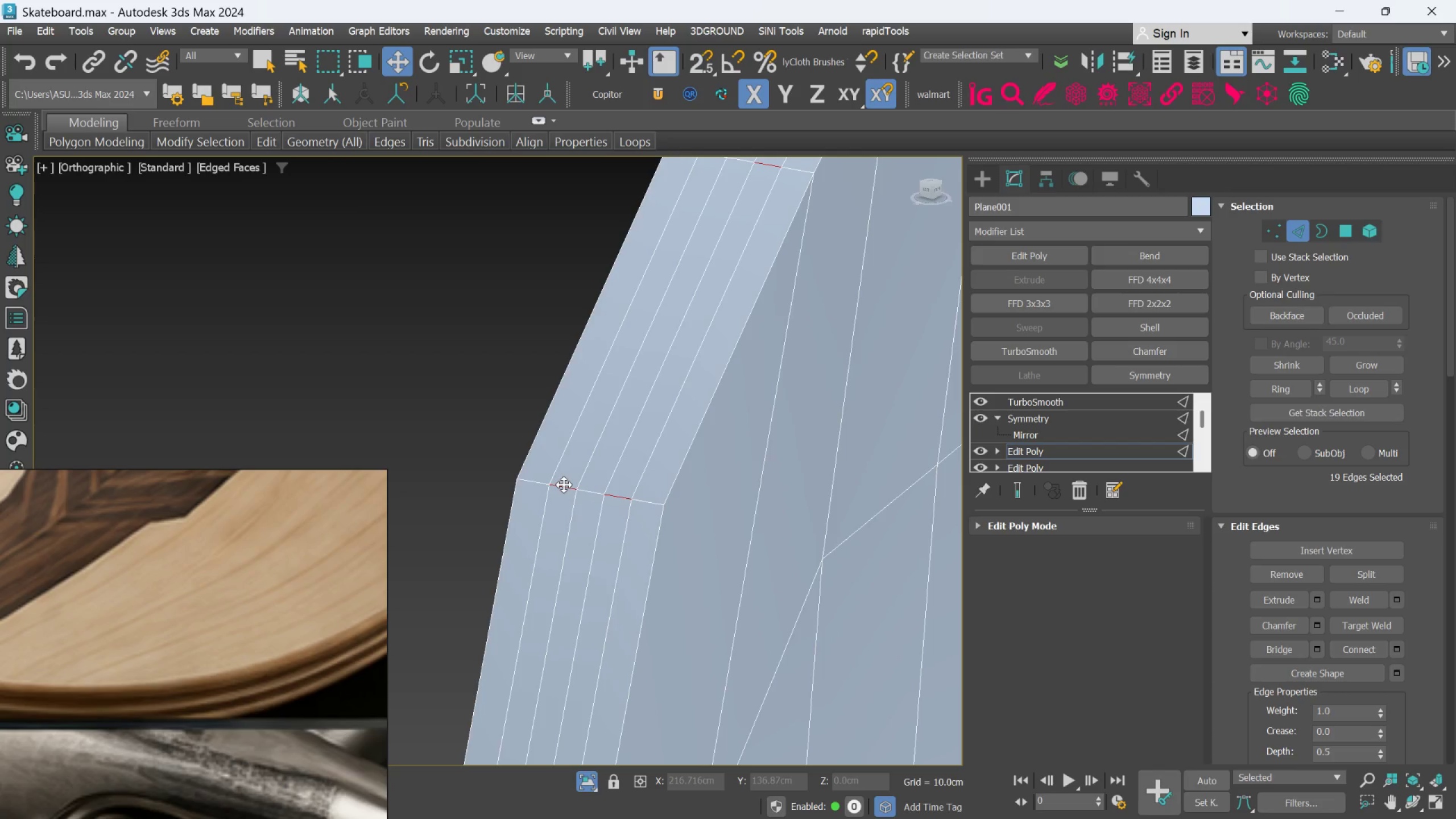 
key(Control+ControlLeft)
 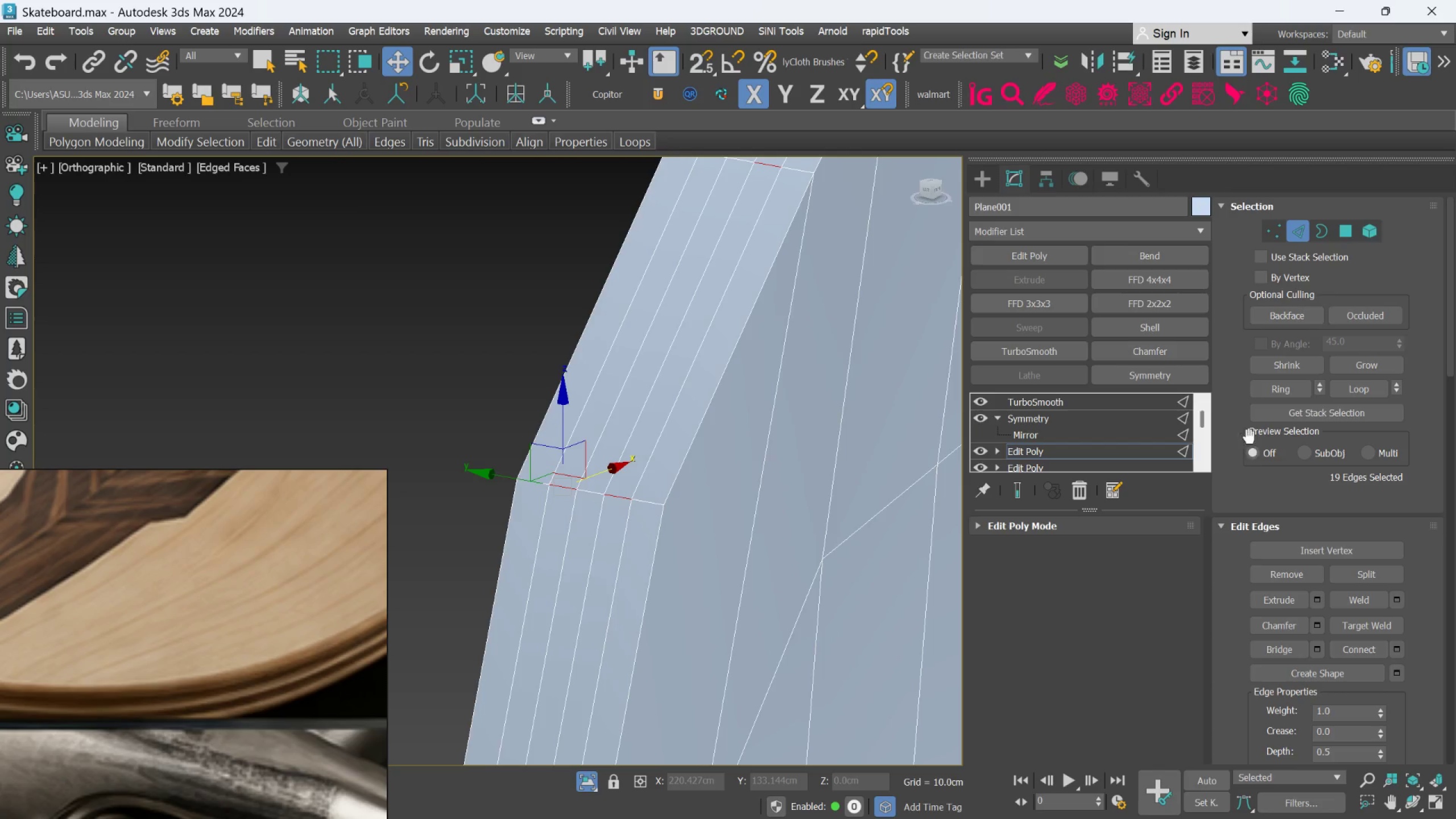 
left_click([1267, 390])
 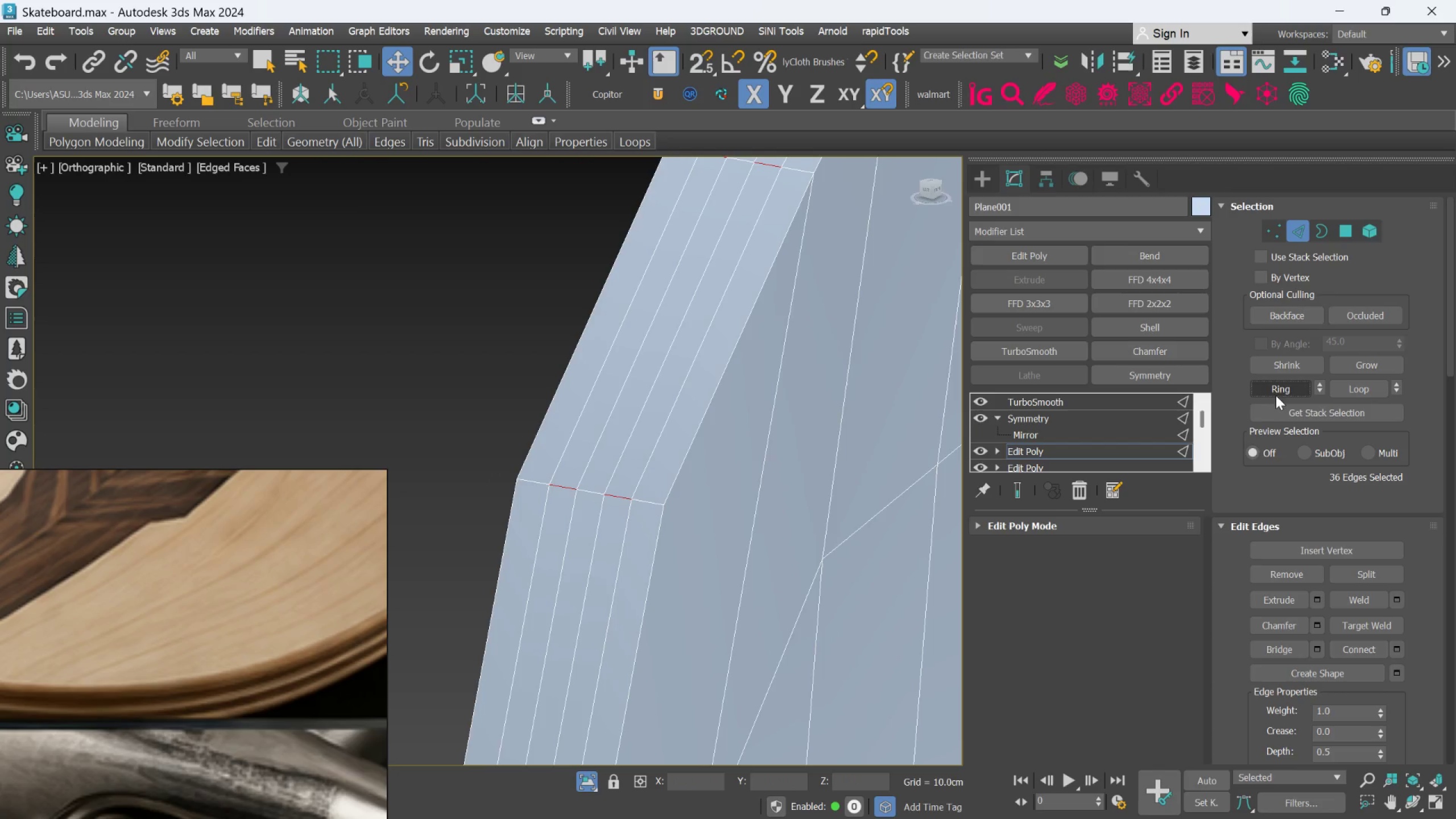 
left_click([1281, 390])
 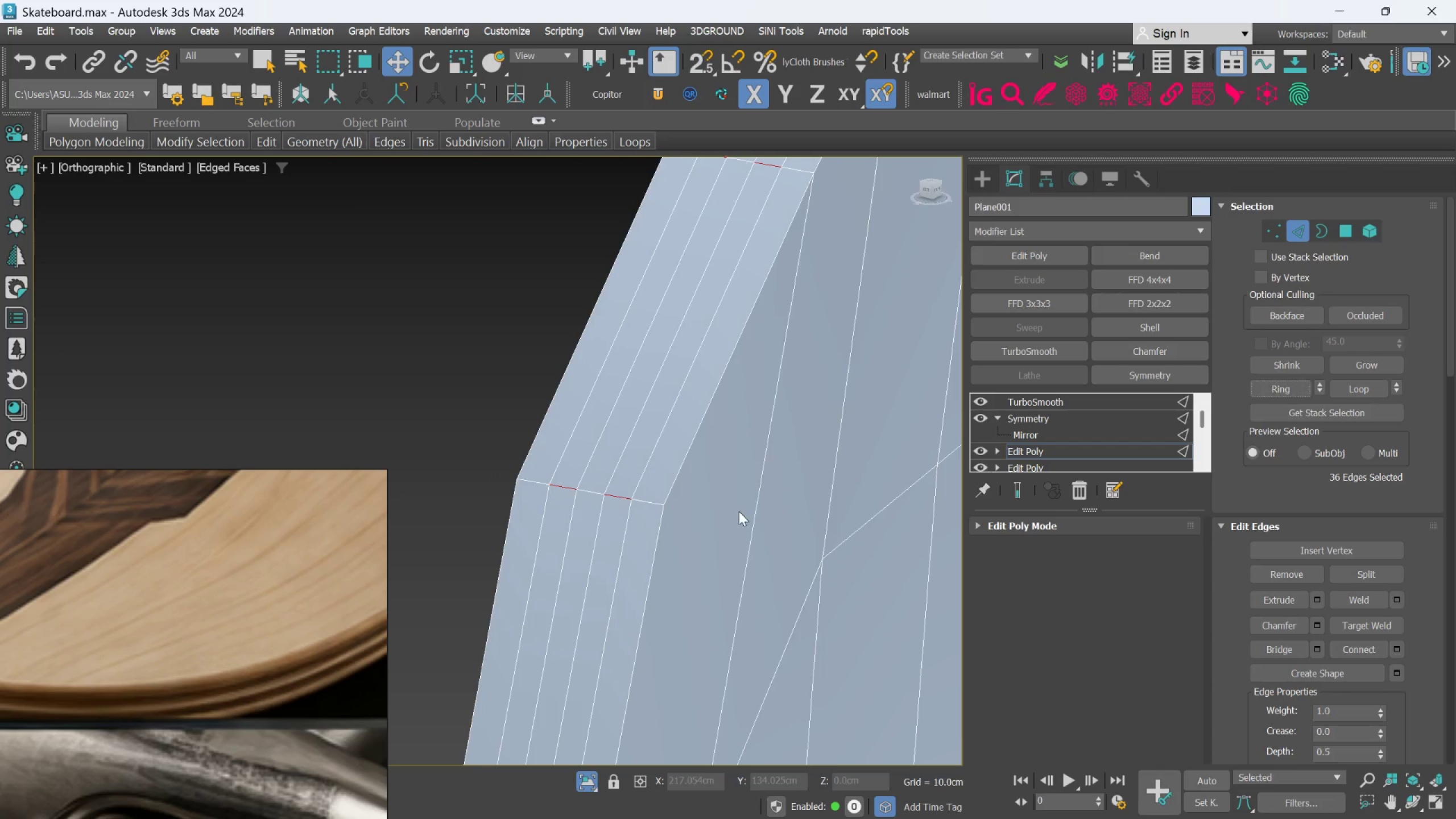 
scroll: coordinate [710, 512], scroll_direction: down, amount: 3.0
 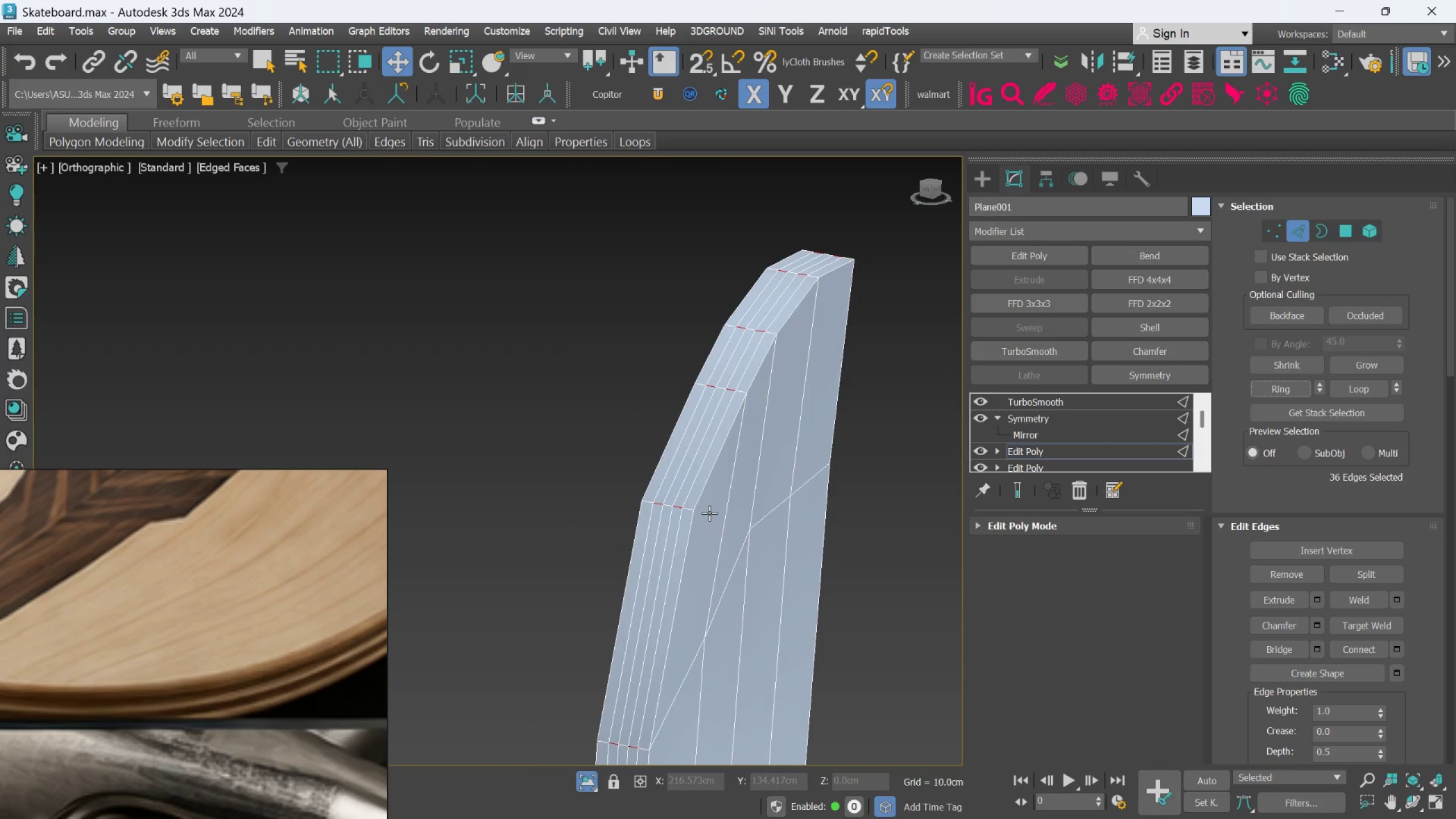 
scroll: coordinate [709, 513], scroll_direction: up, amount: 1.0
 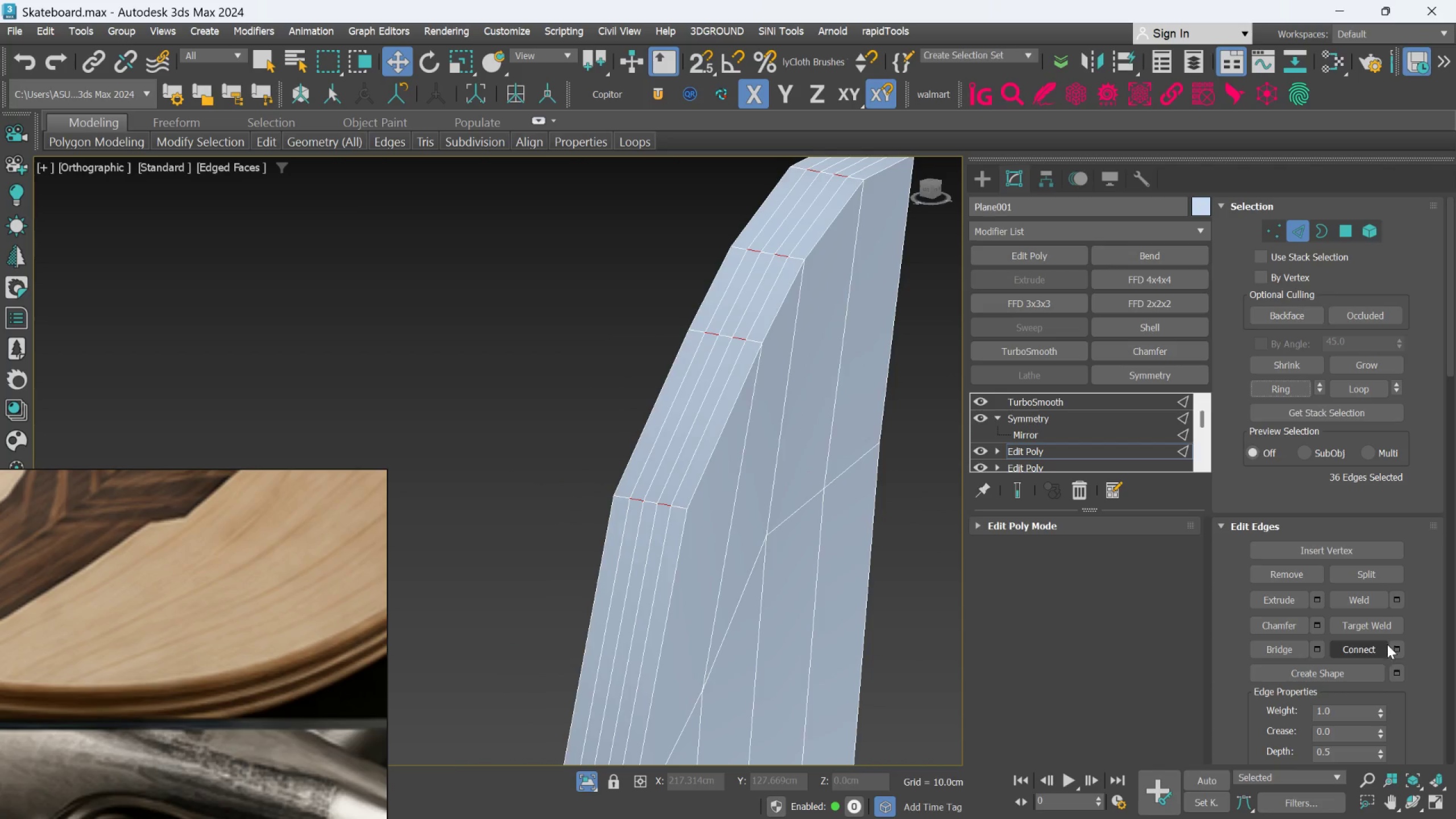 
left_click([1399, 647])
 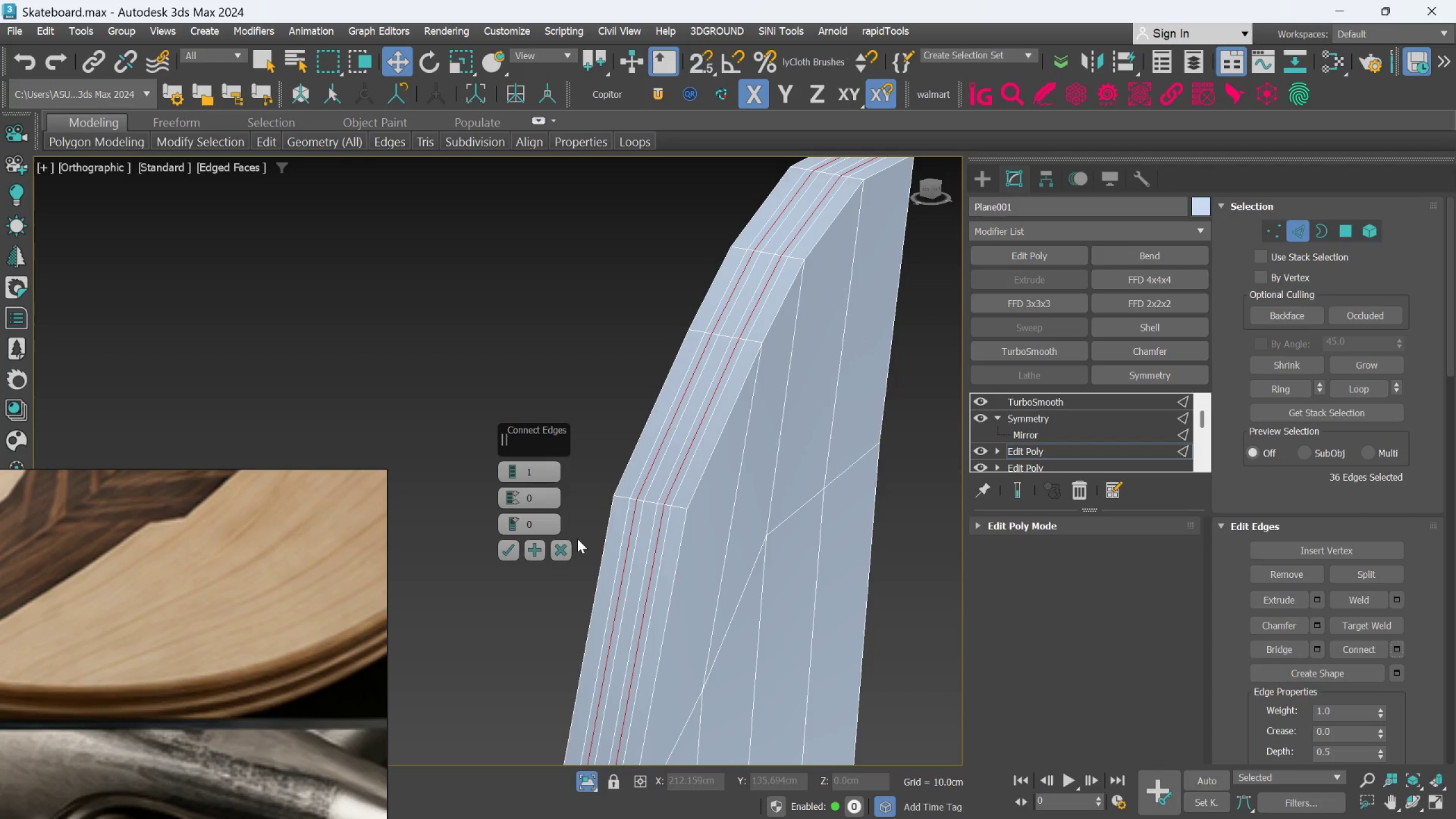 
scroll: coordinate [618, 486], scroll_direction: up, amount: 5.0
 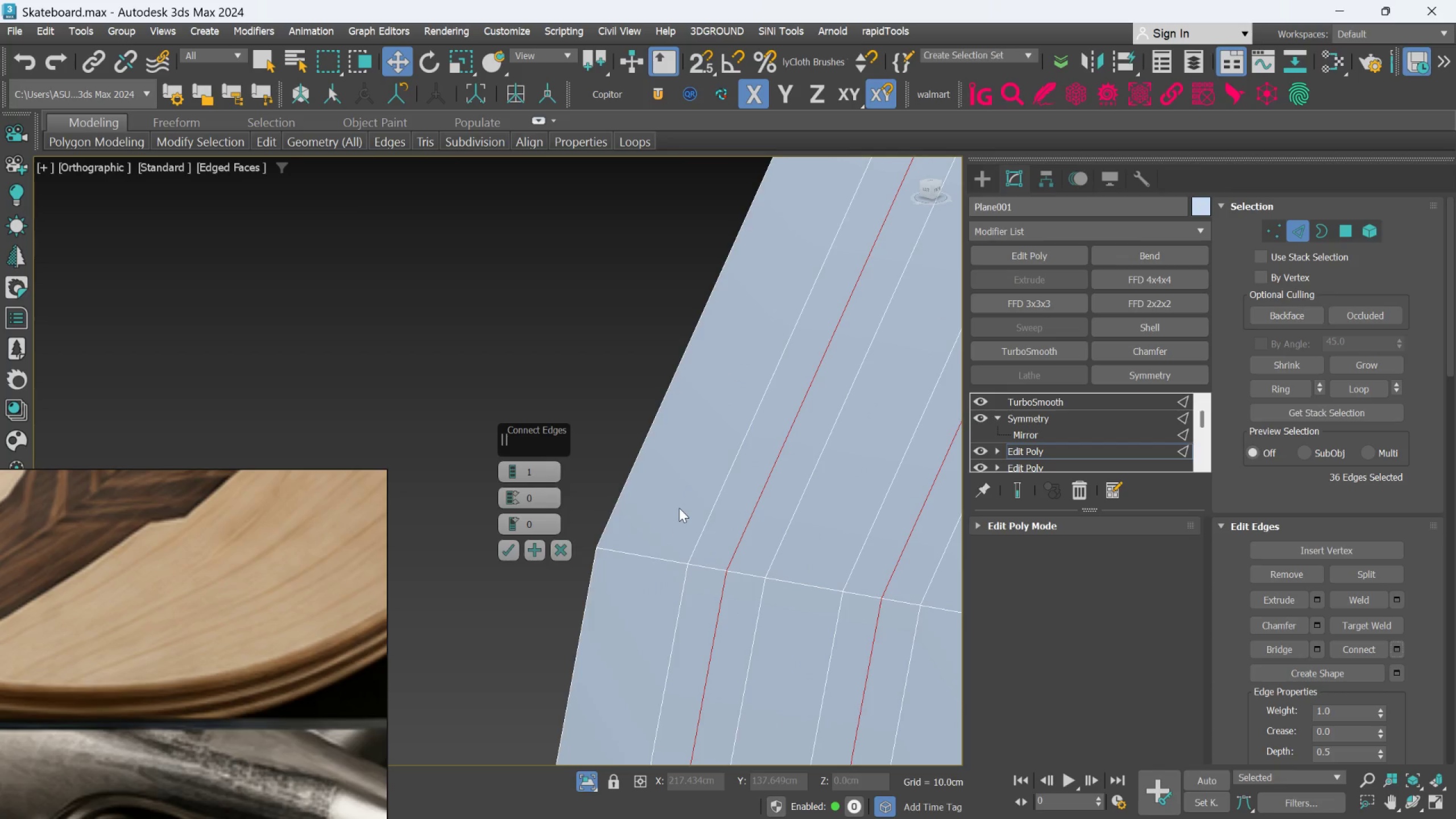 
scroll: coordinate [679, 508], scroll_direction: down, amount: 2.0
 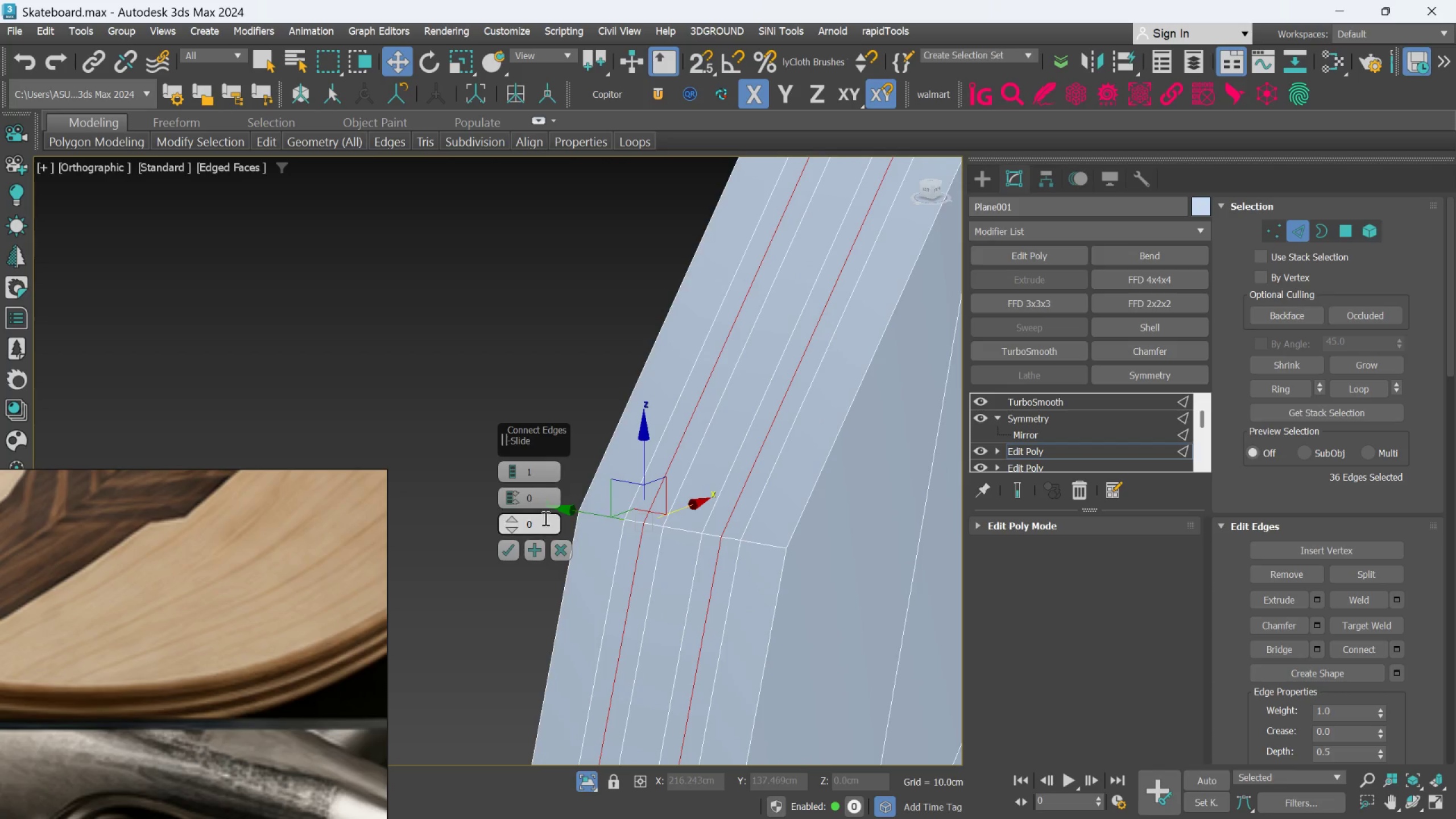 
left_click_drag(start_coordinate=[515, 494], to_coordinate=[510, 457])
 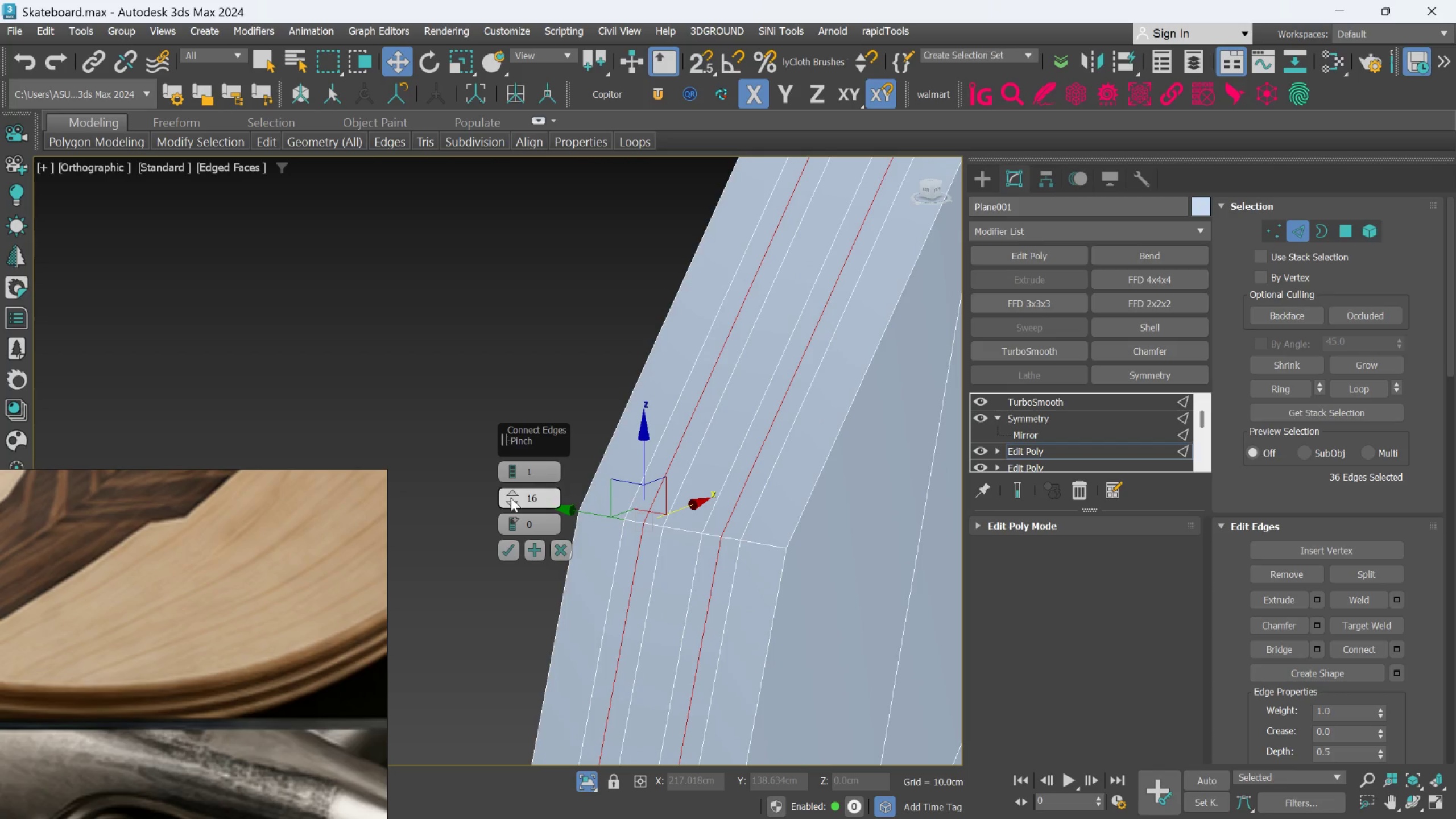 
left_click_drag(start_coordinate=[511, 499], to_coordinate=[516, 511])
 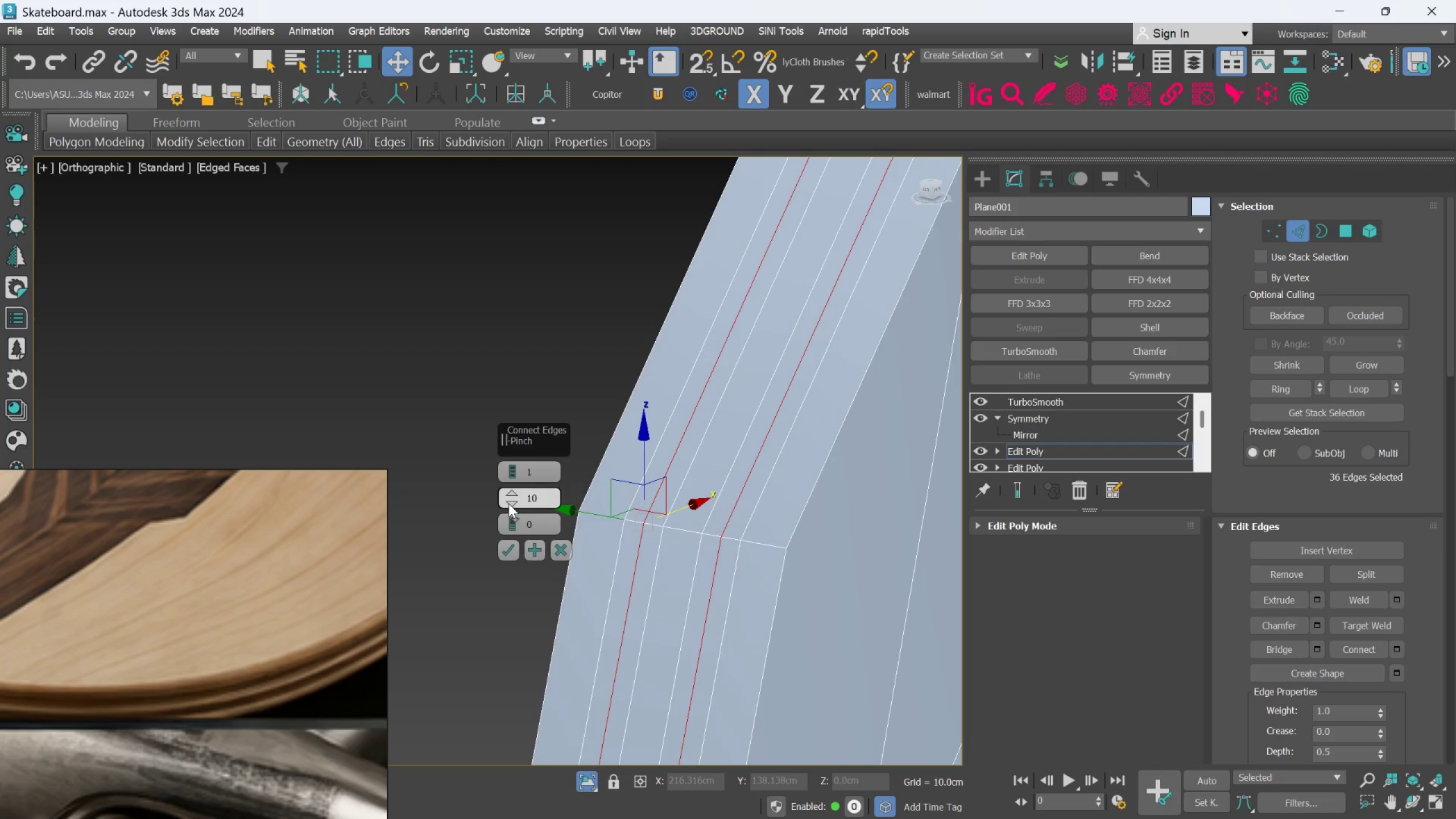 
right_click([508, 503])
 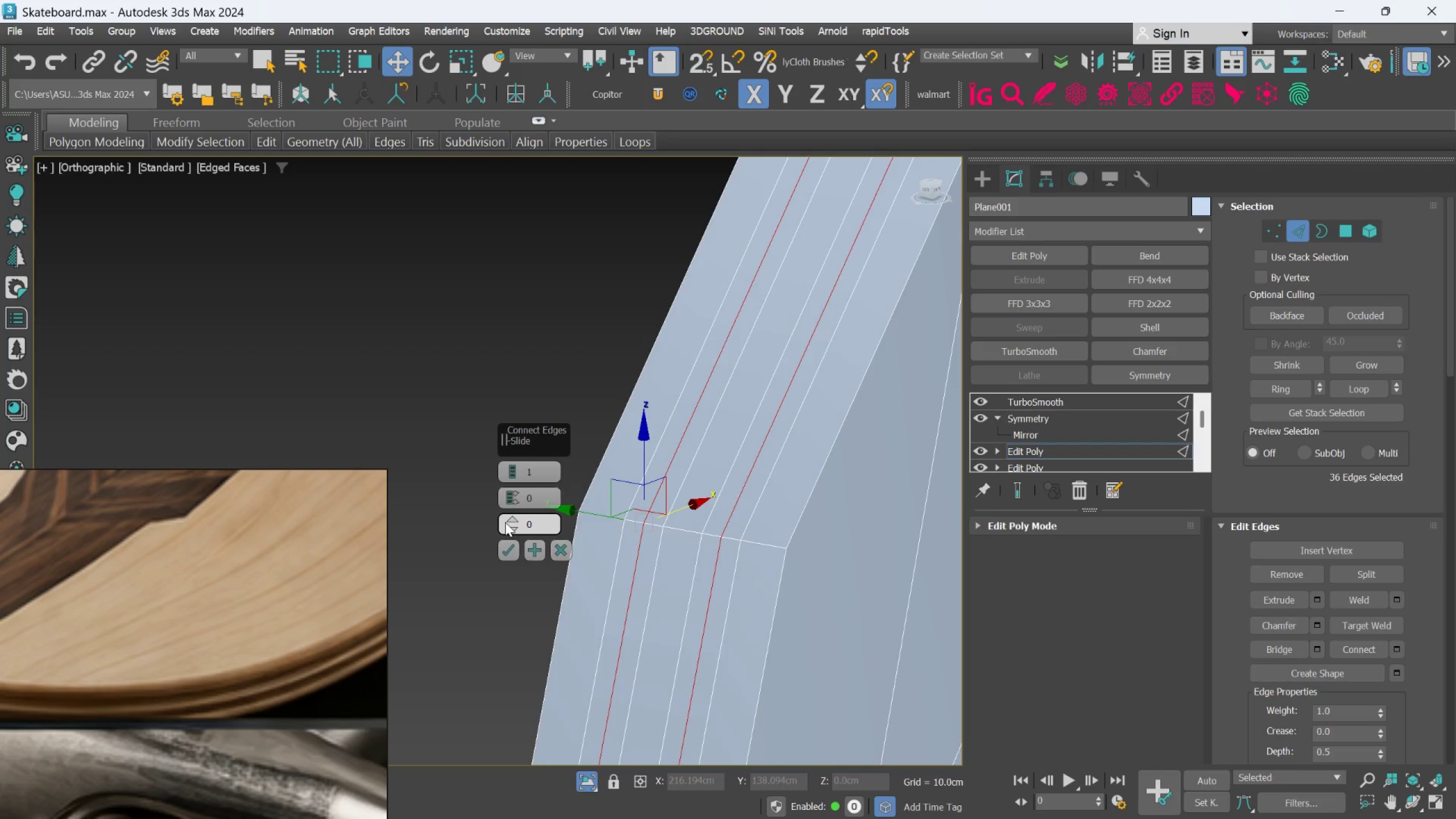 
left_click_drag(start_coordinate=[505, 520], to_coordinate=[537, 602])
 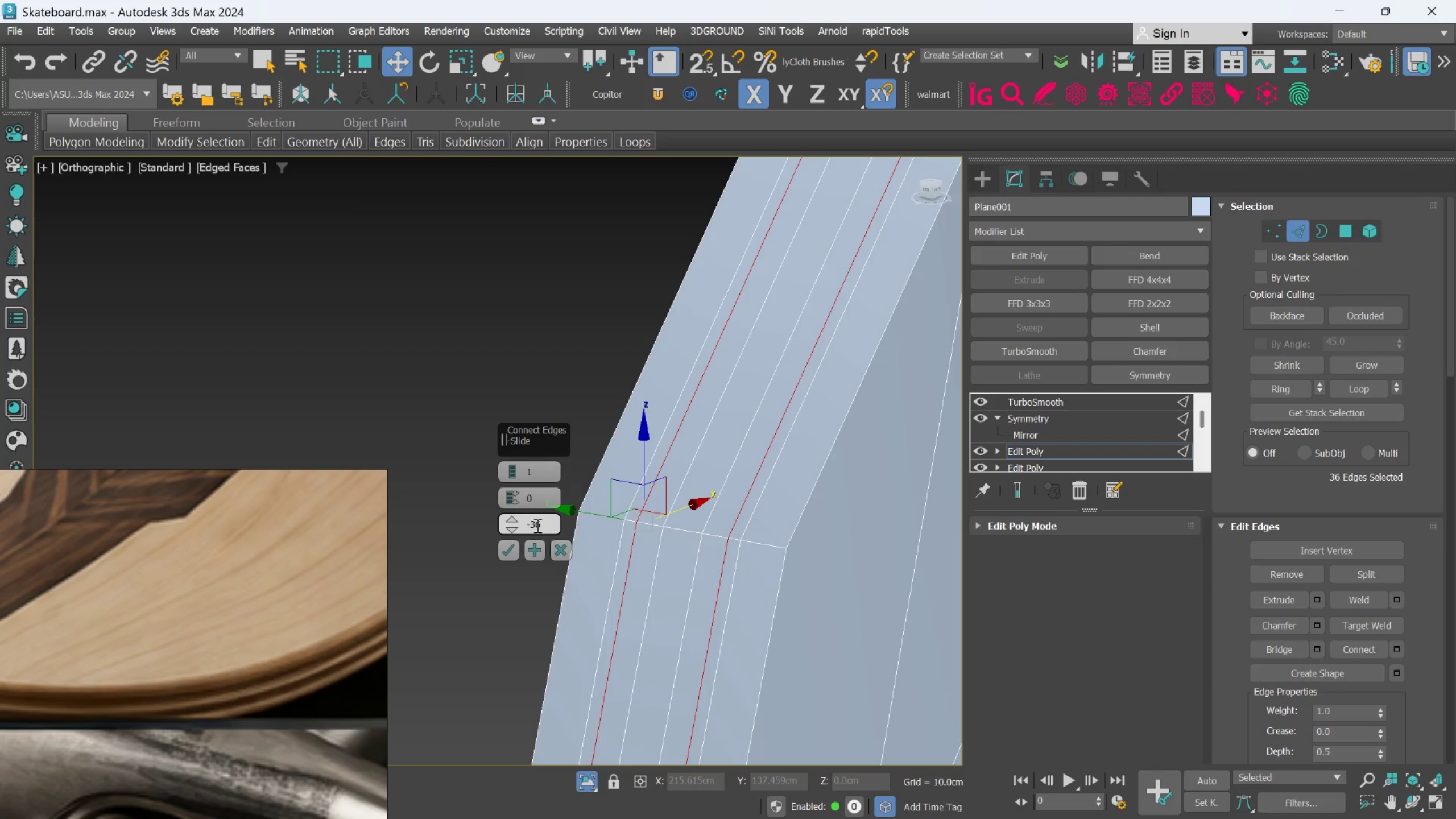 
double_click([536, 526])
 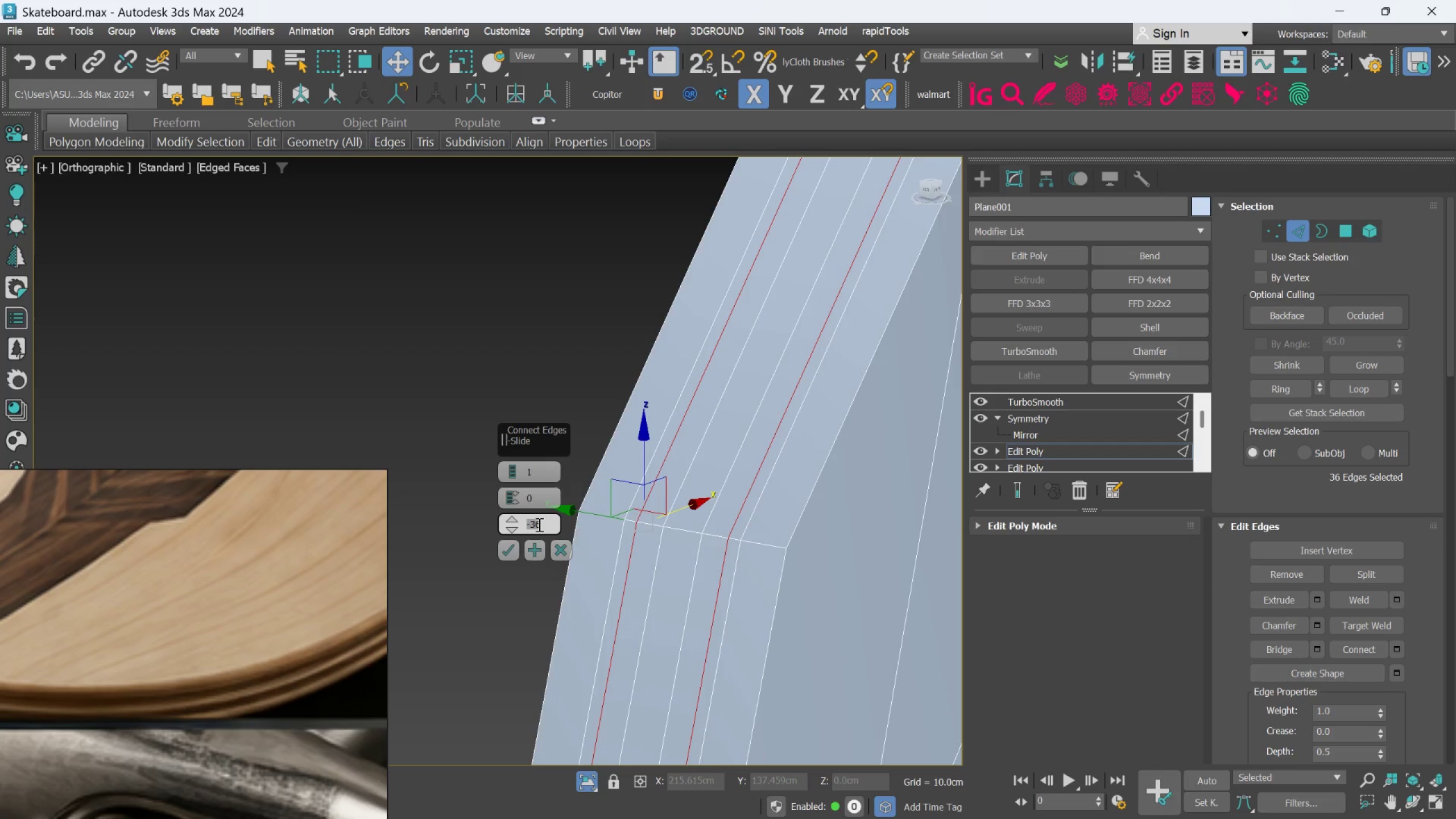 
type(-40)
 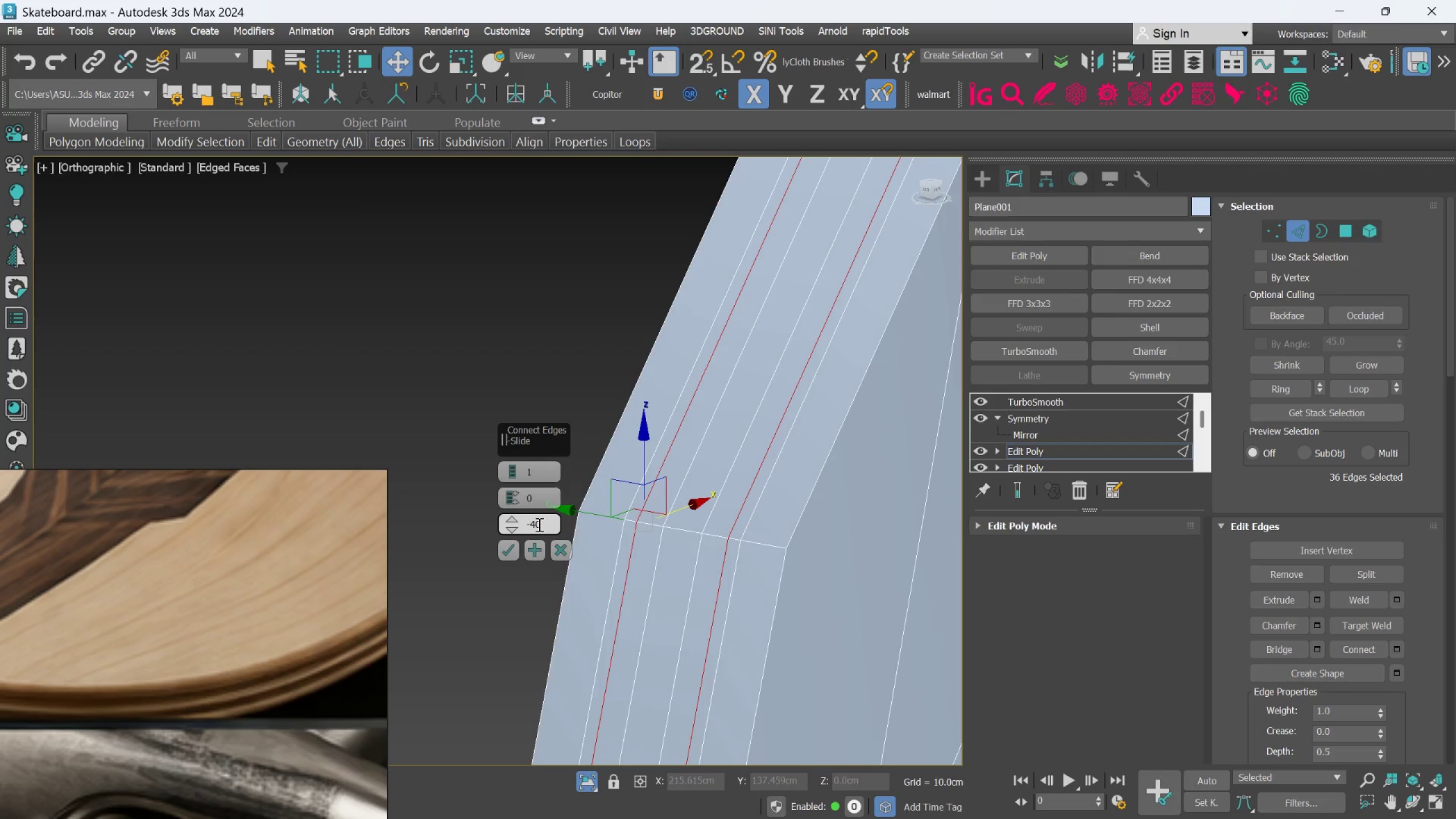 
key(Enter)
 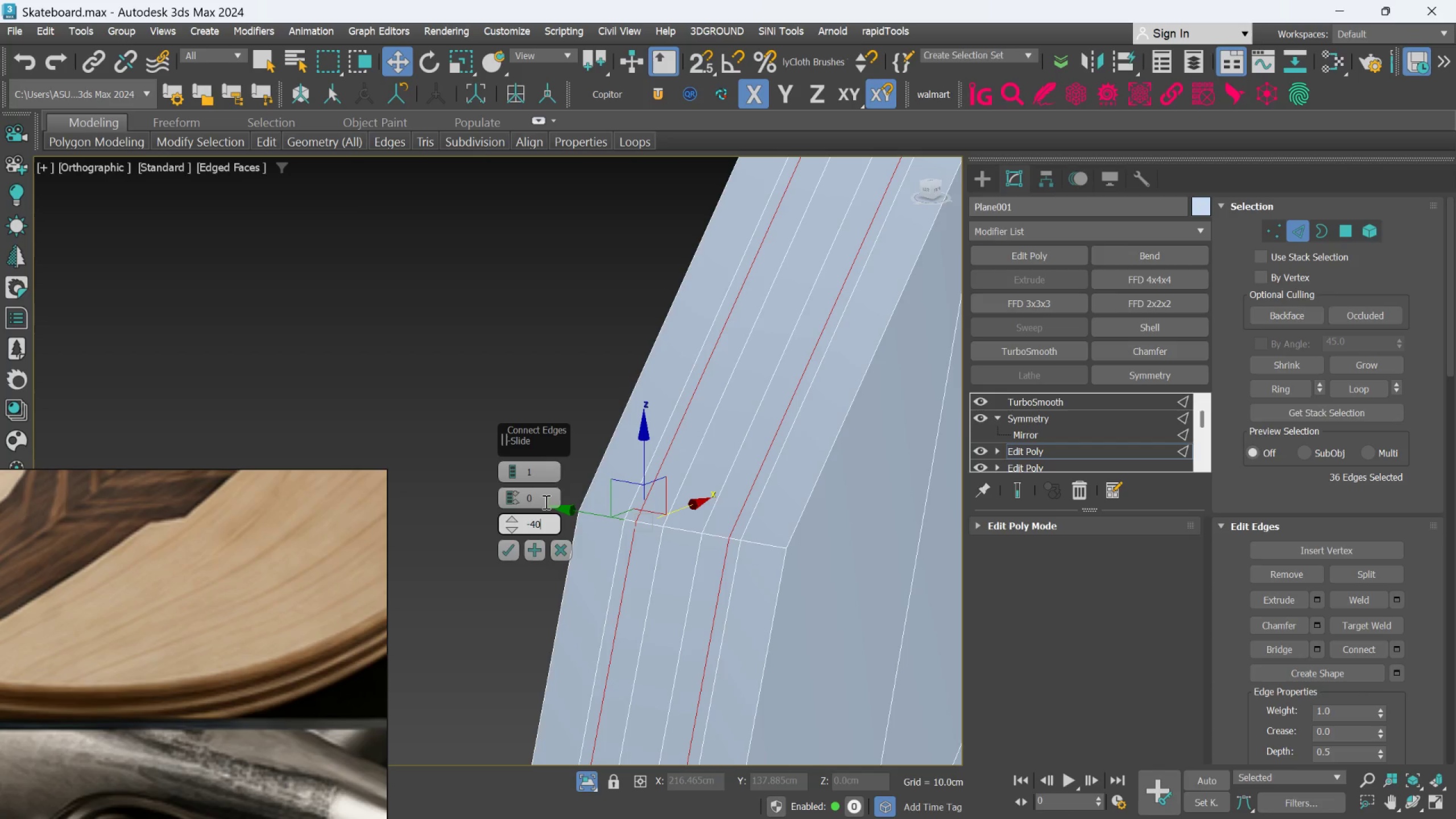 
double_click([534, 512])
 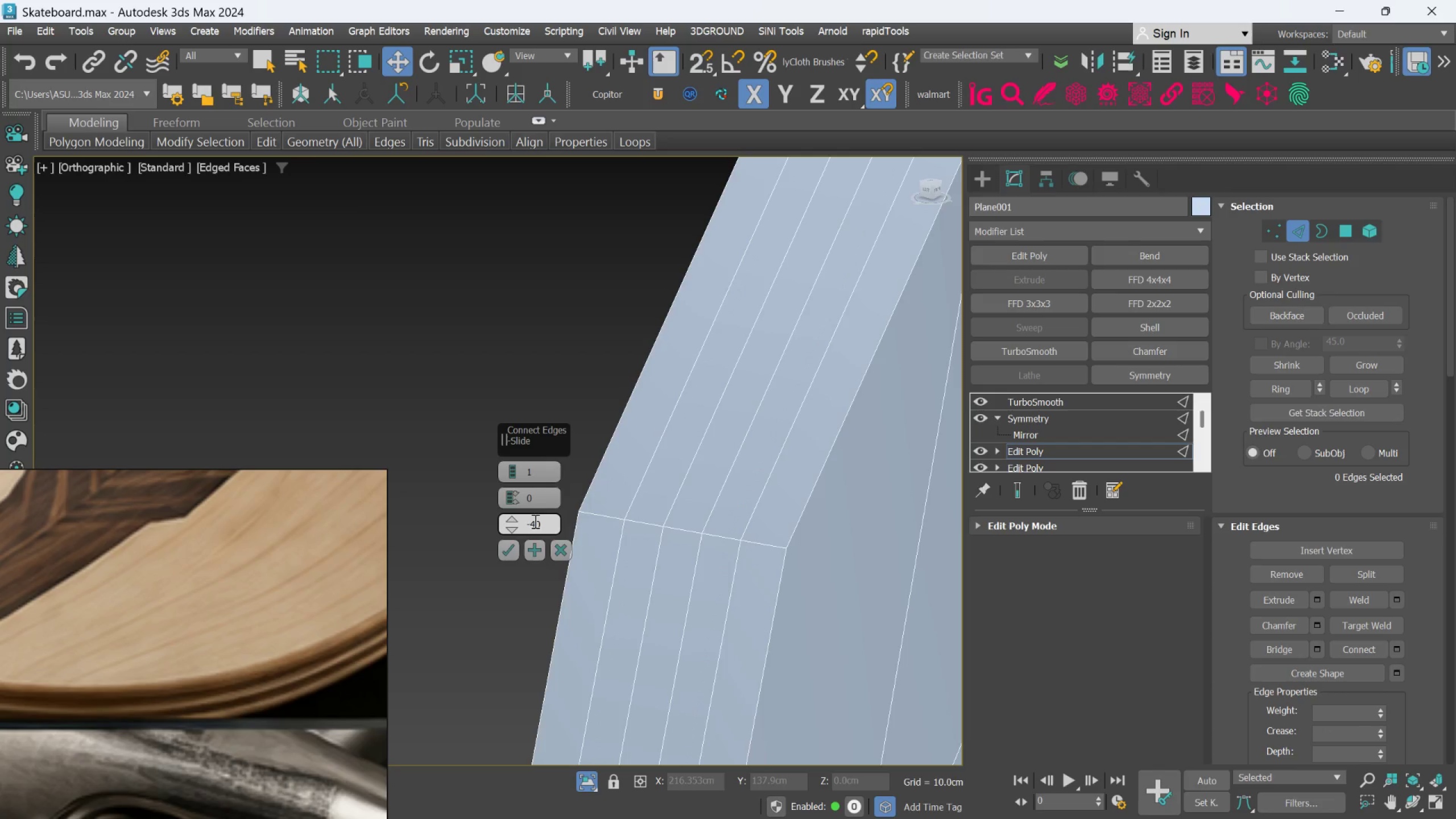 
triple_click([534, 521])
 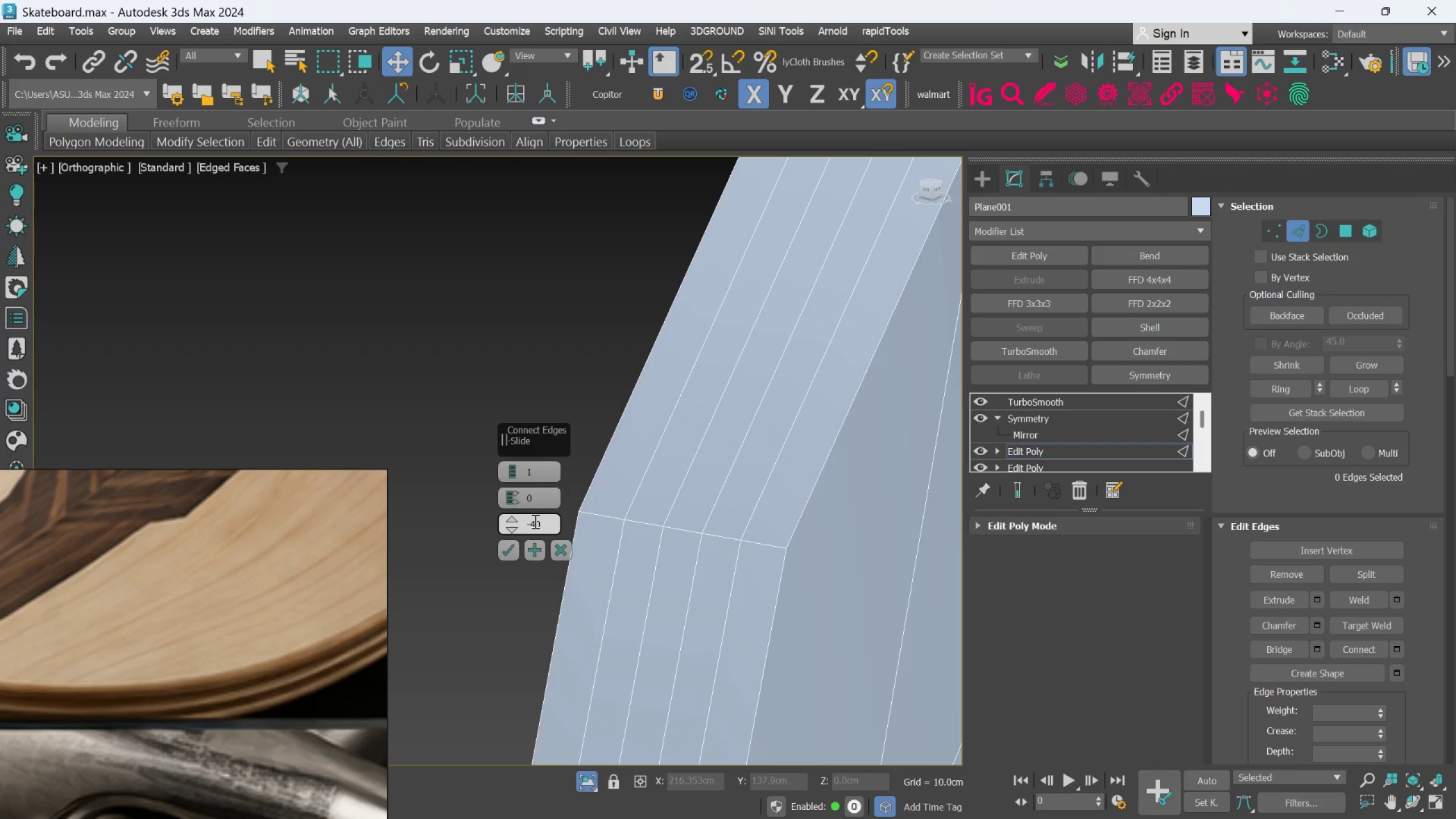 
triple_click([534, 521])
 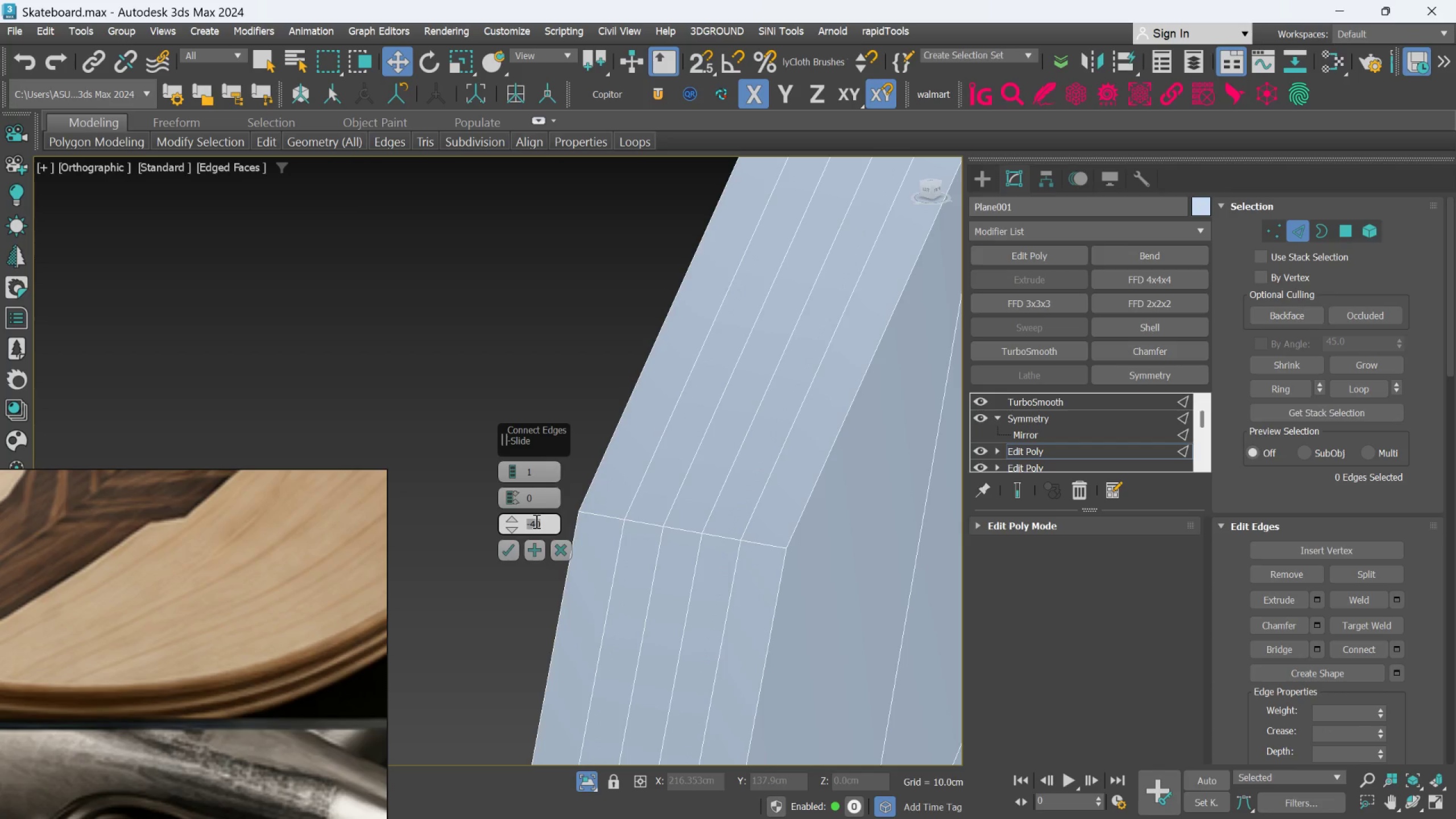 
type(-50)
 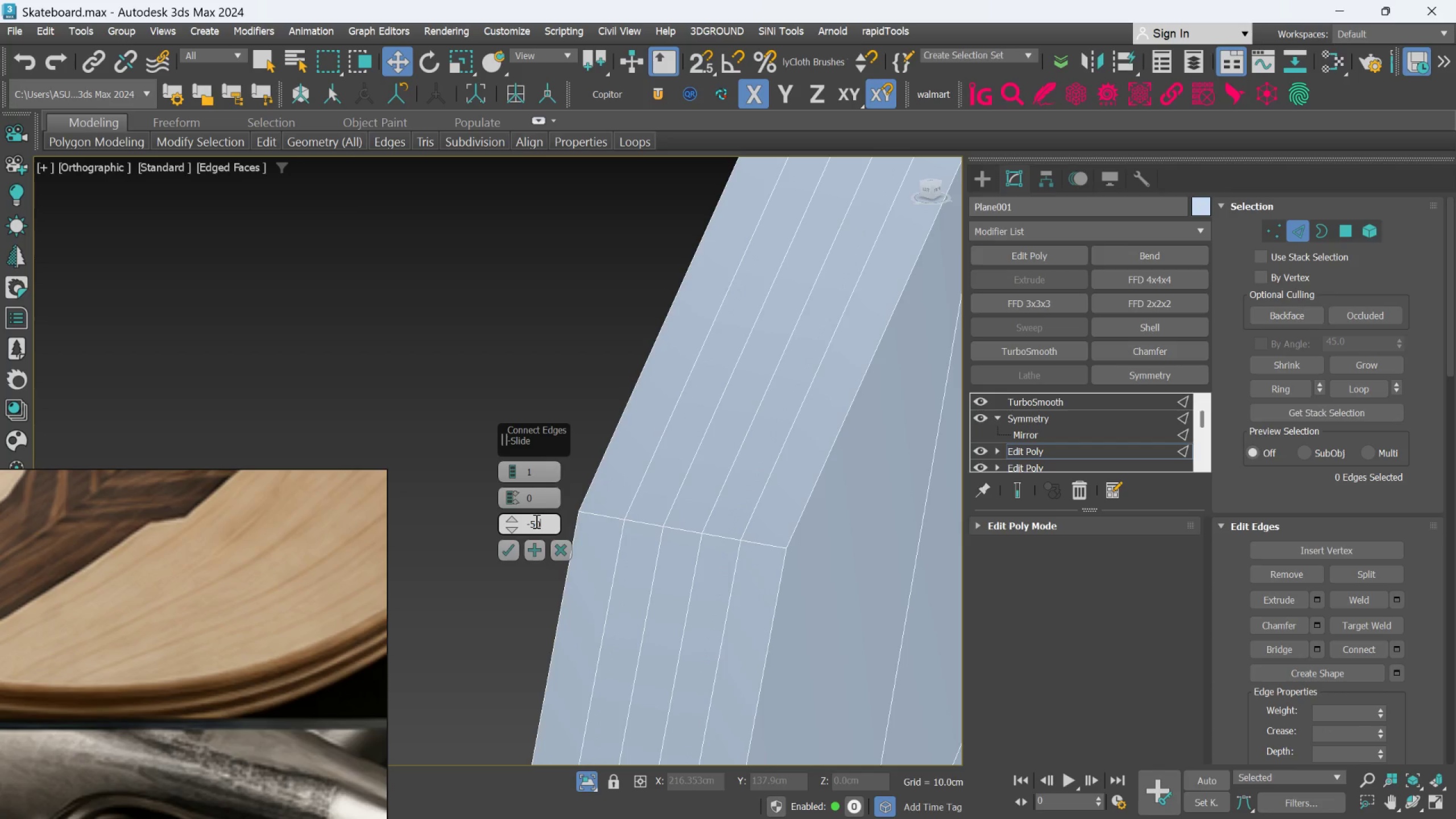 
key(Enter)
 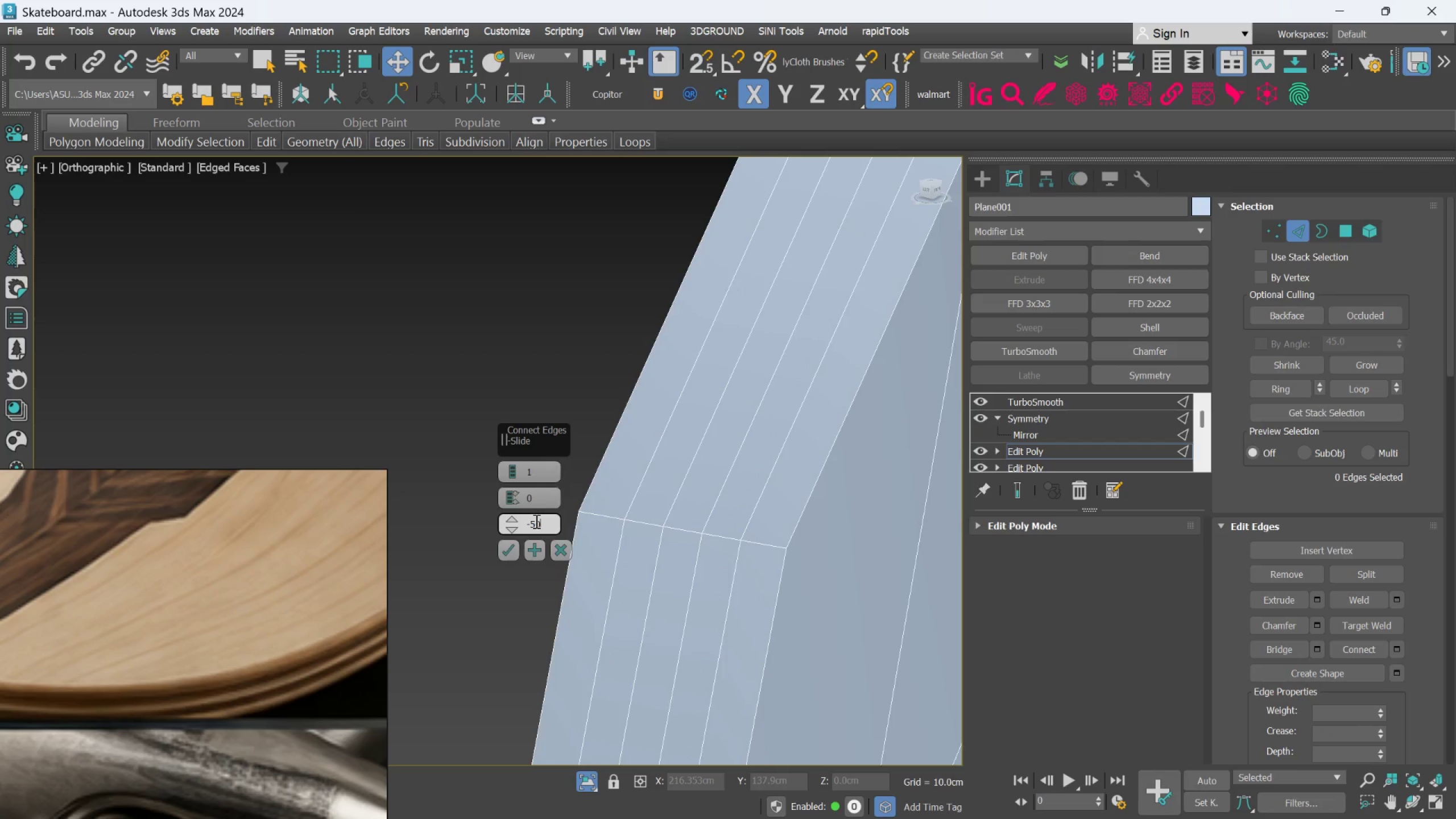 
key(Control+Z)
 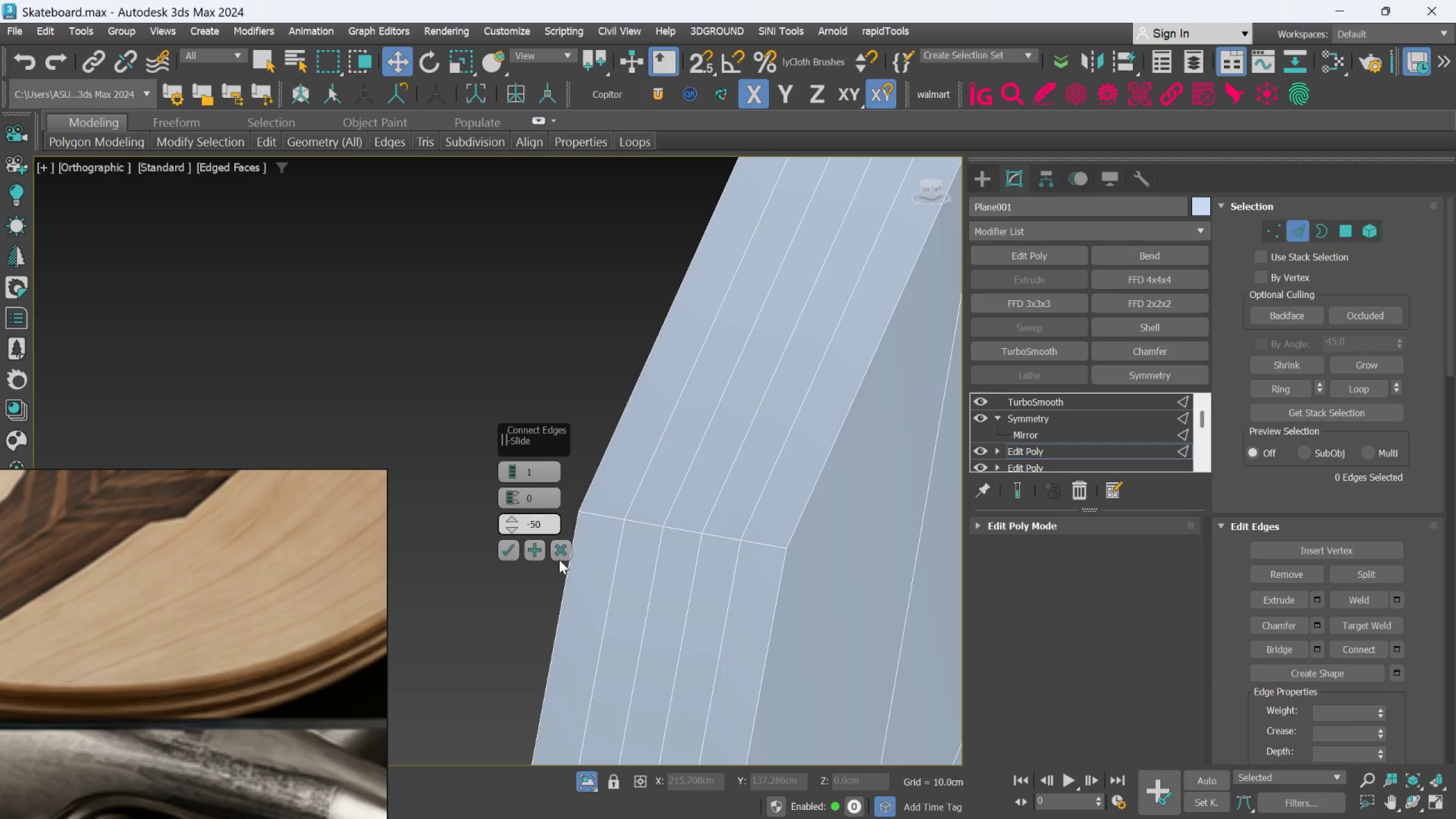 
left_click([560, 548])
 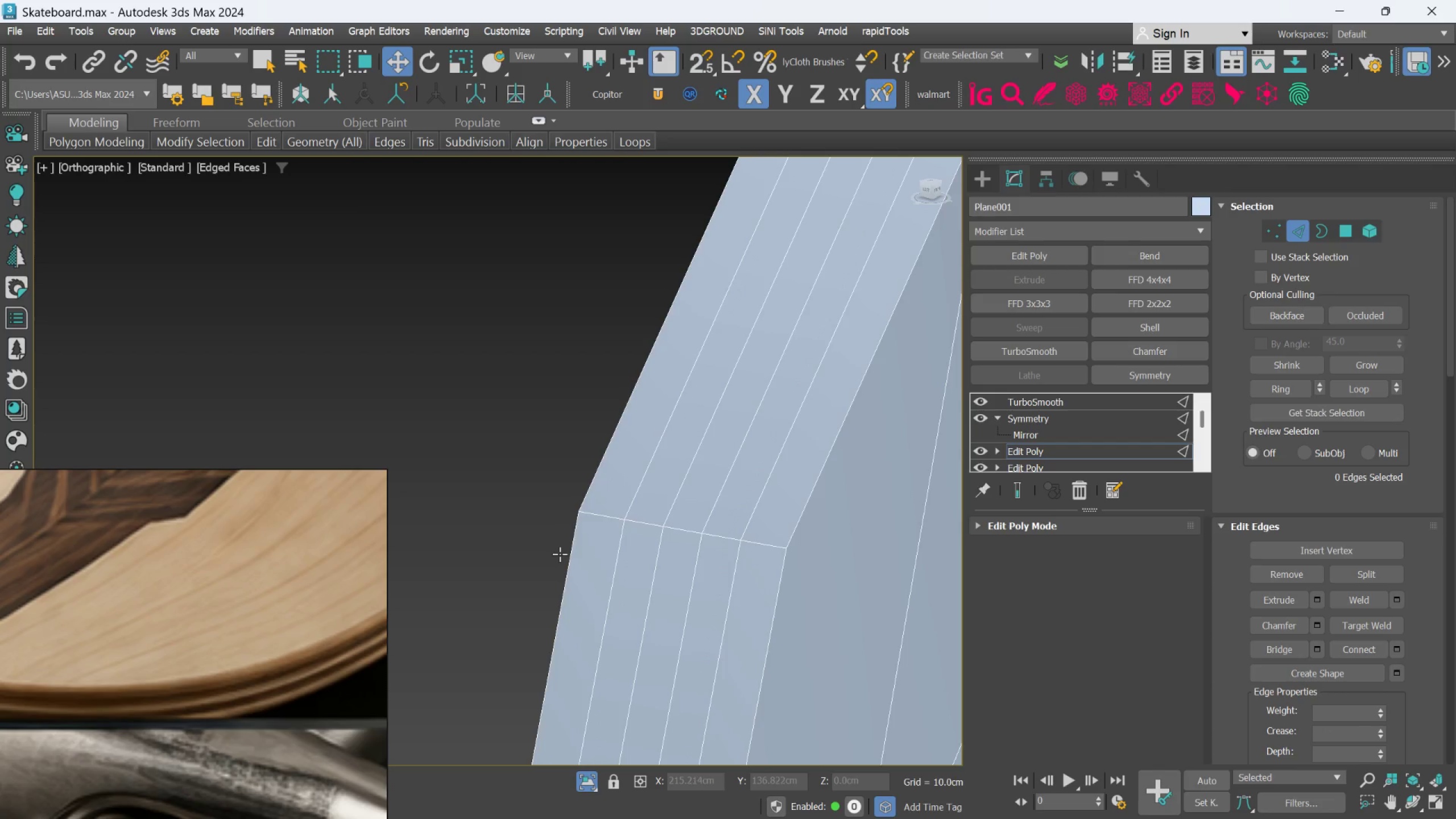 
key(Control+Z)
 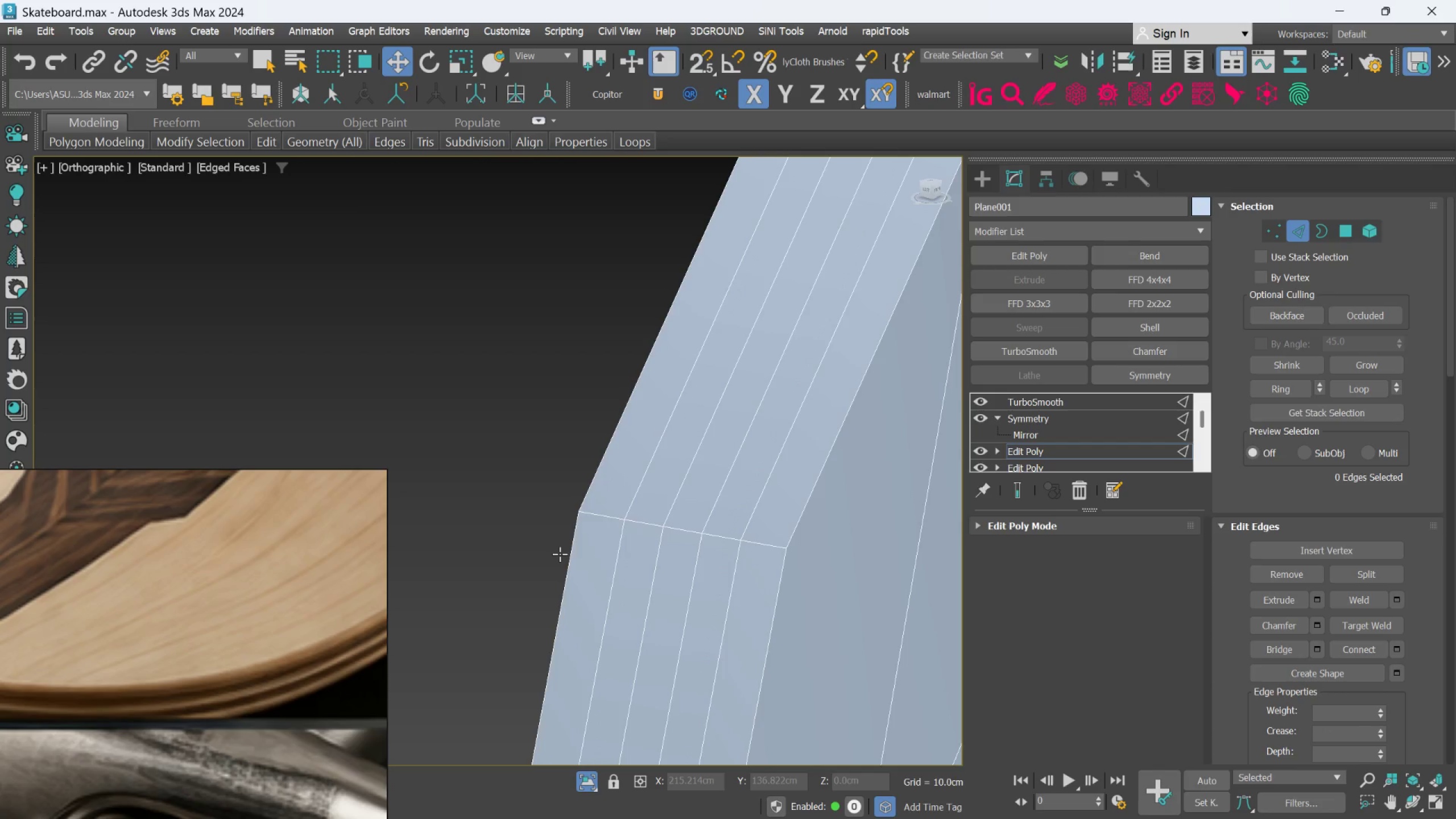 
key(Control+ControlLeft)
 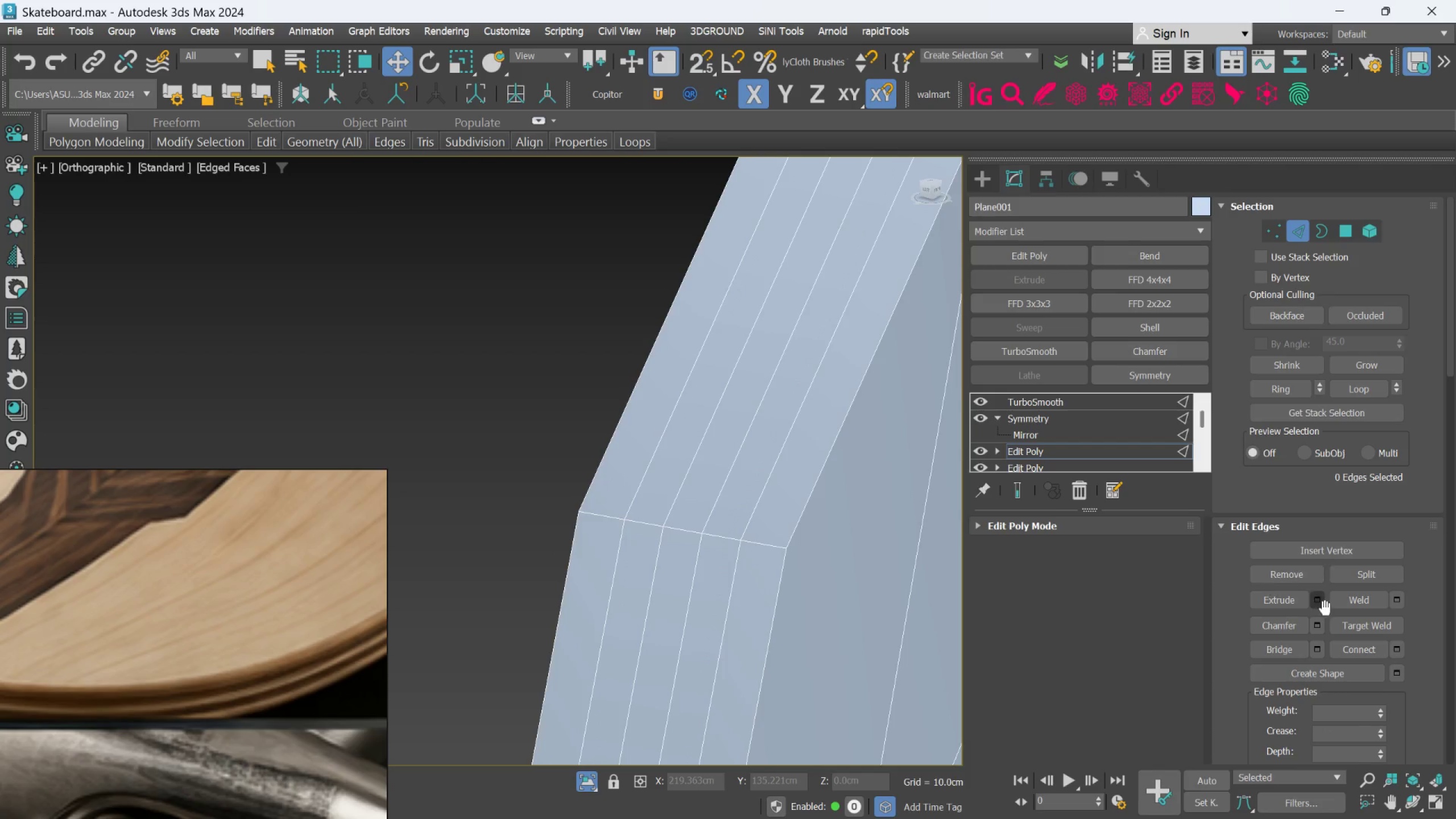 
key(Control+ControlLeft)
 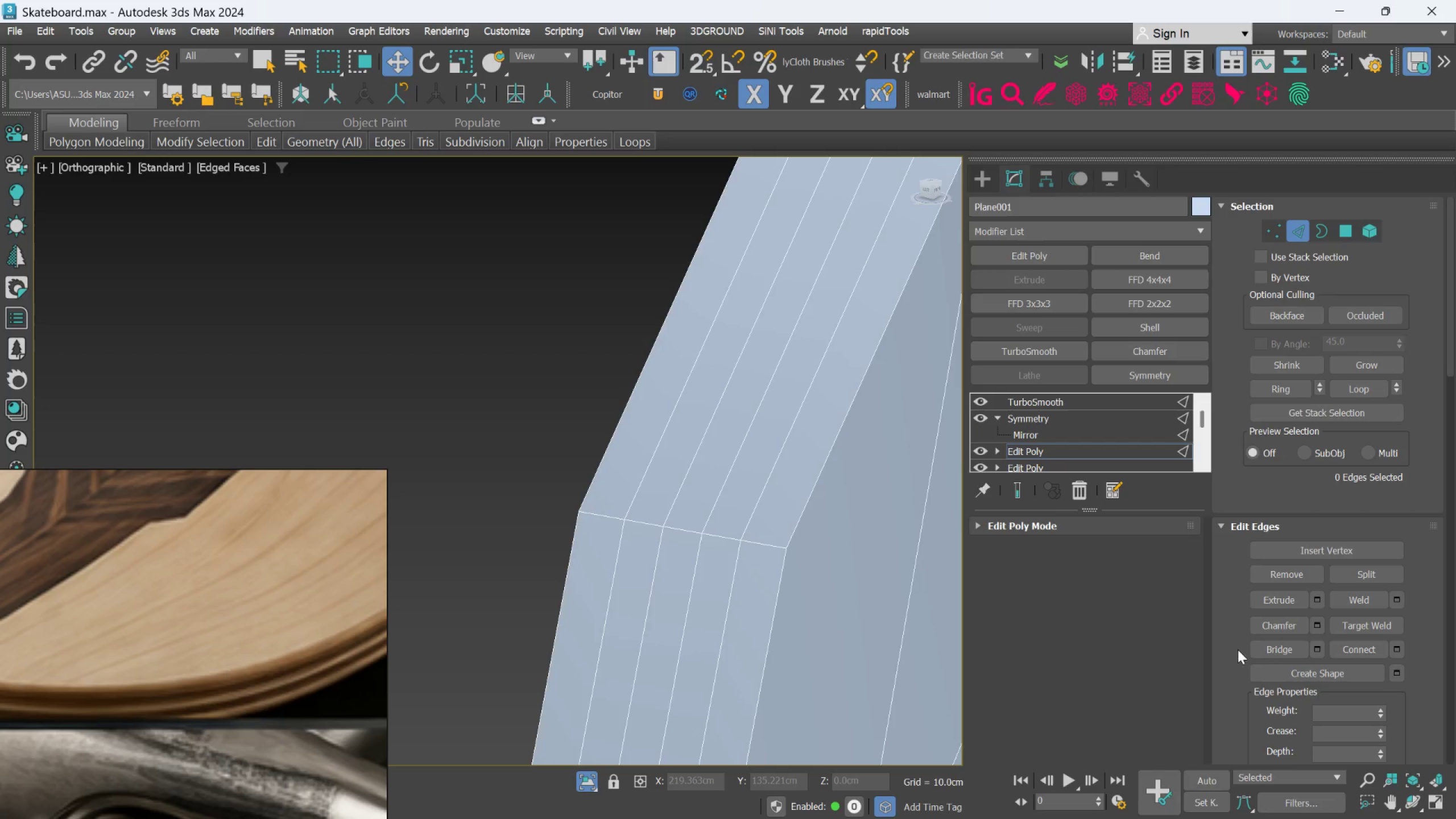 
key(Control+Z)
 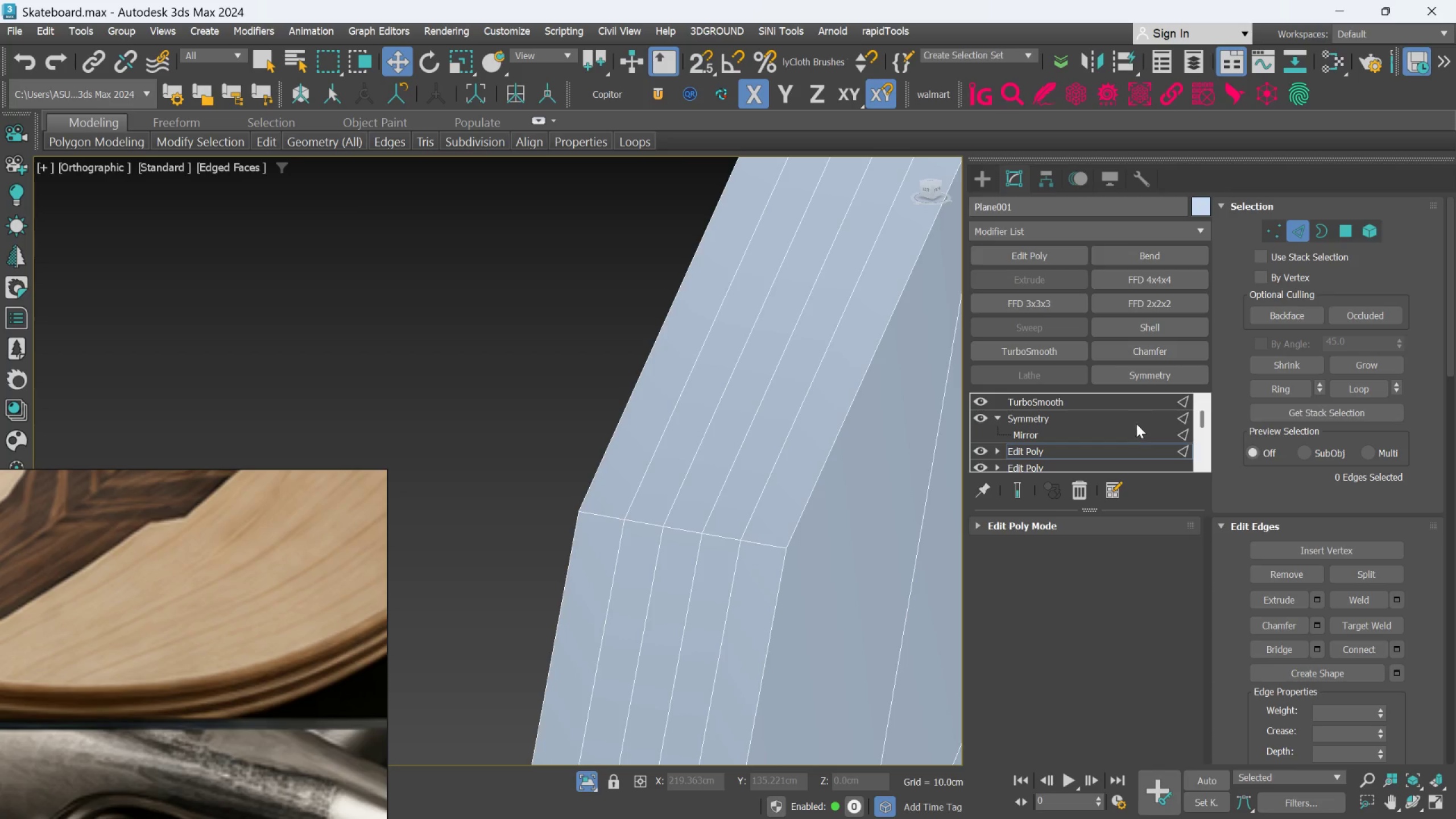 
left_click([1116, 452])
 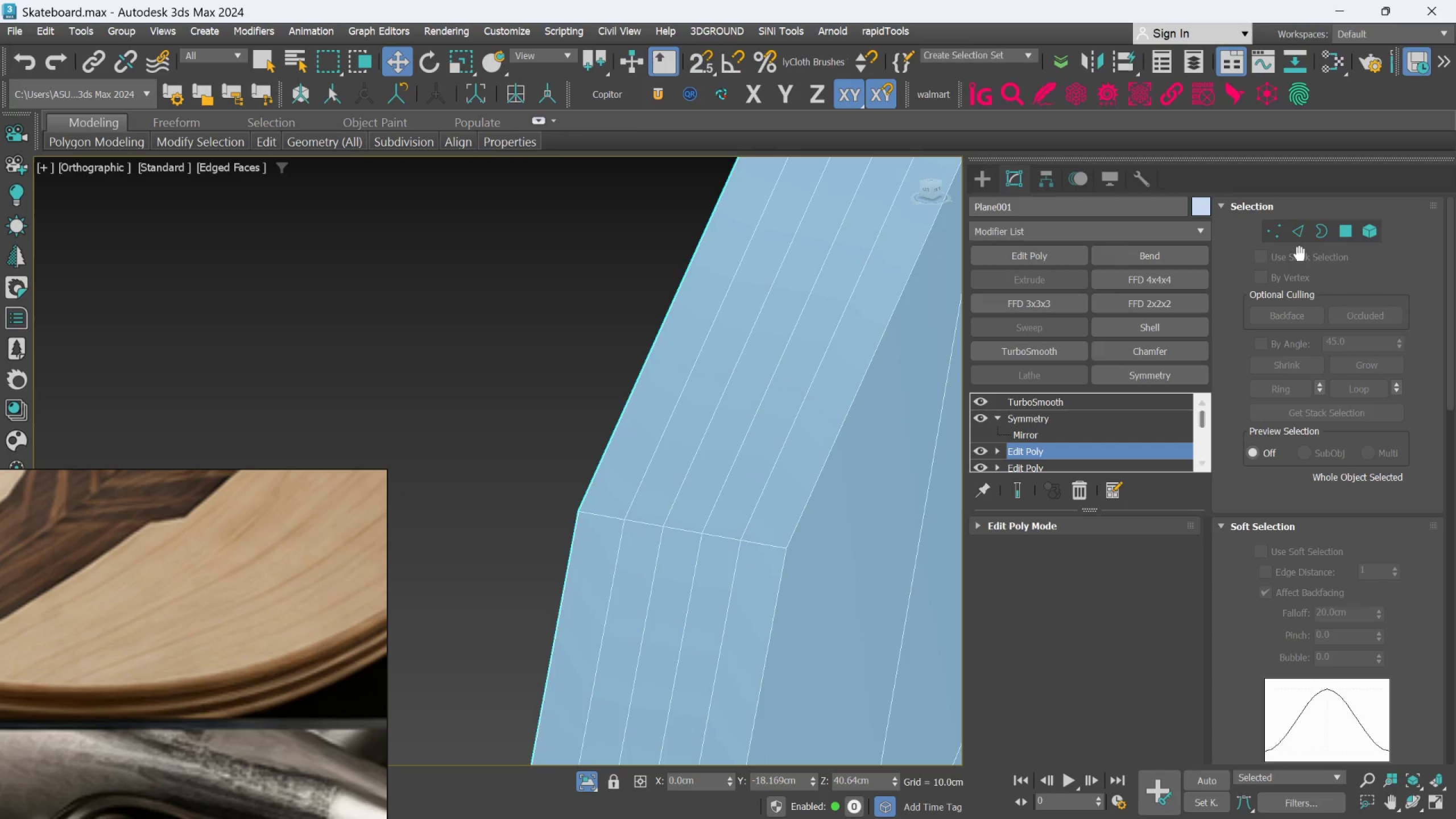 
left_click([1309, 235])
 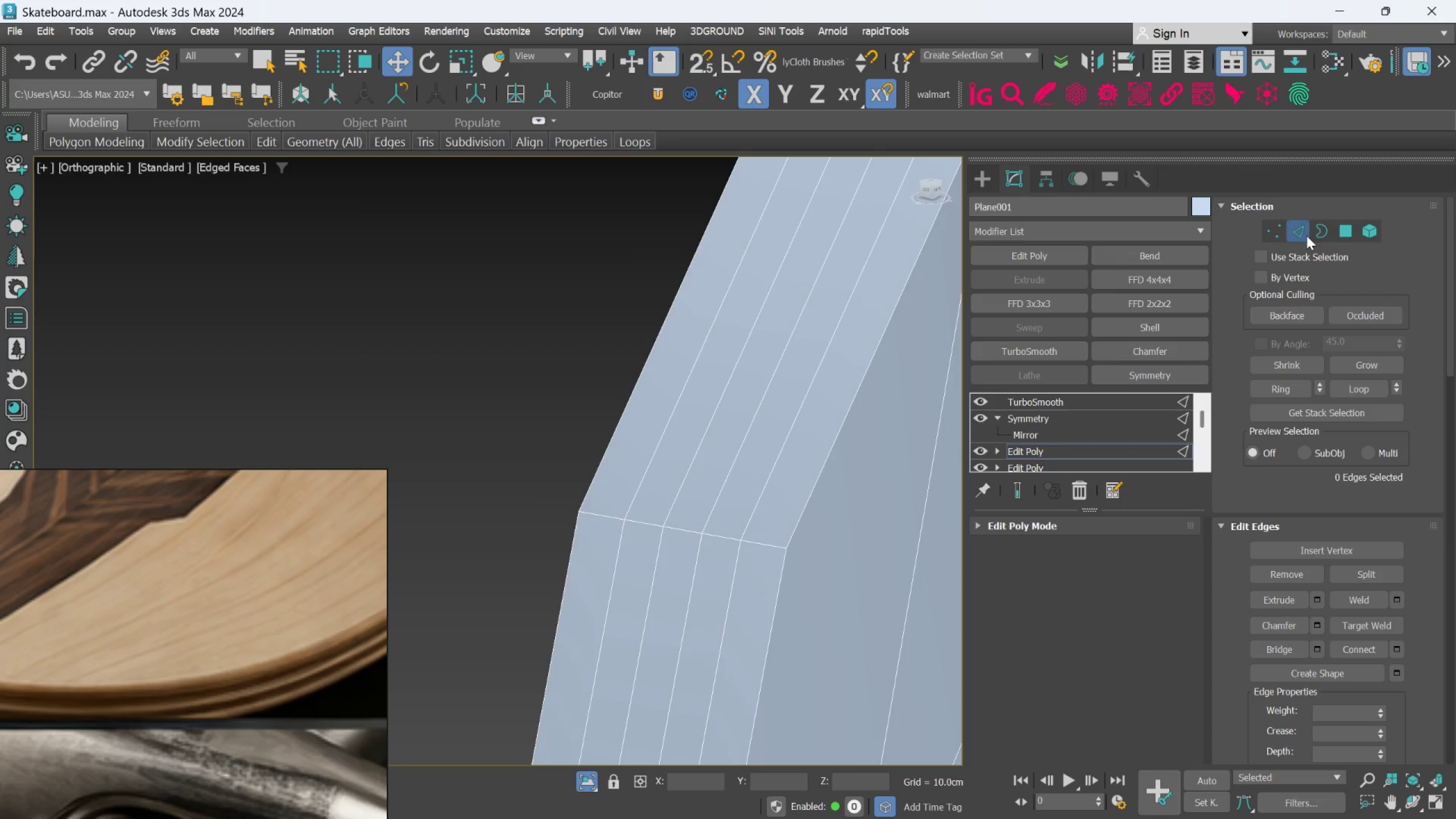 
left_click([1301, 235])
 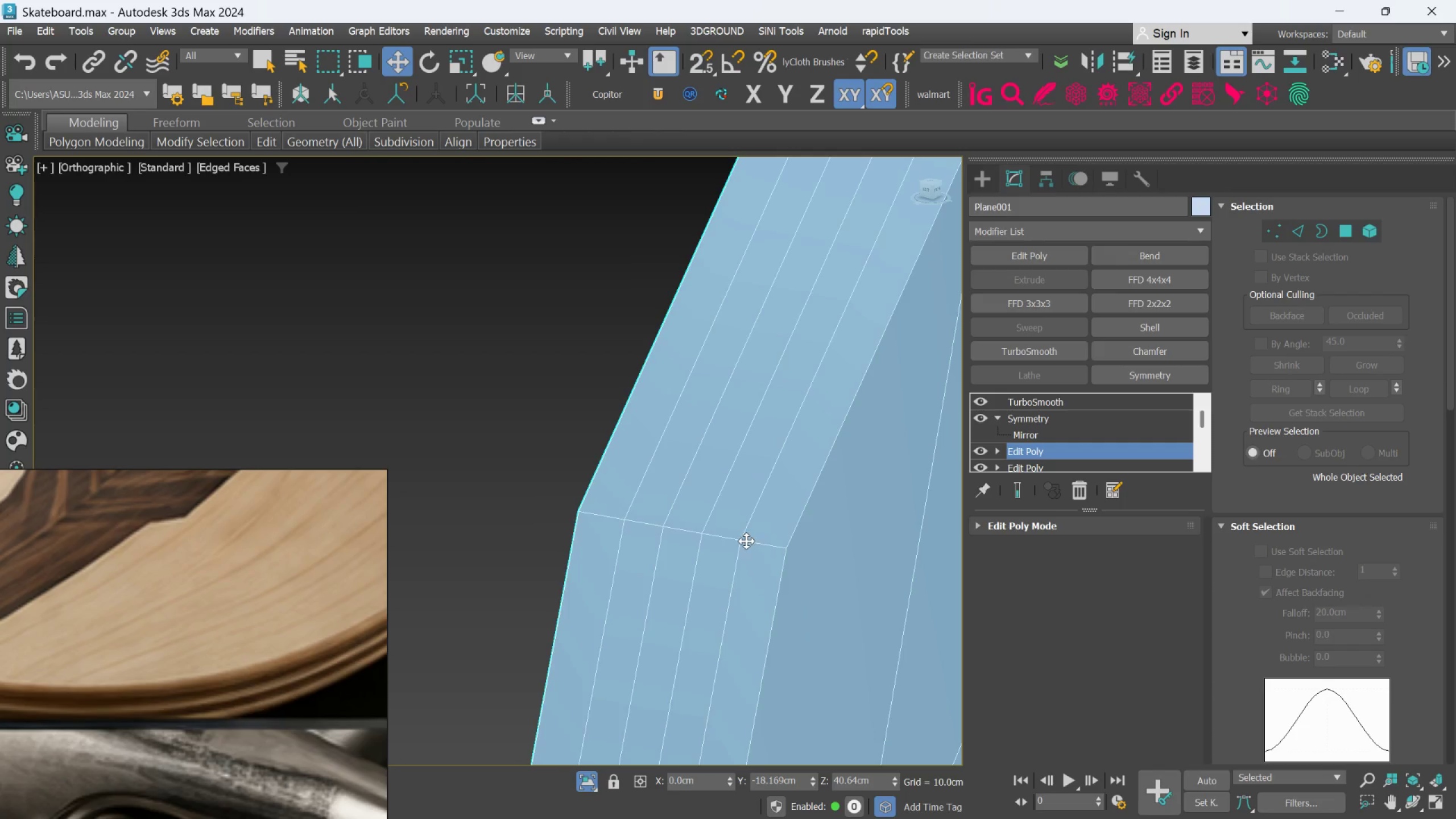 
left_click([730, 541])
 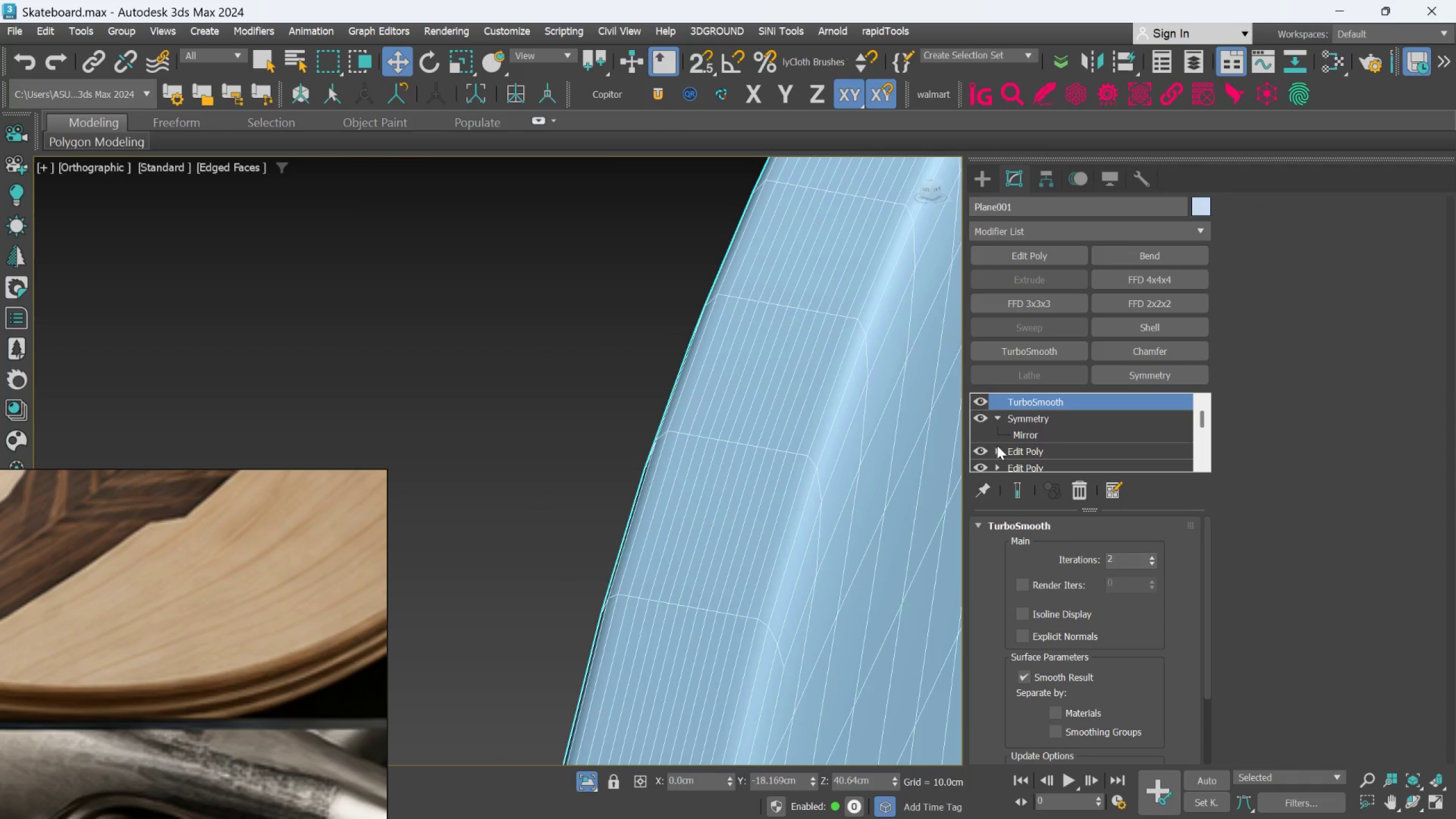 
left_click([1009, 447])
 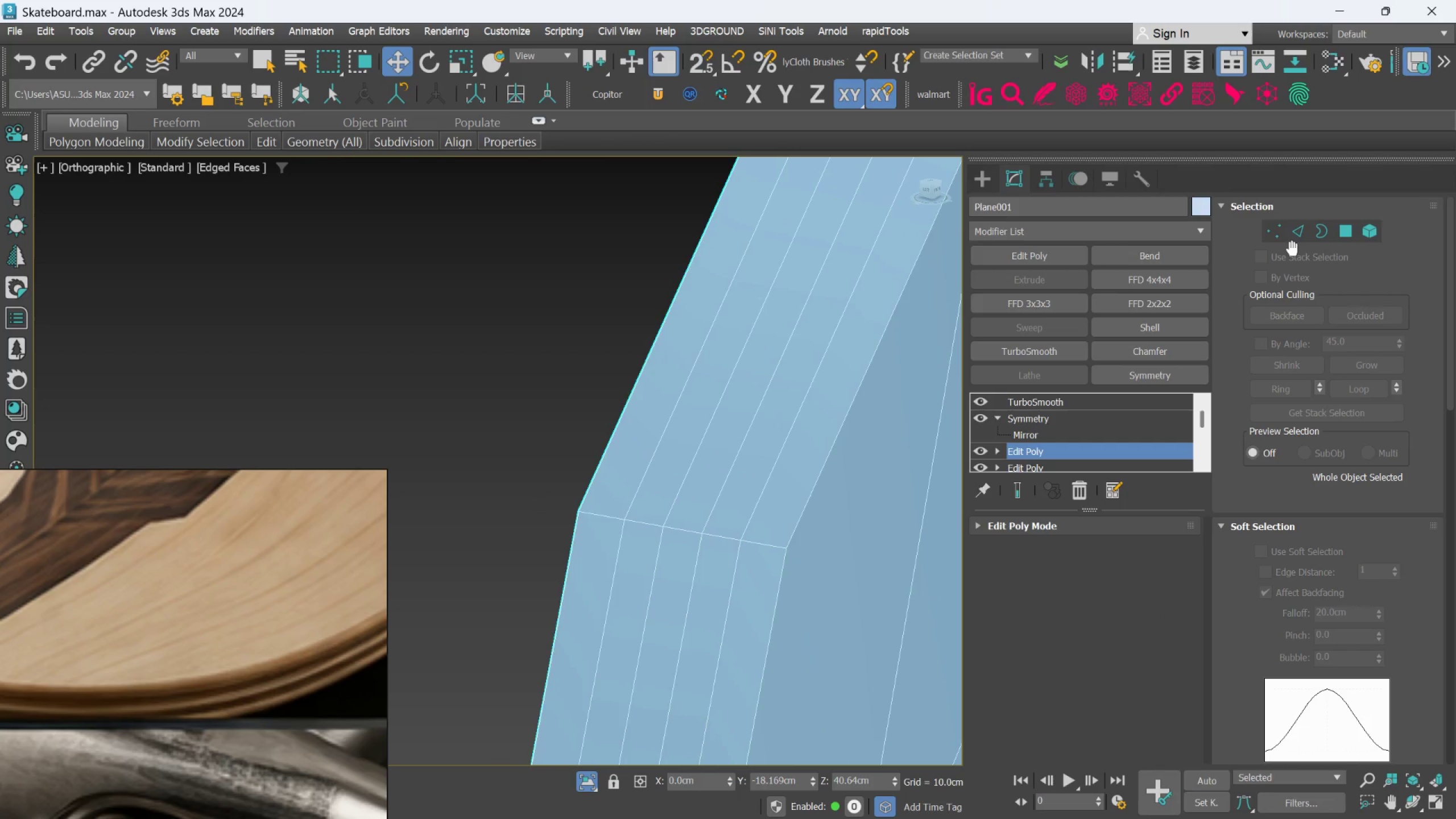 
left_click([1296, 245])
 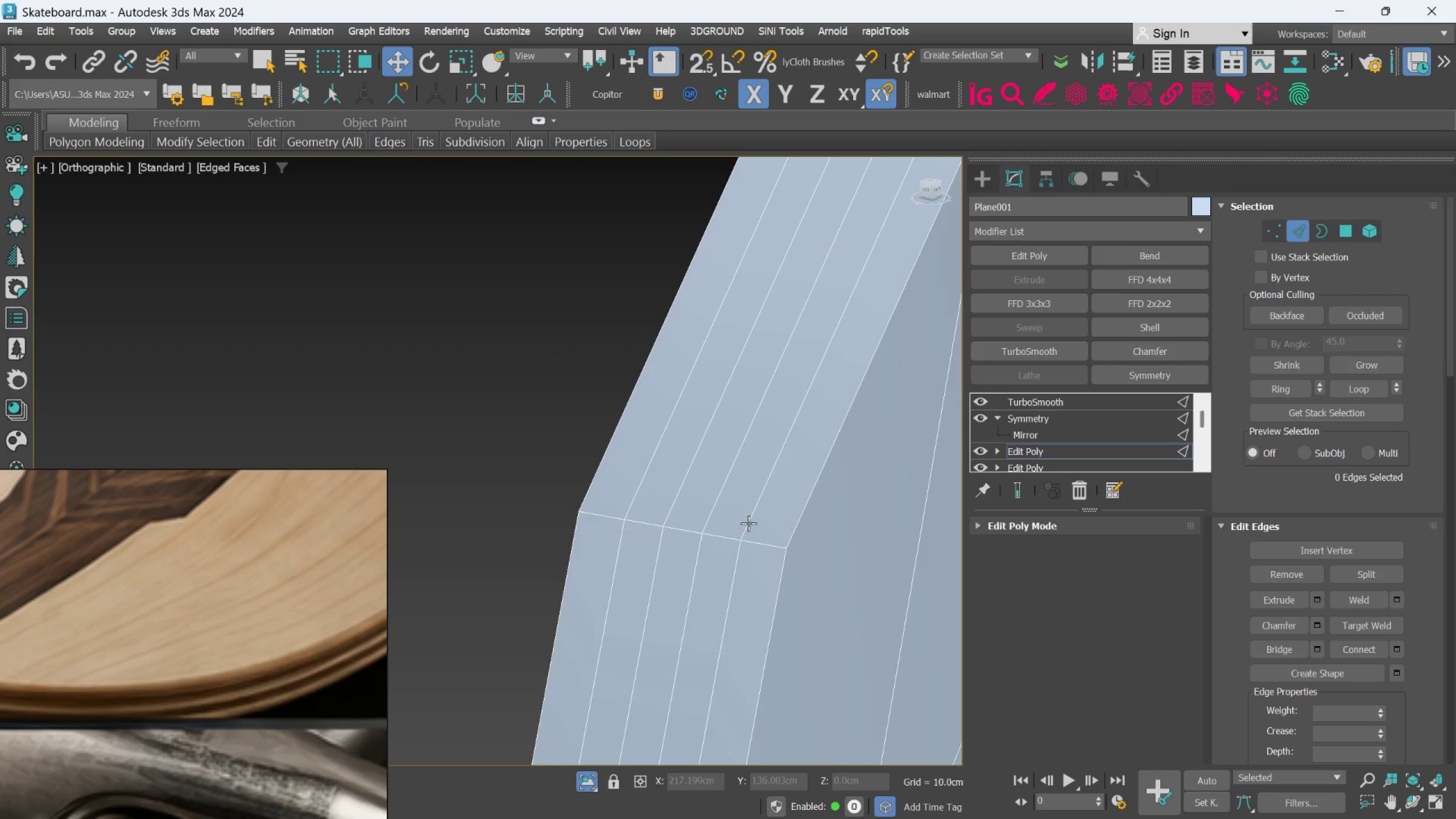 
left_click([741, 540])
 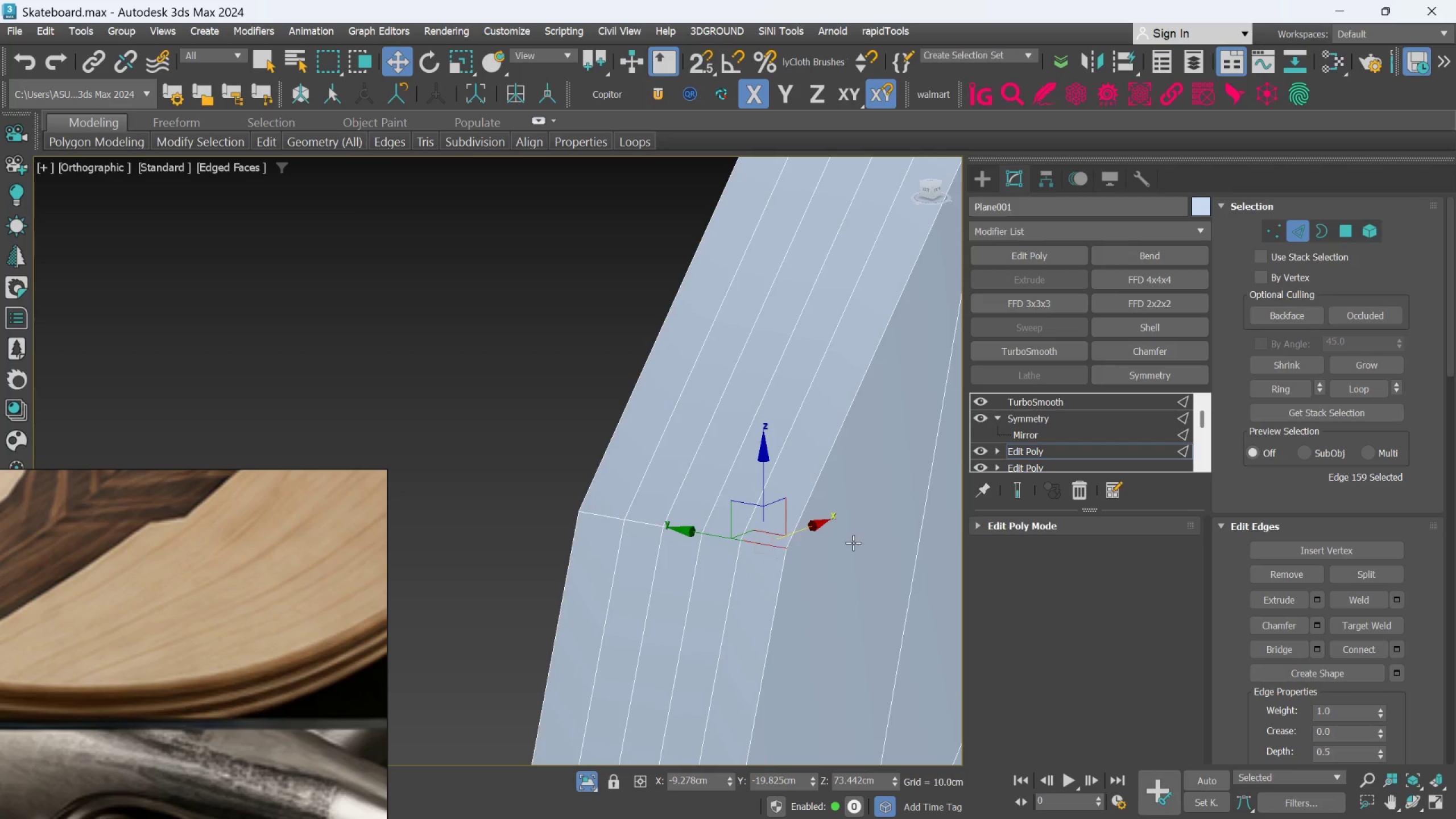 
key(Control+Z)
 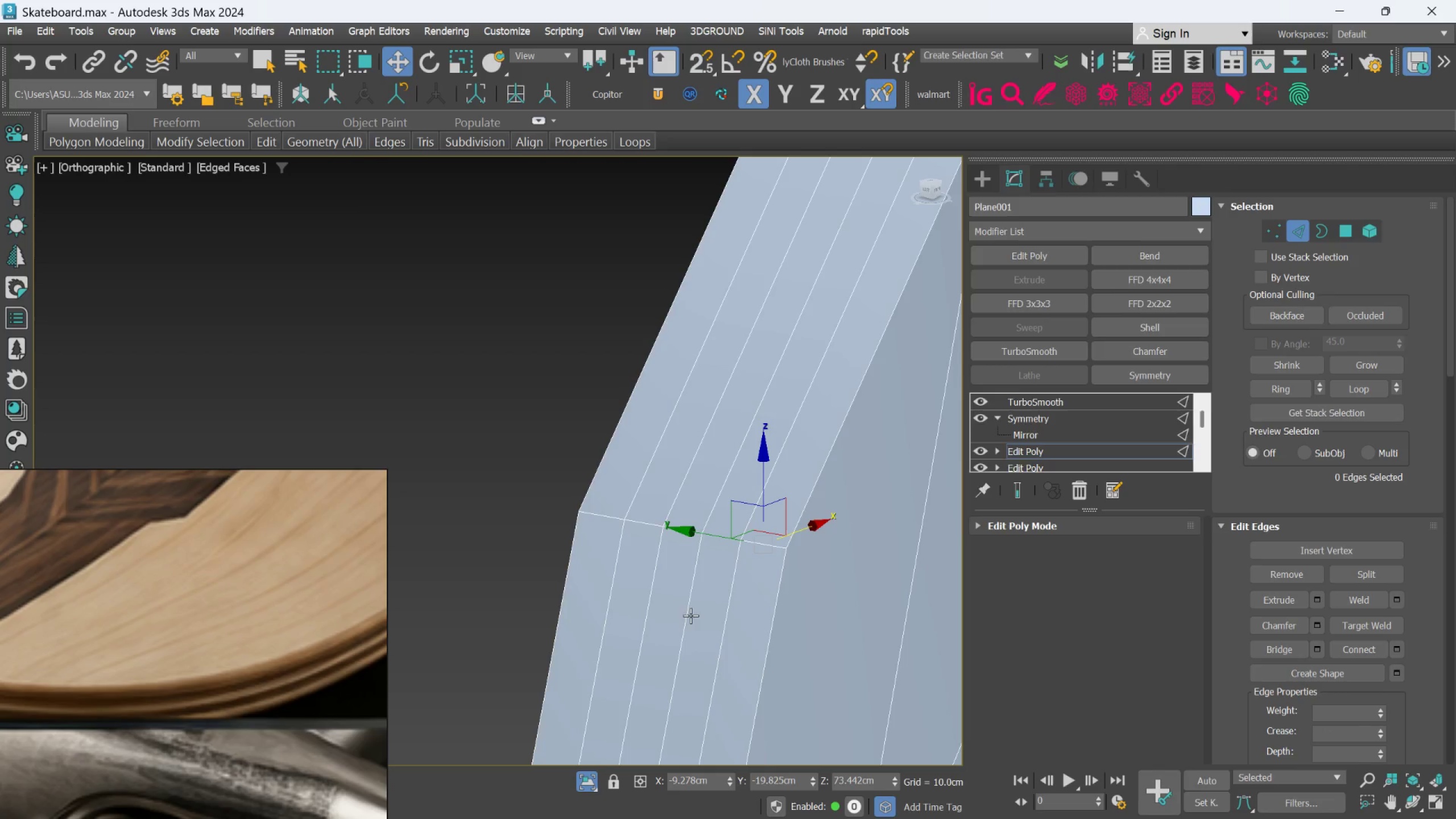 
key(Control+Z)
 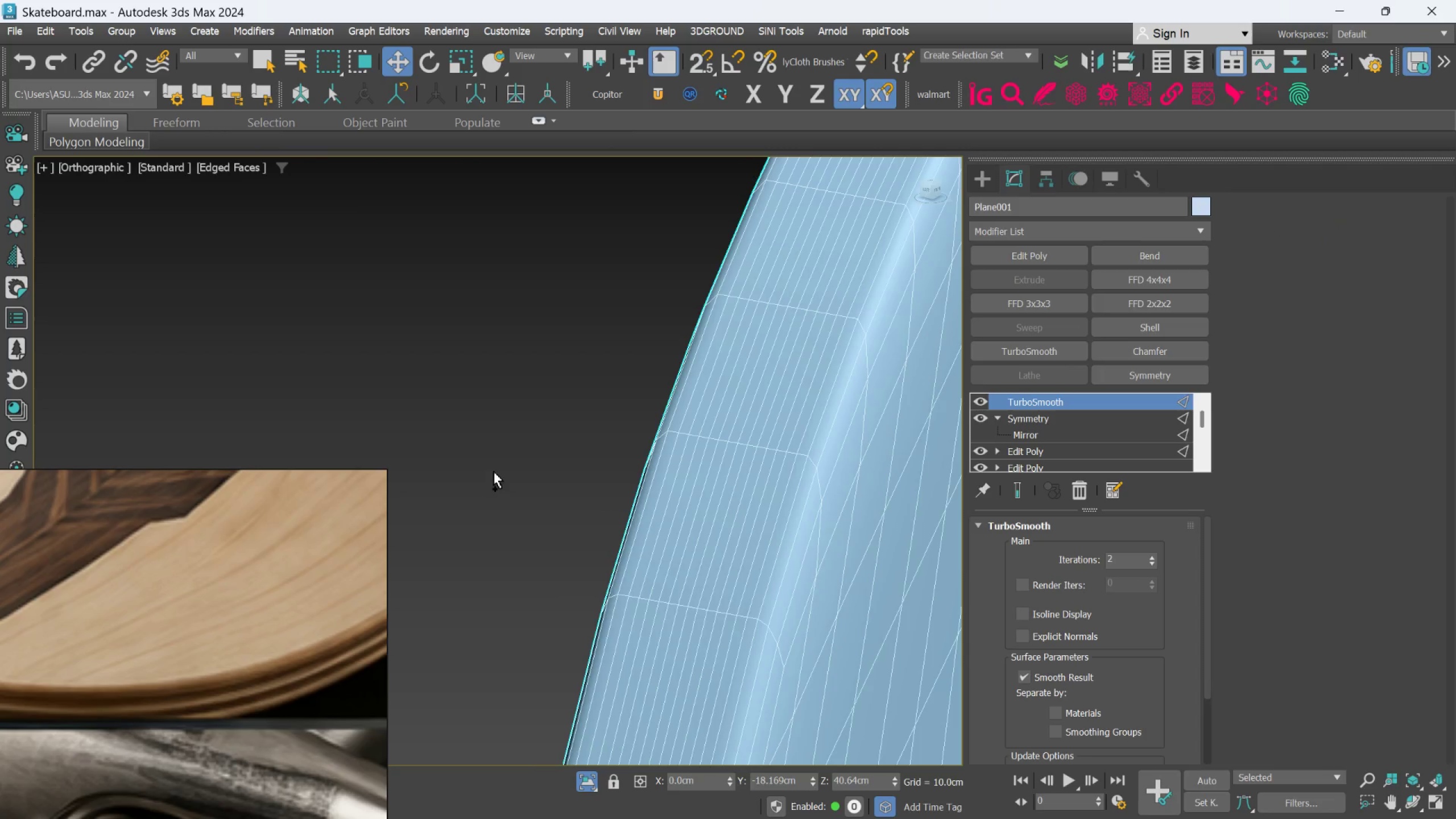 
key(Control+Z)
 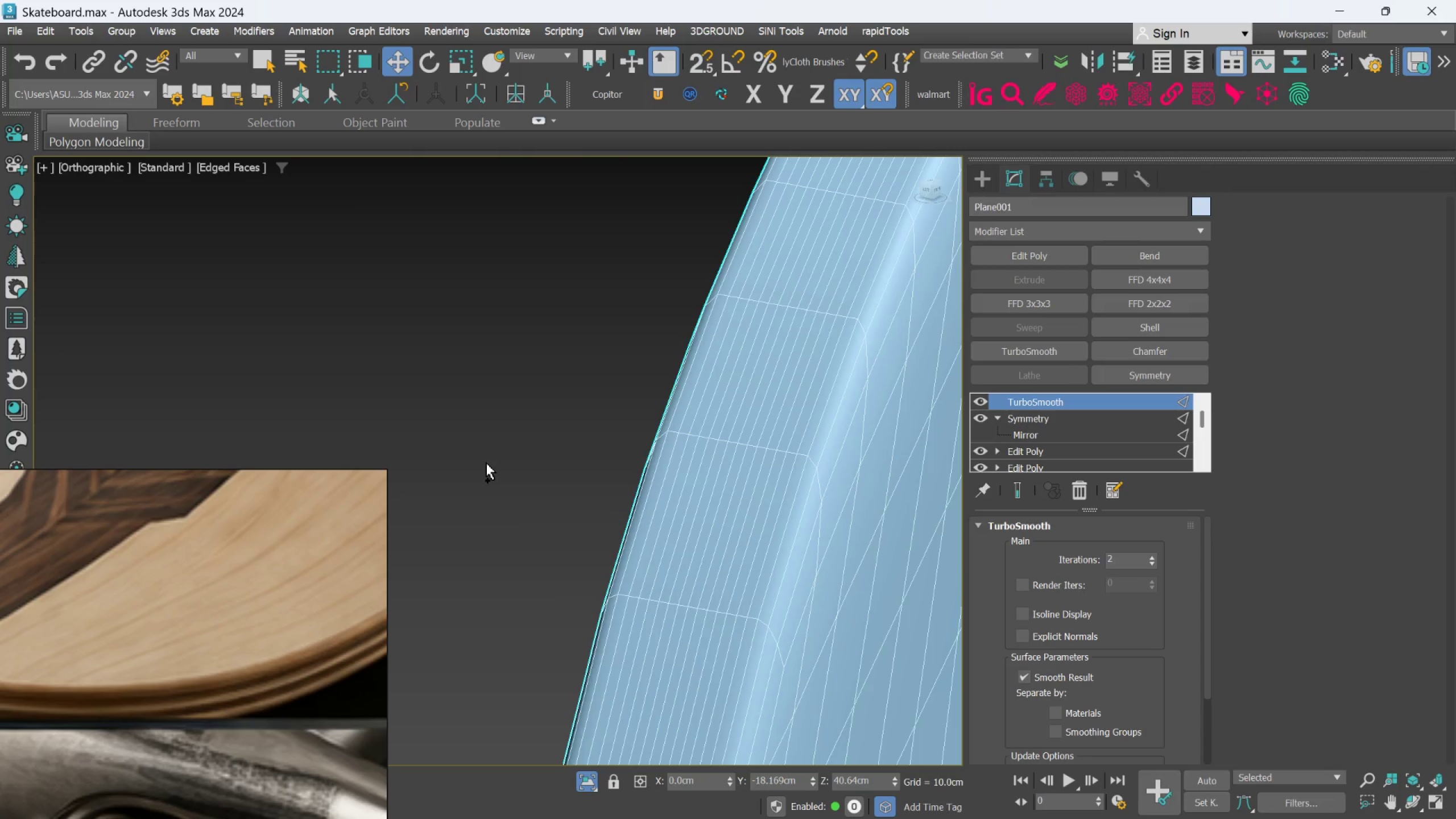 
key(Control+Z)
 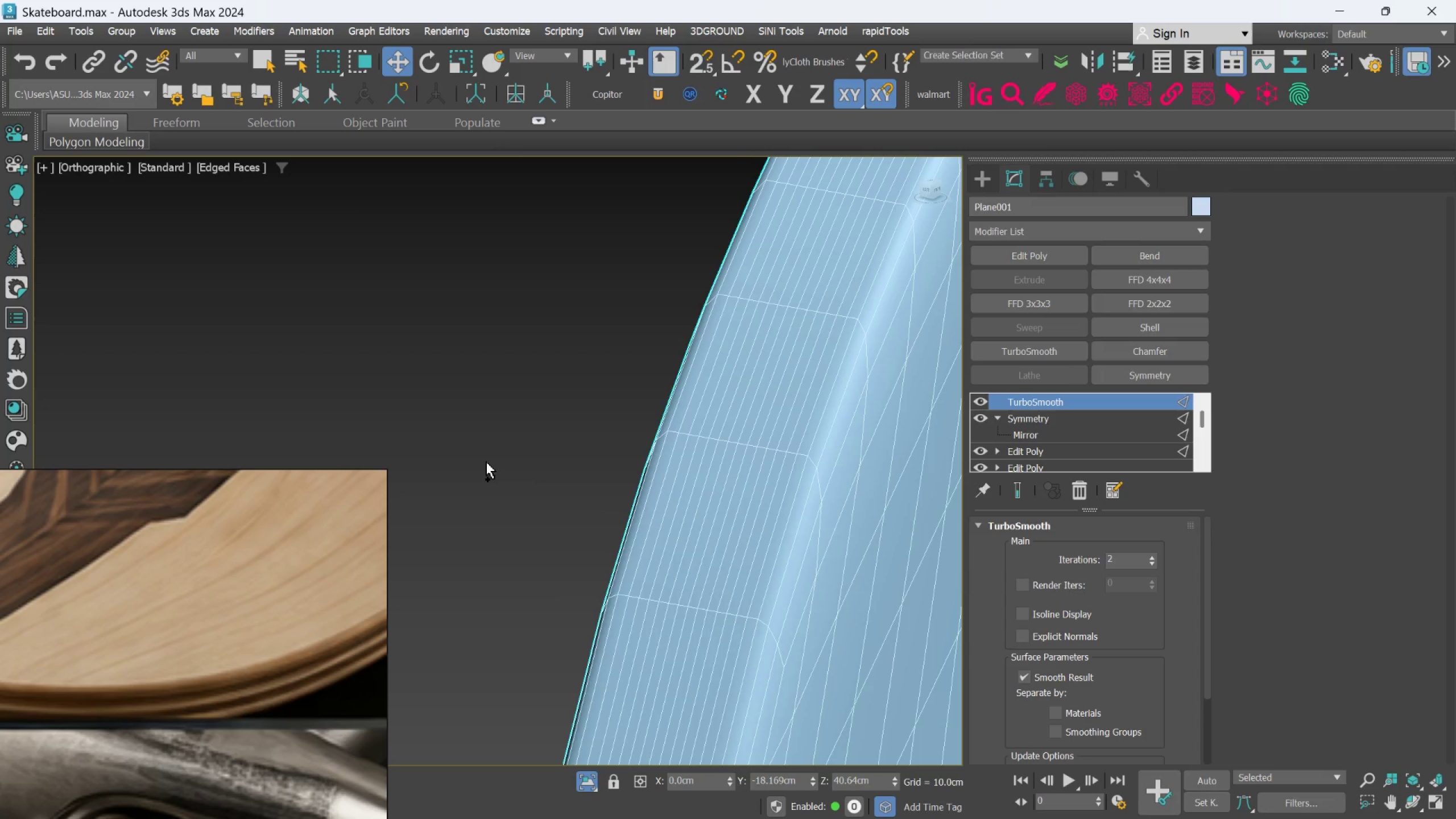 
key(Control+Z)
 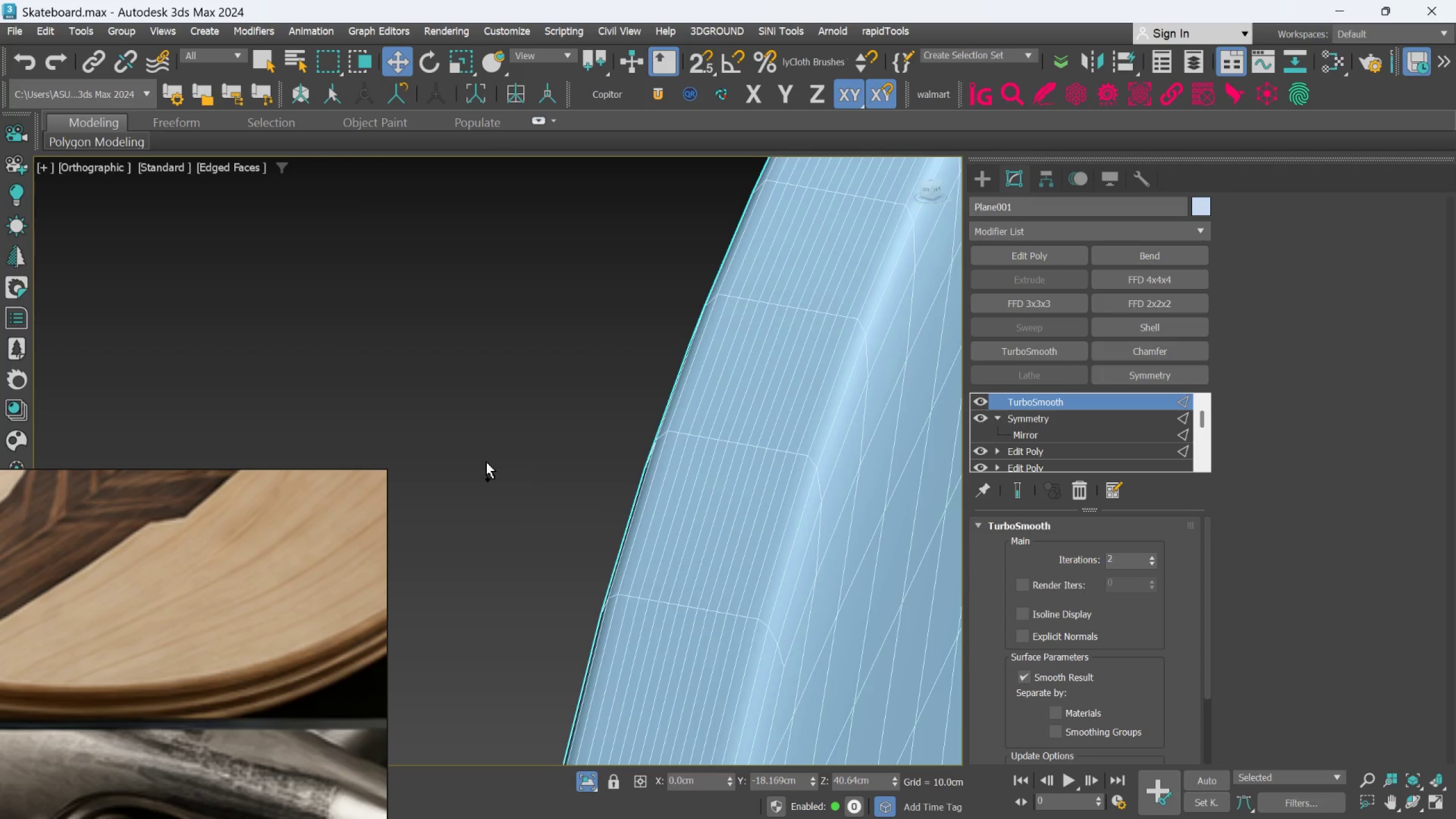 
key(Control+Z)
 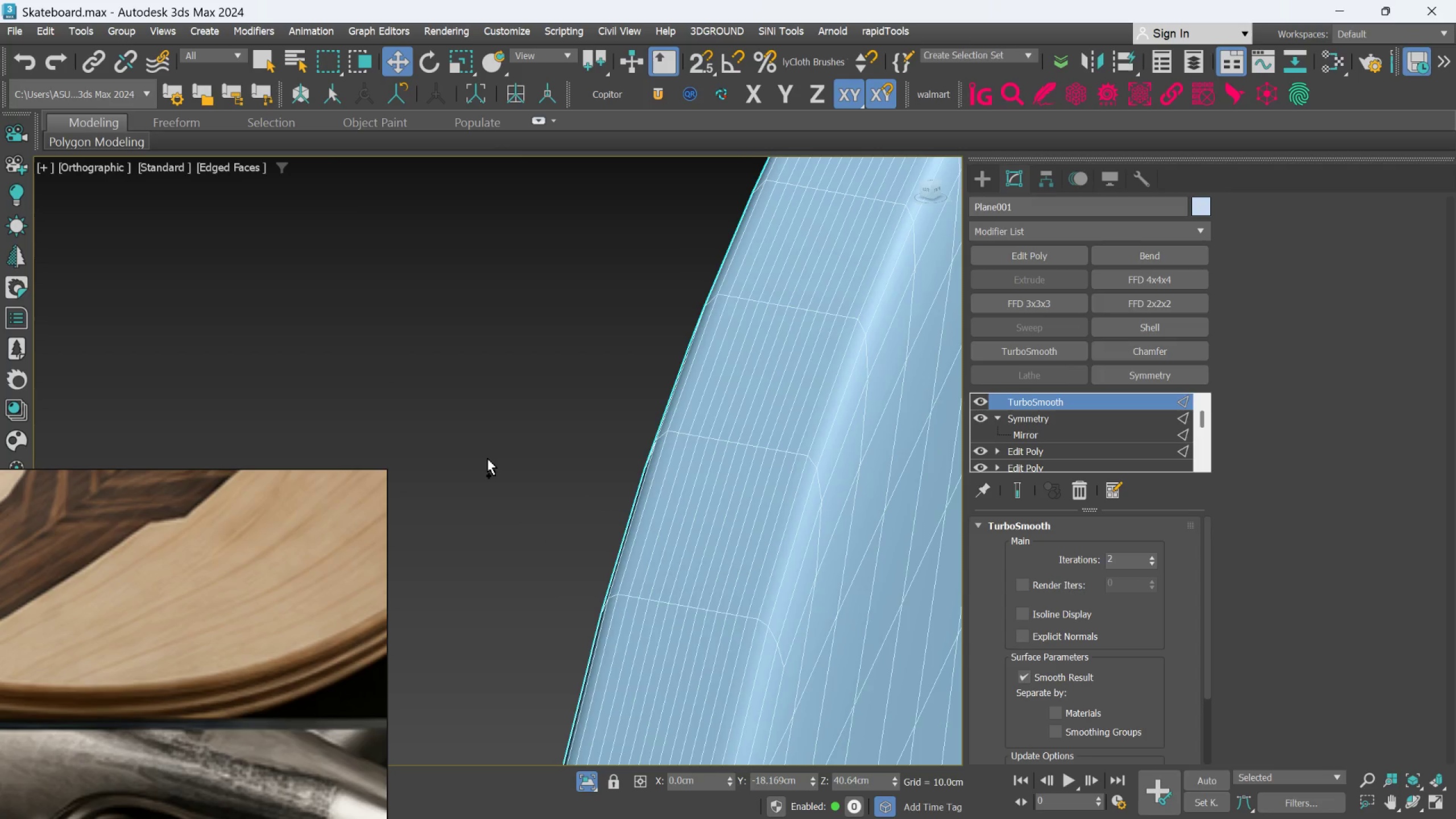 
key(Control+Z)
 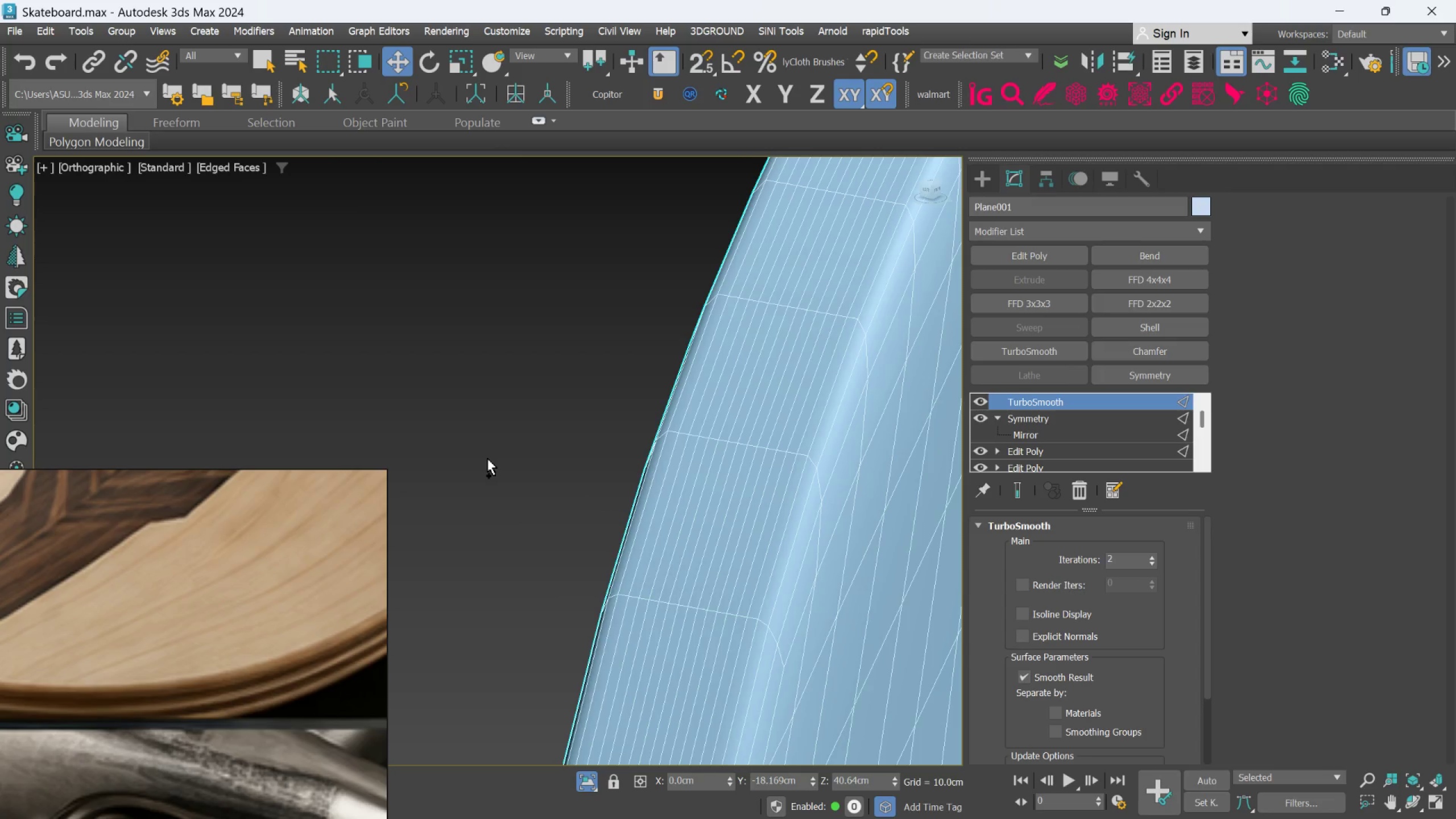 
key(Control+Z)
 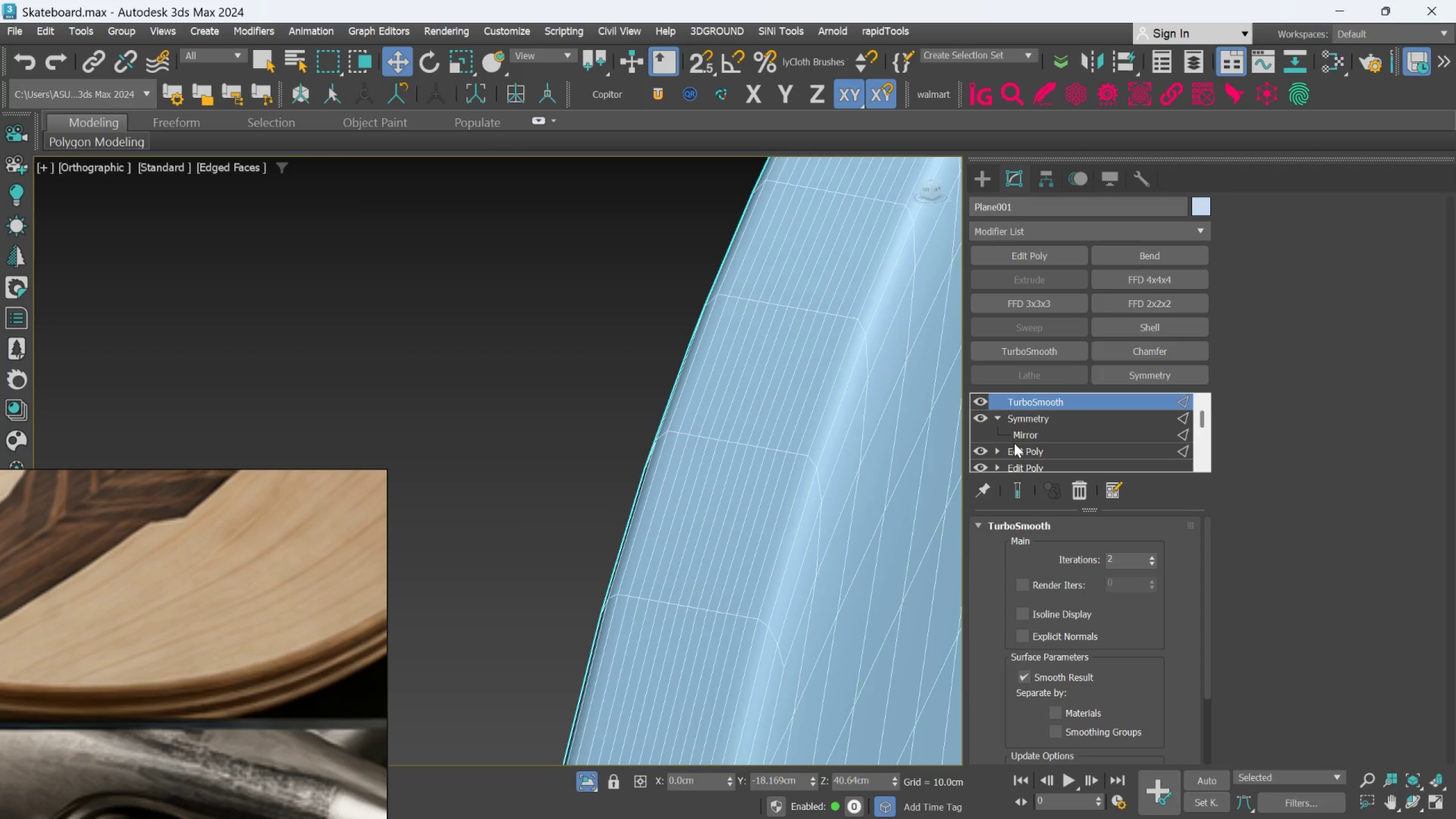 
left_click([1017, 453])
 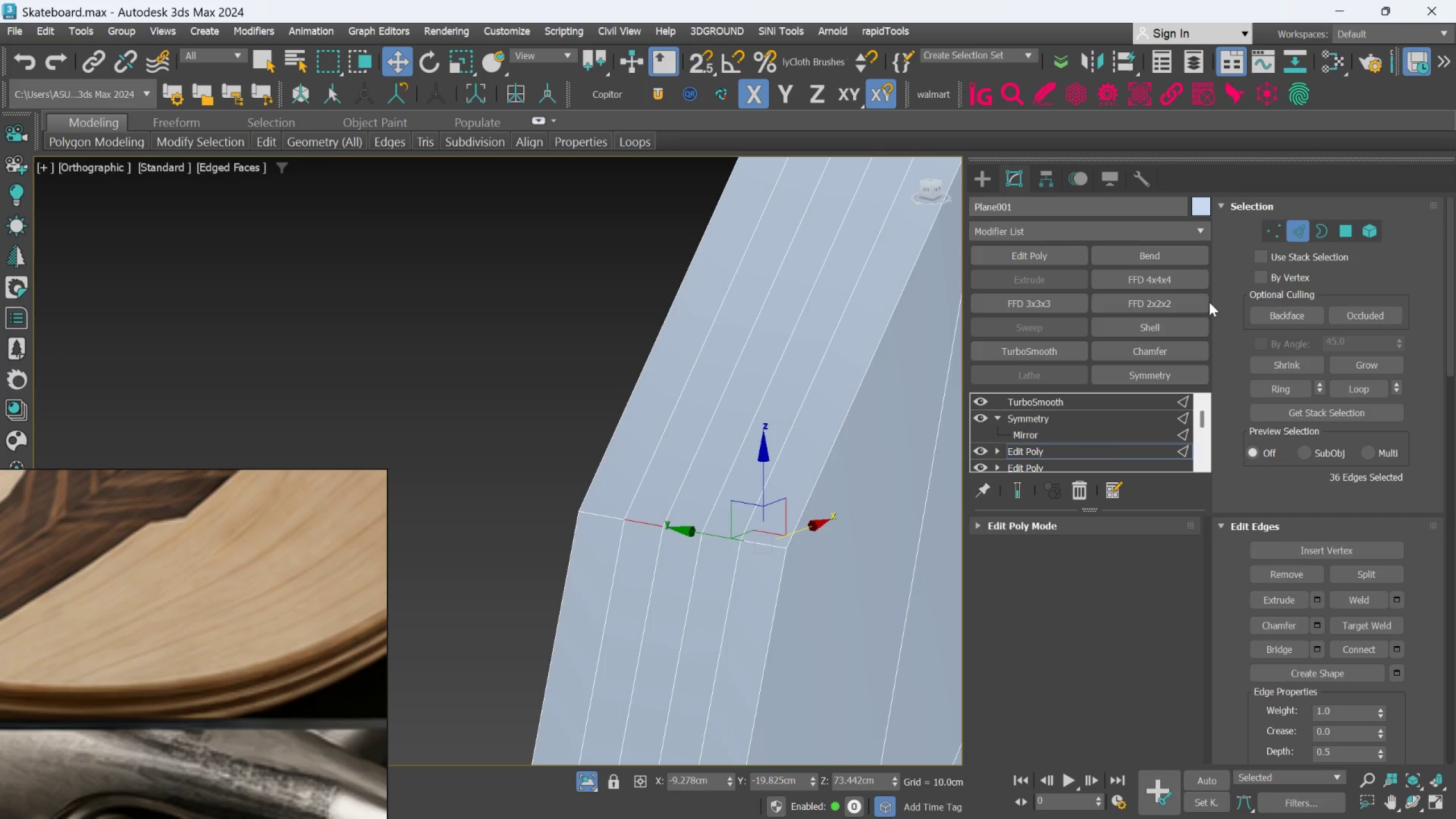 
scroll: coordinate [731, 635], scroll_direction: down, amount: 3.0
 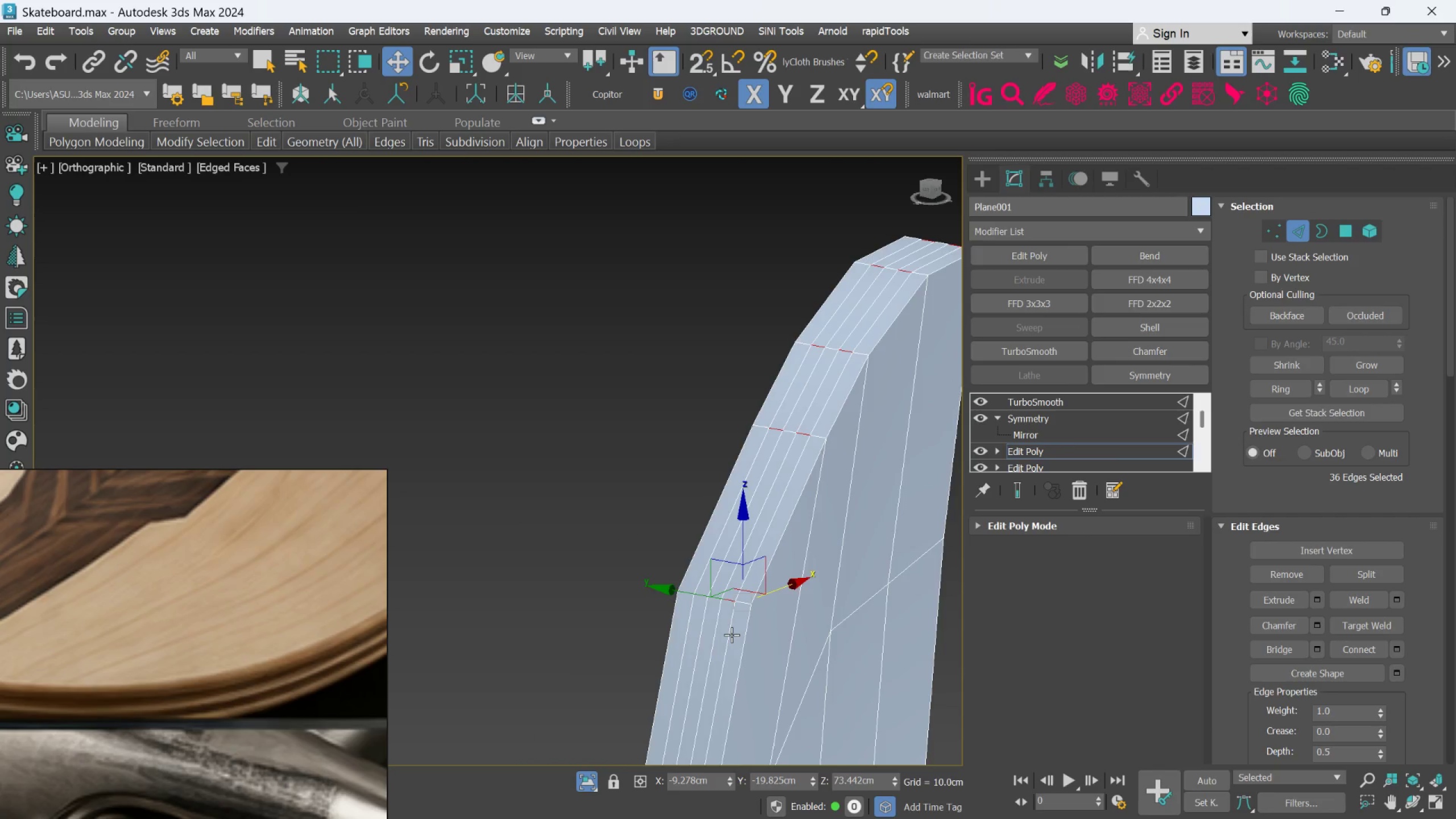 
scroll: coordinate [731, 635], scroll_direction: up, amount: 2.0
 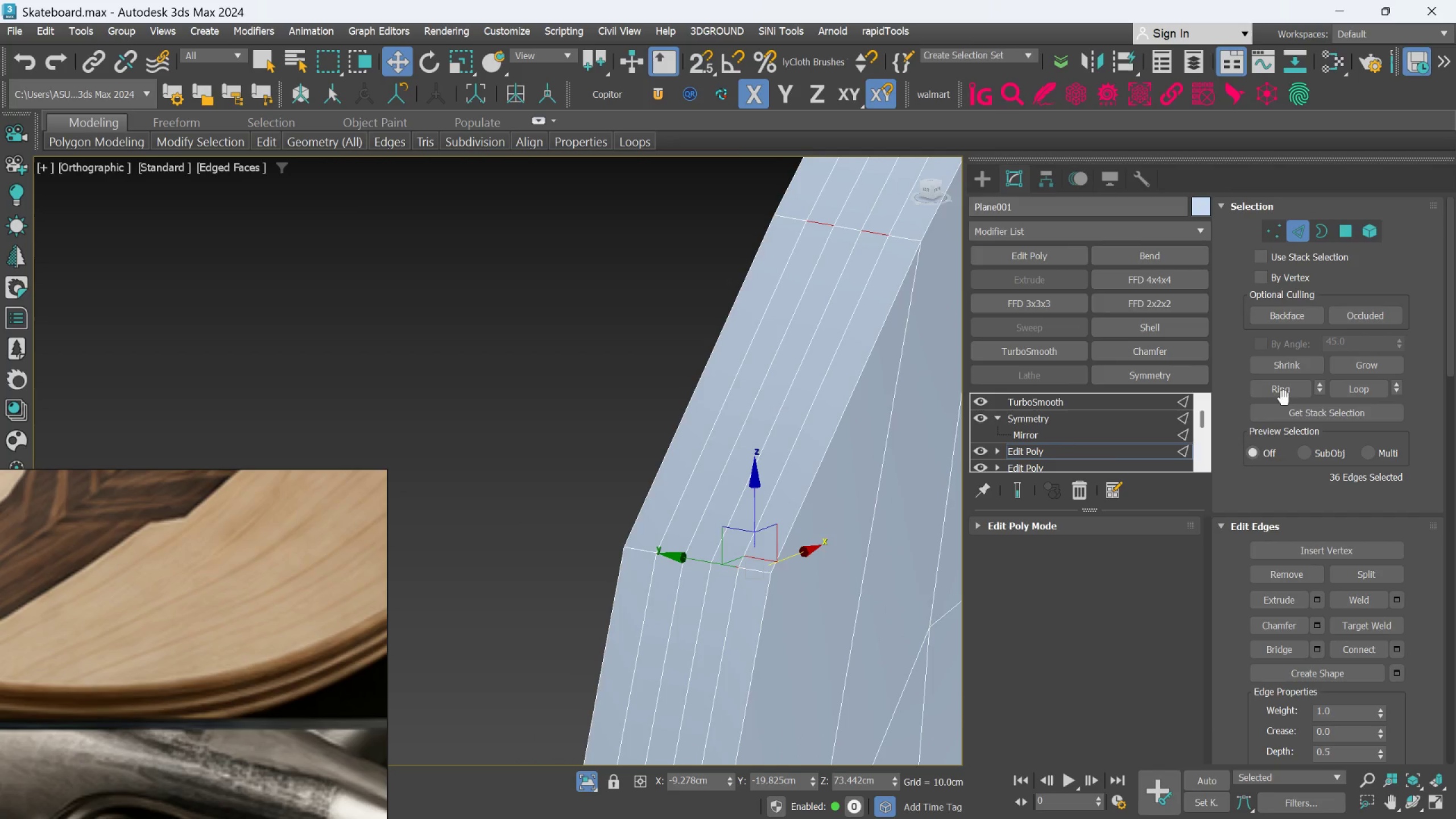 
left_click([1285, 394])
 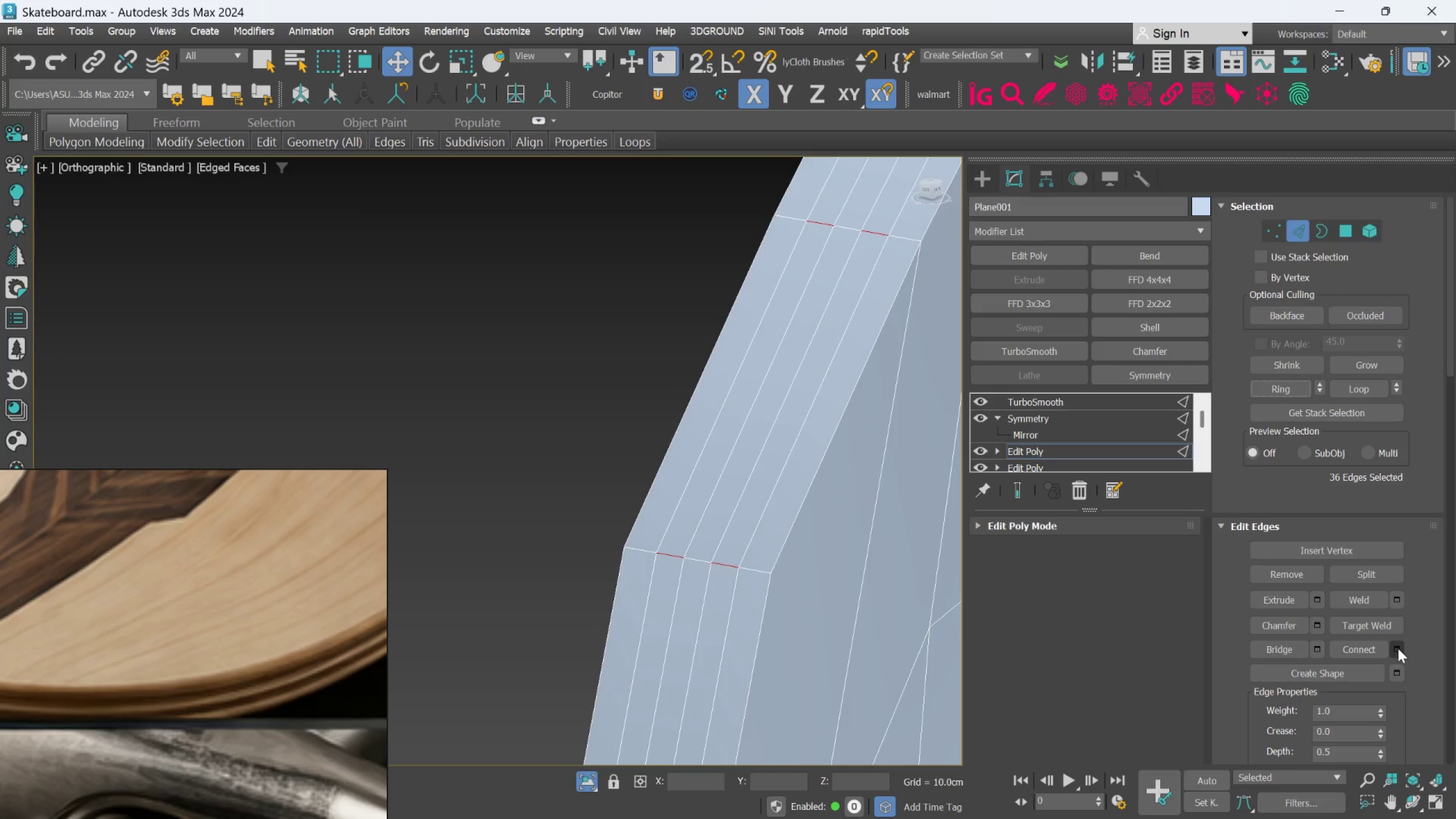 
left_click([1398, 648])
 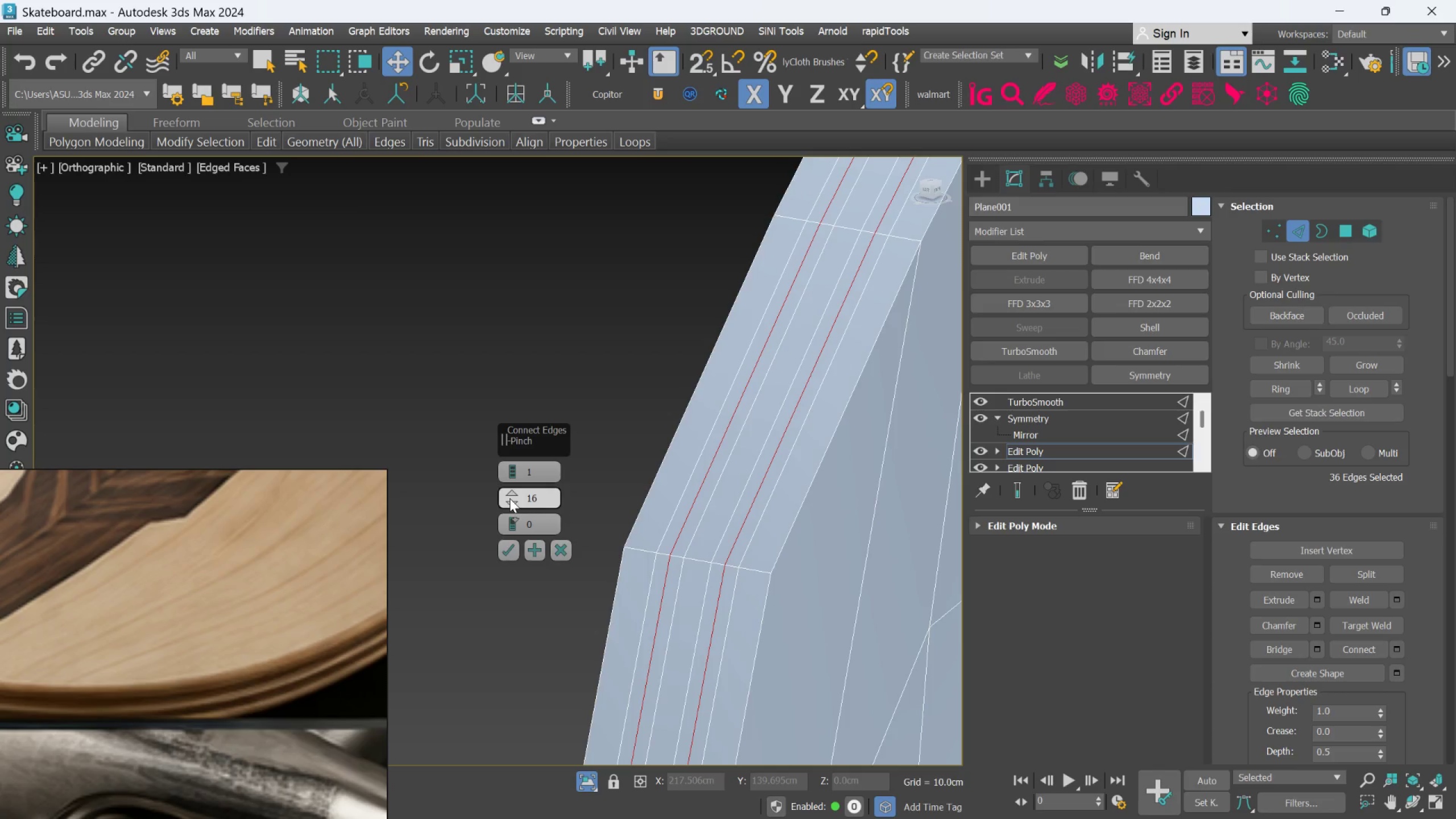 
right_click([510, 499])
 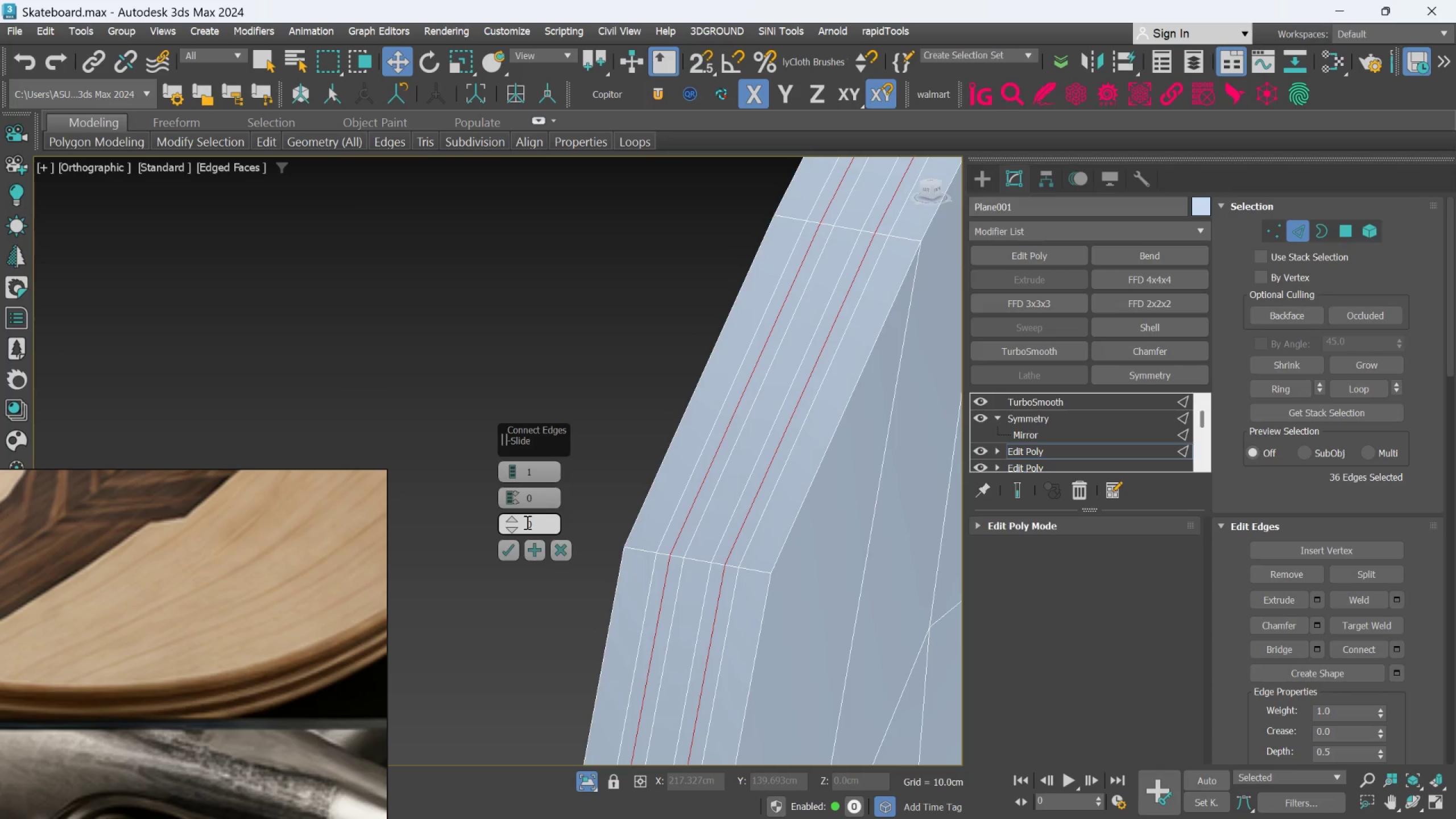 
double_click([526, 522])
 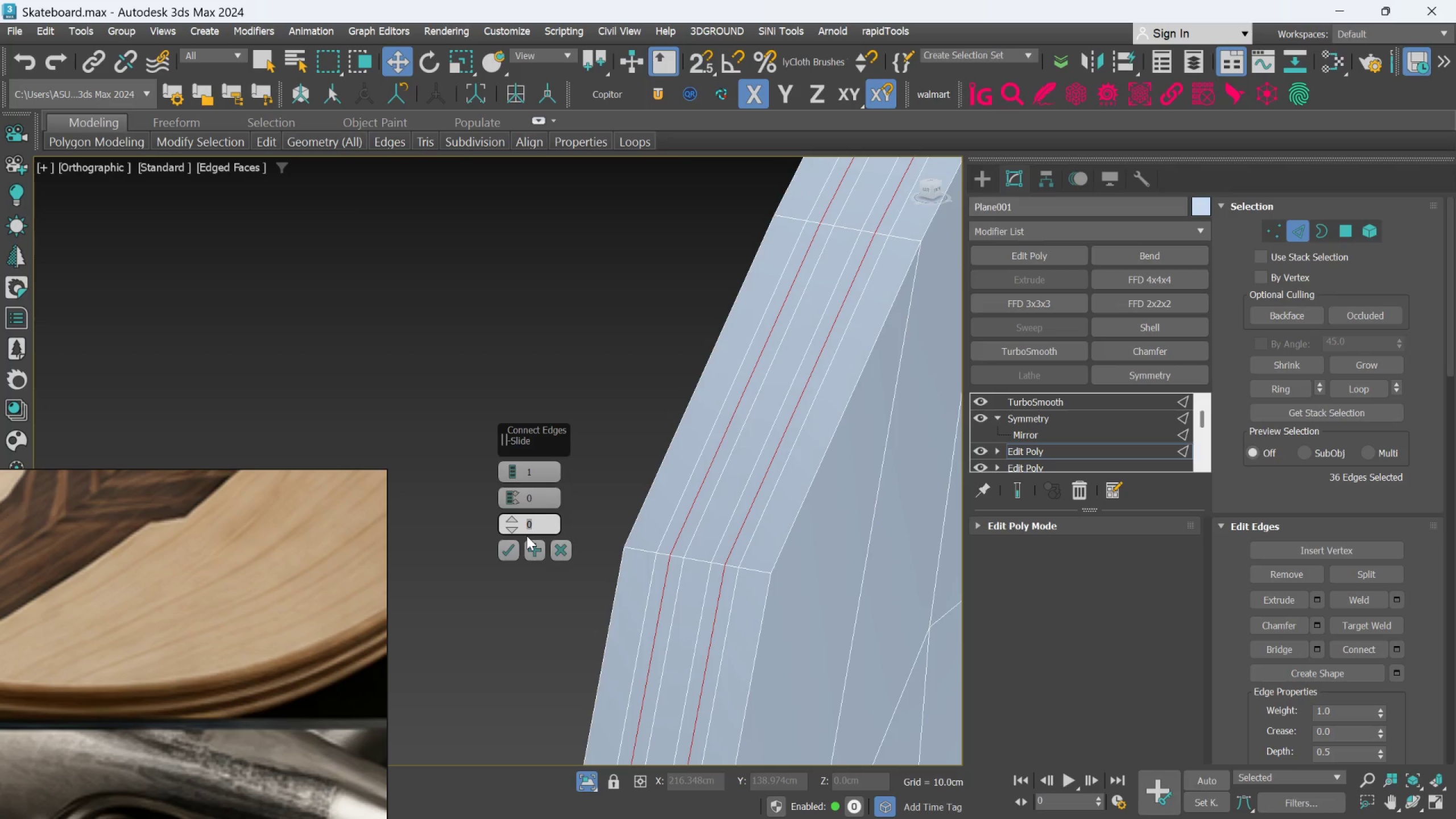 
type(-50)
 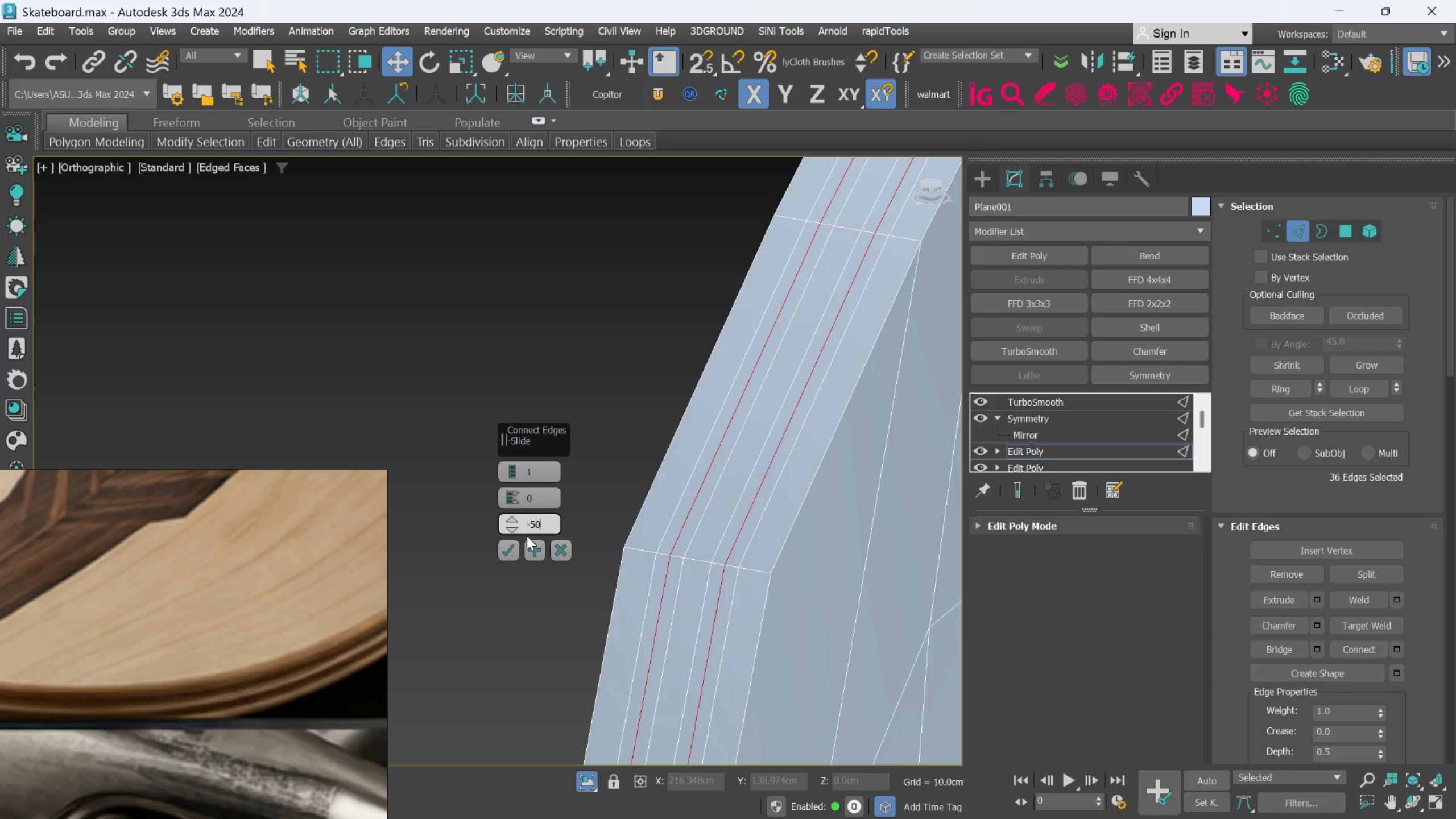 
key(Enter)
 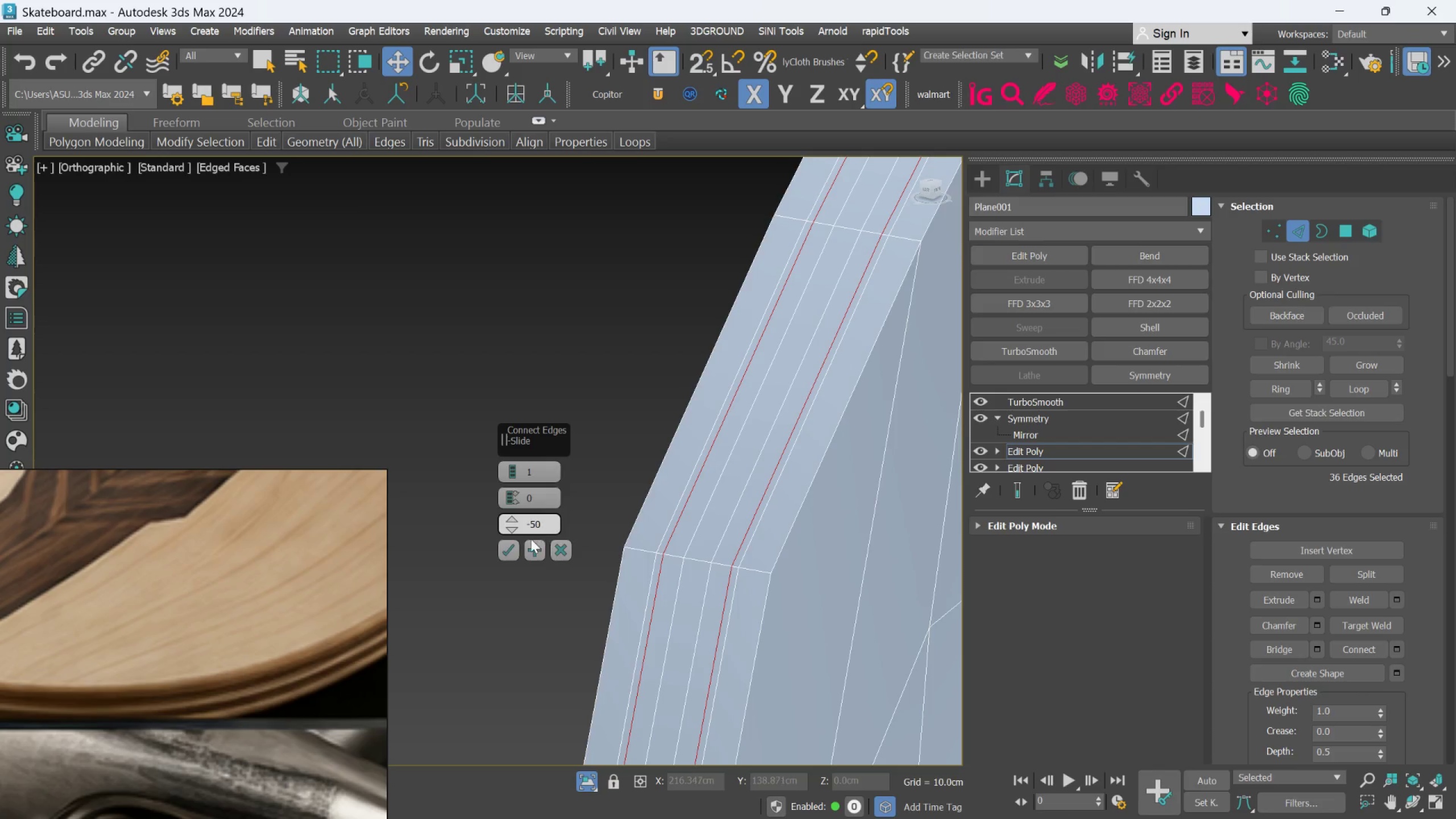 
left_click([499, 549])
 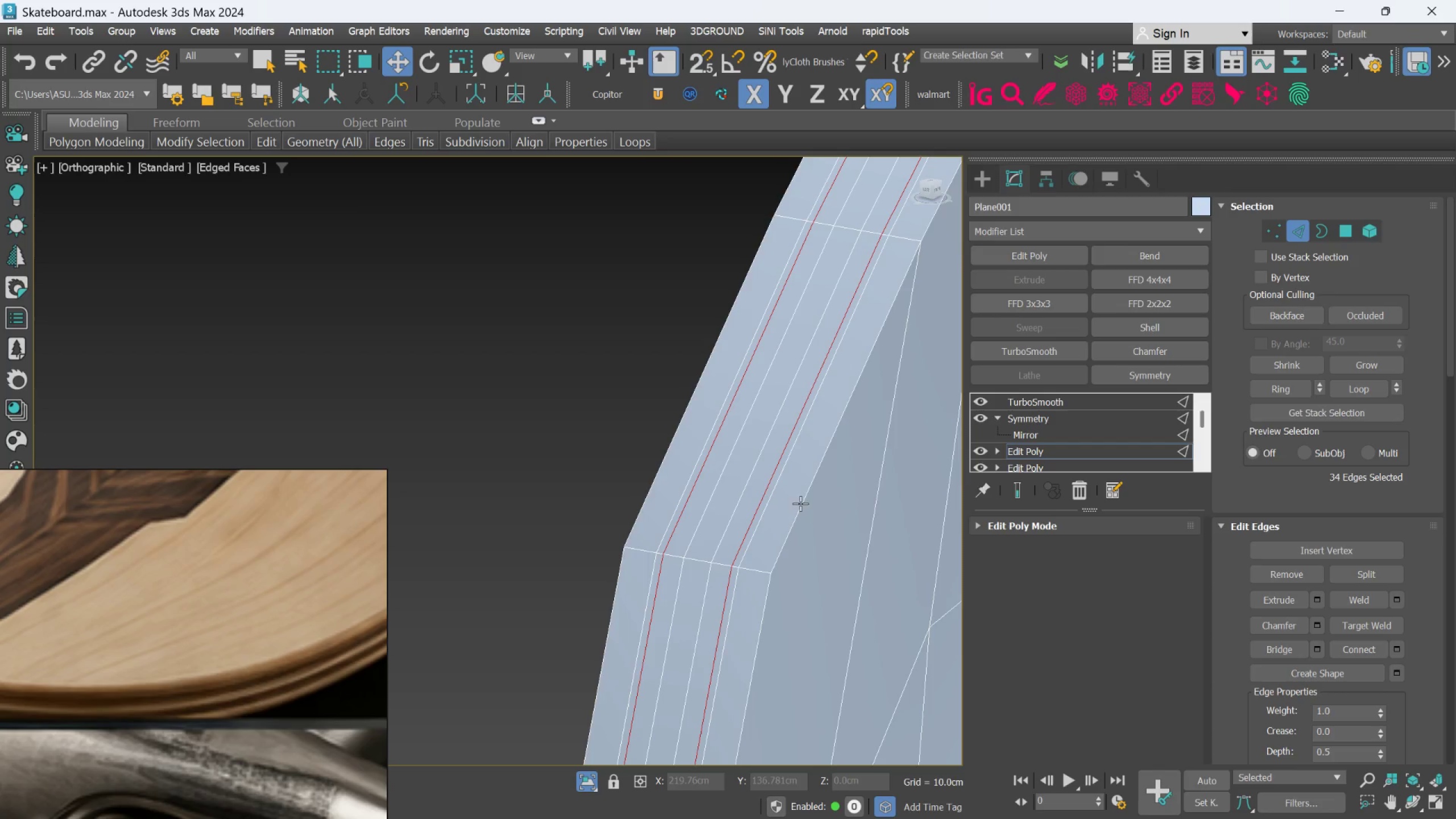 
scroll: coordinate [780, 500], scroll_direction: up, amount: 3.0
 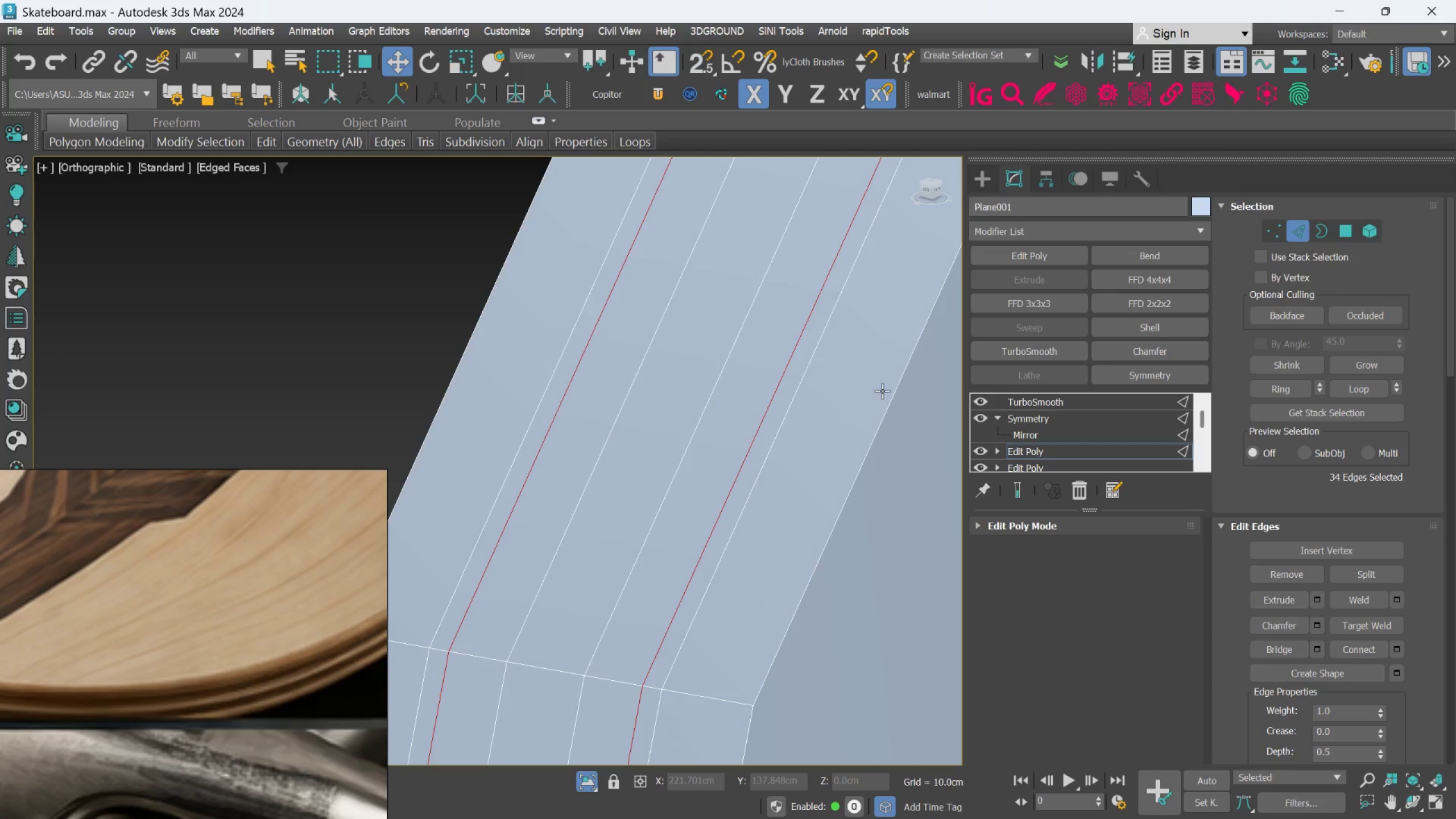 
scroll: coordinate [817, 436], scroll_direction: down, amount: 2.0
 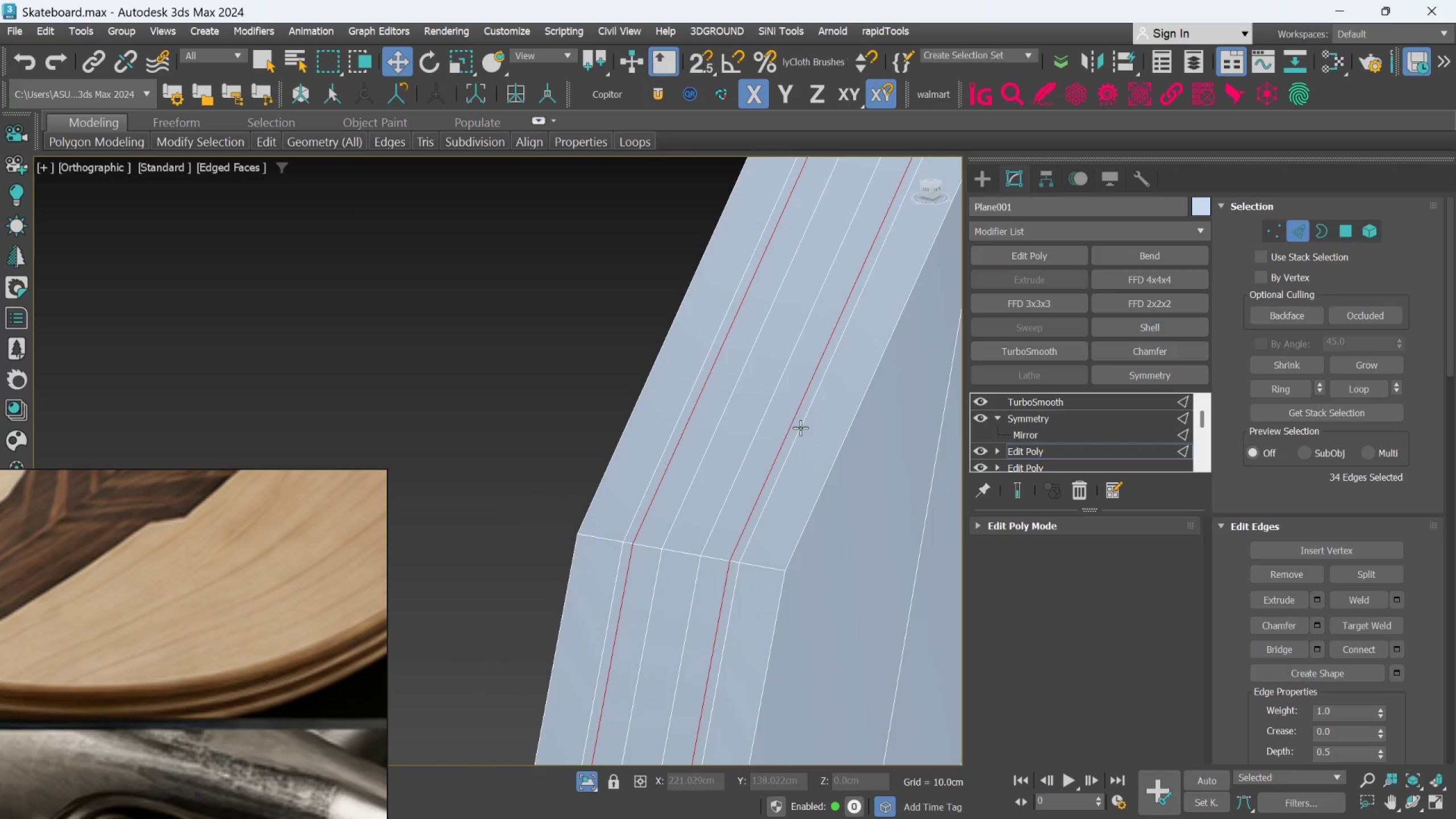 
hold_key(key=ControlLeft, duration=0.66)
double_click([800, 428])
 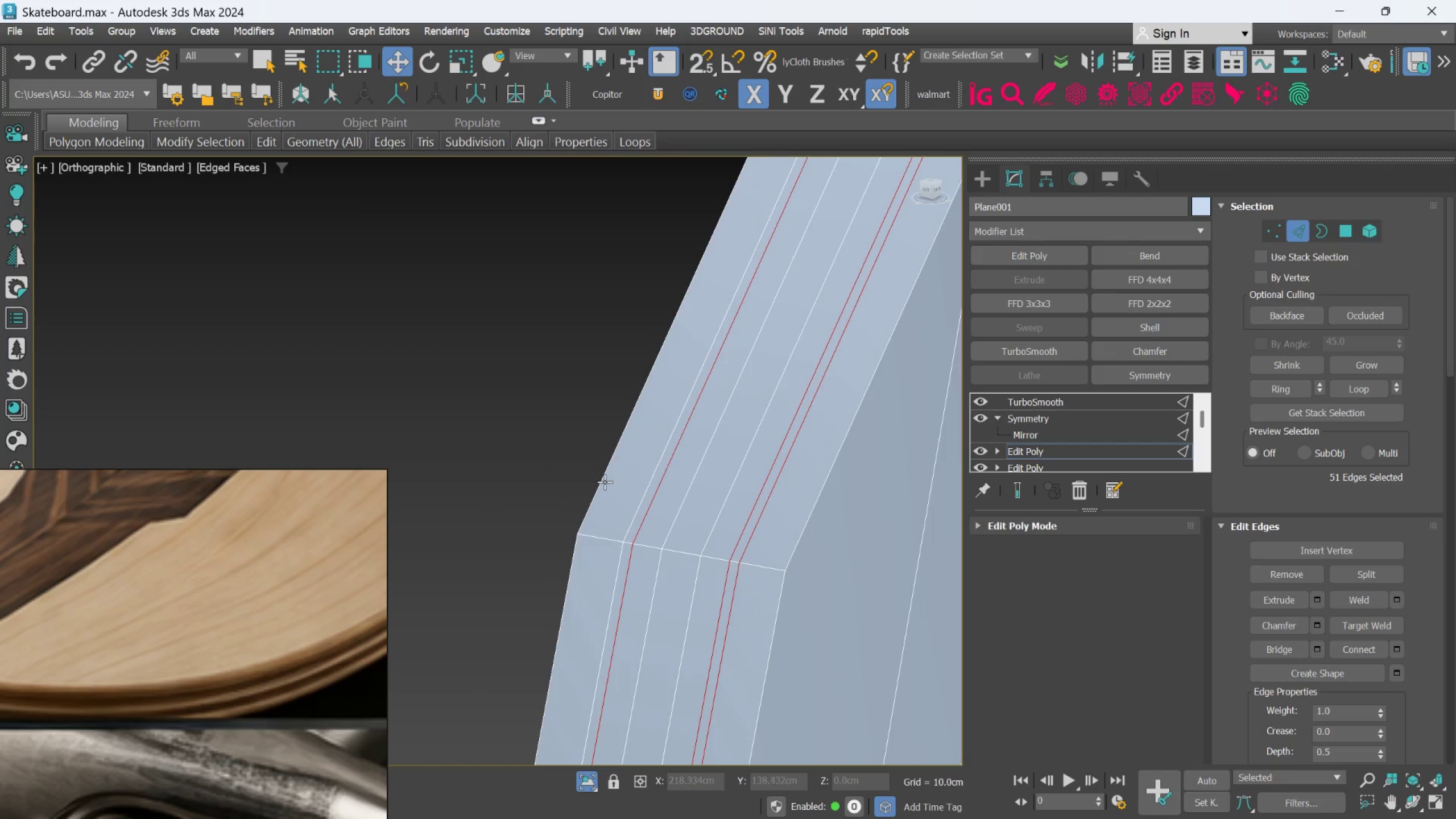 
left_click([535, 458])
 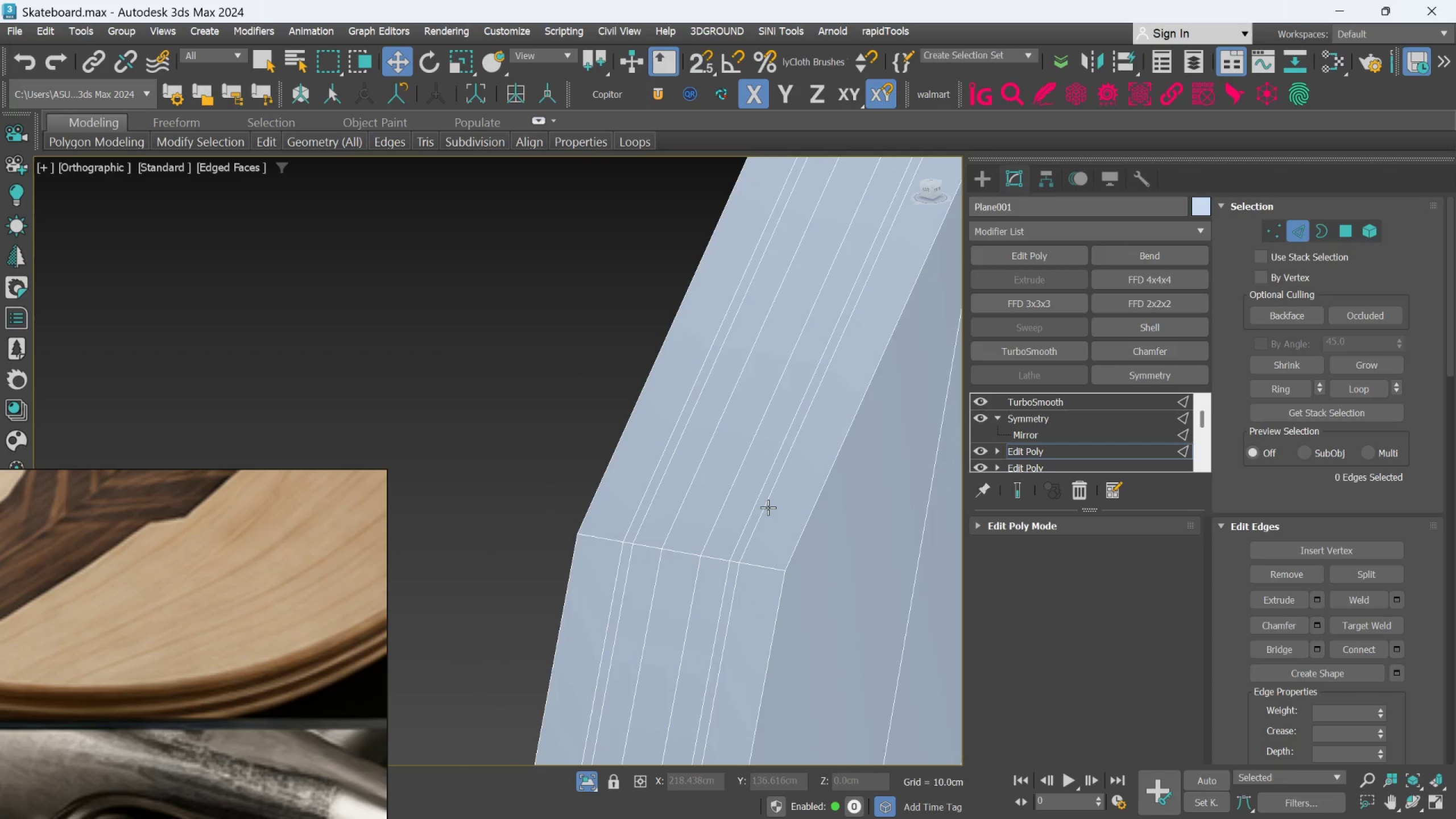 
double_click([766, 505])
 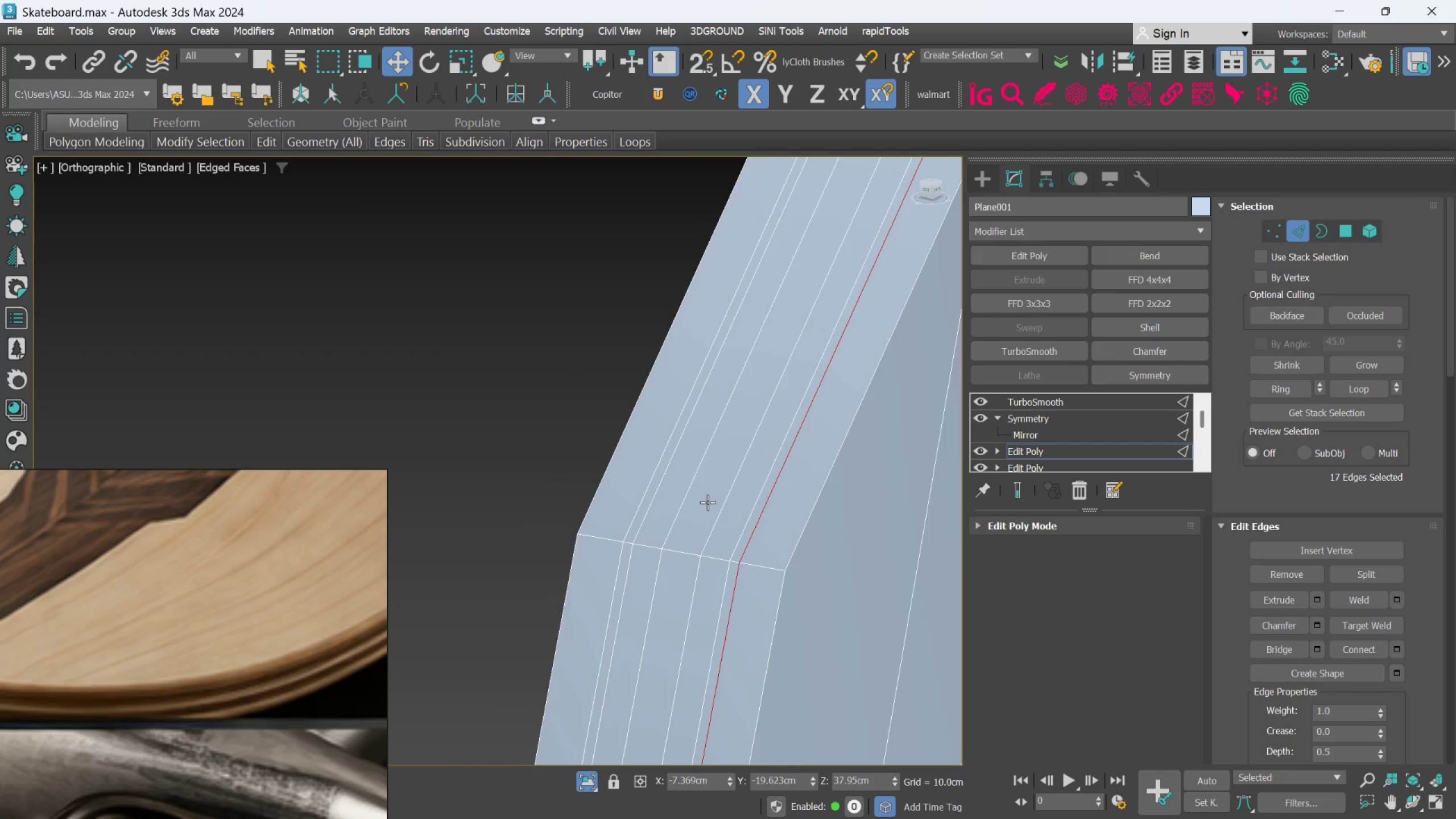 
hold_key(key=ControlLeft, duration=1.51)
left_click([642, 500])
 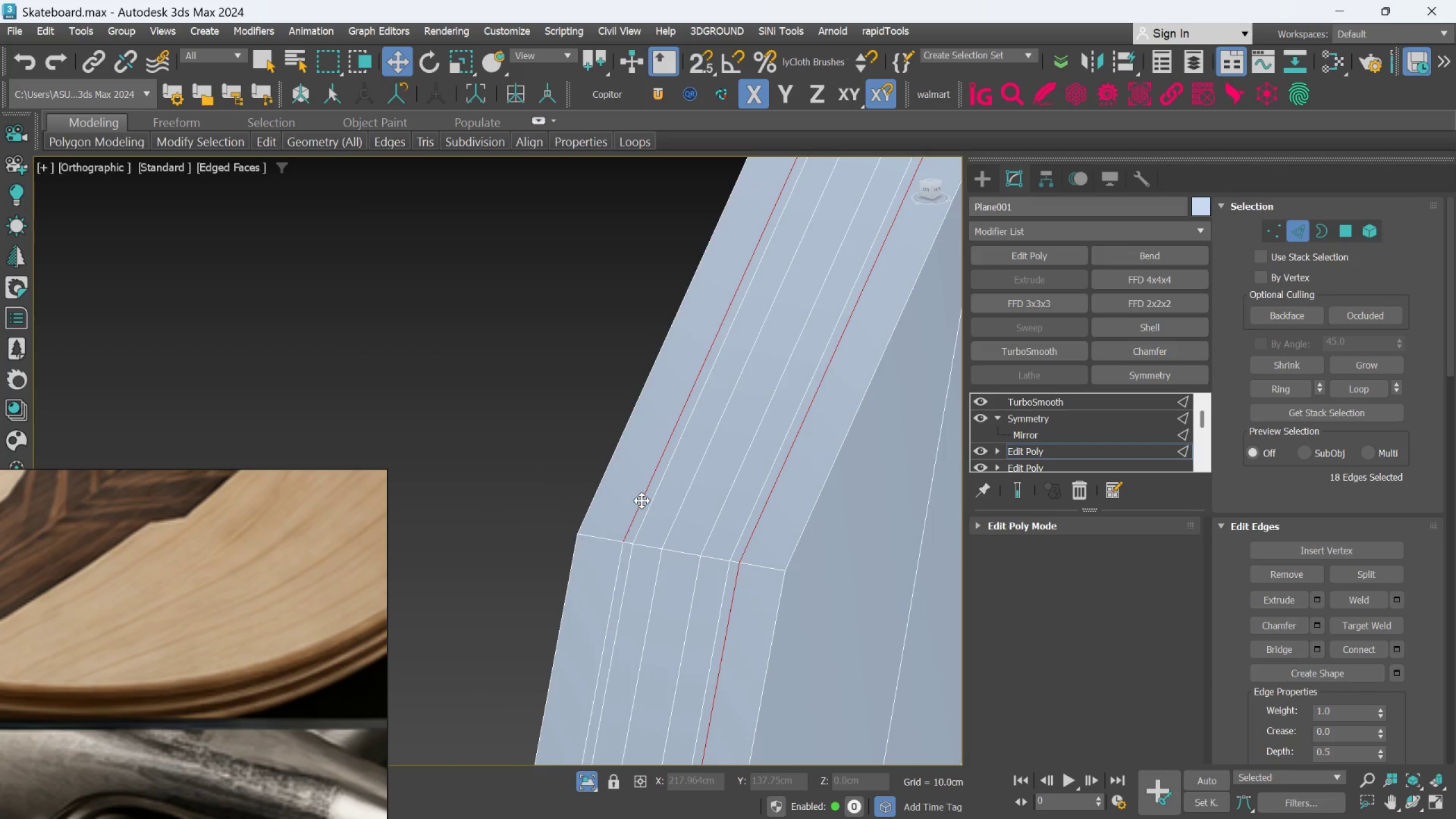 
double_click([642, 500])
 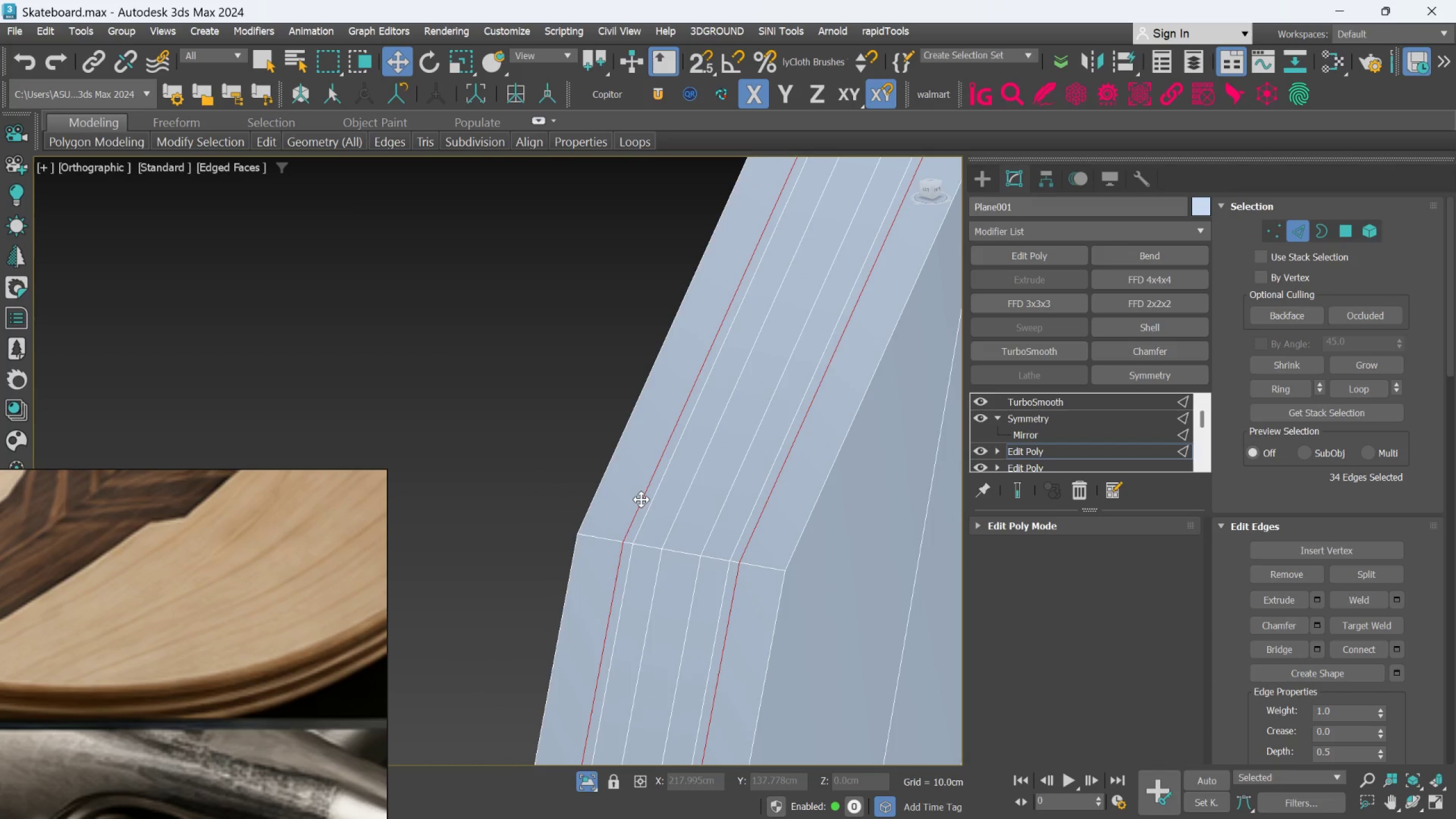 
key(Control+ControlLeft)
 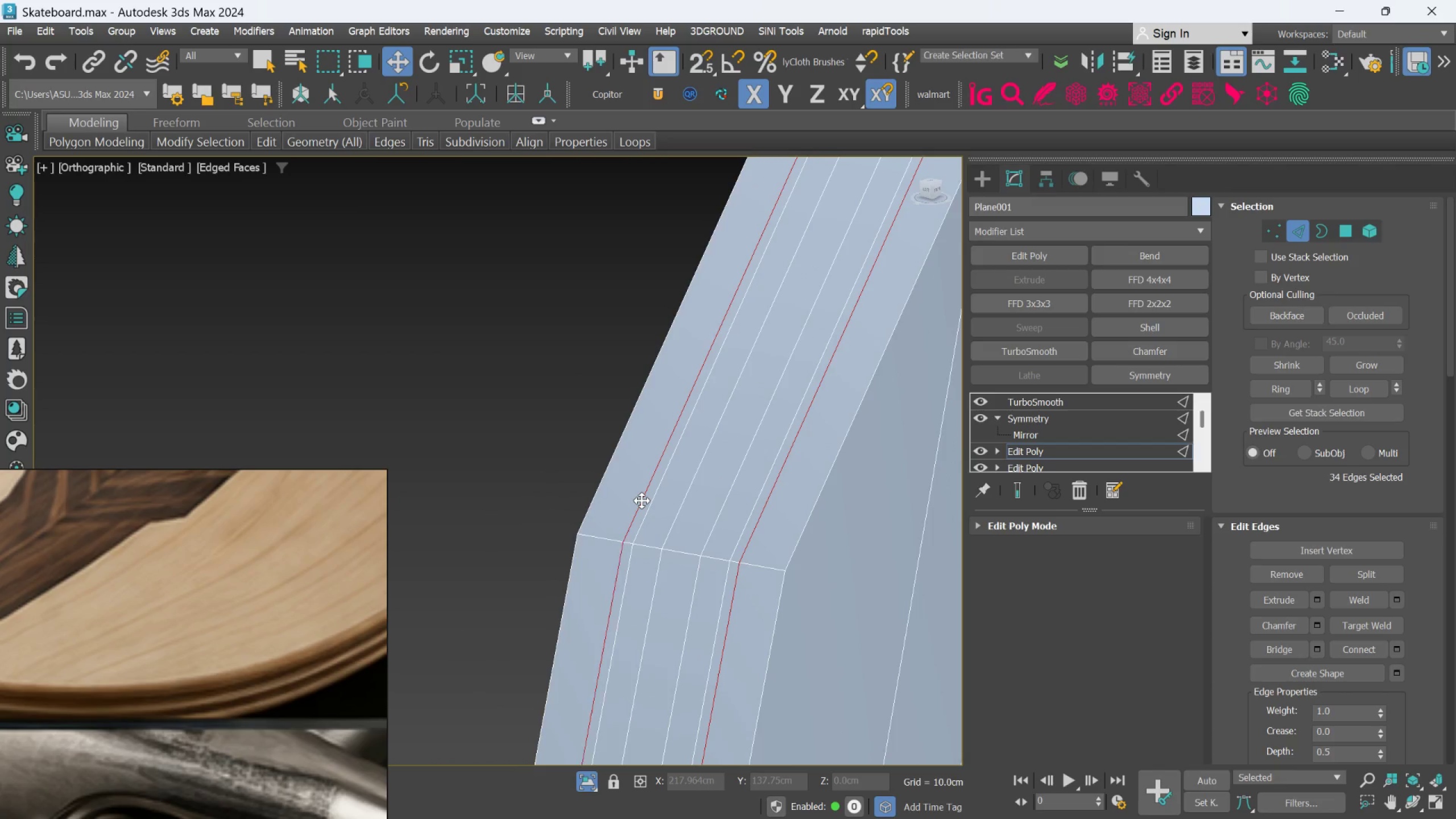 
key(Control+ControlLeft)
 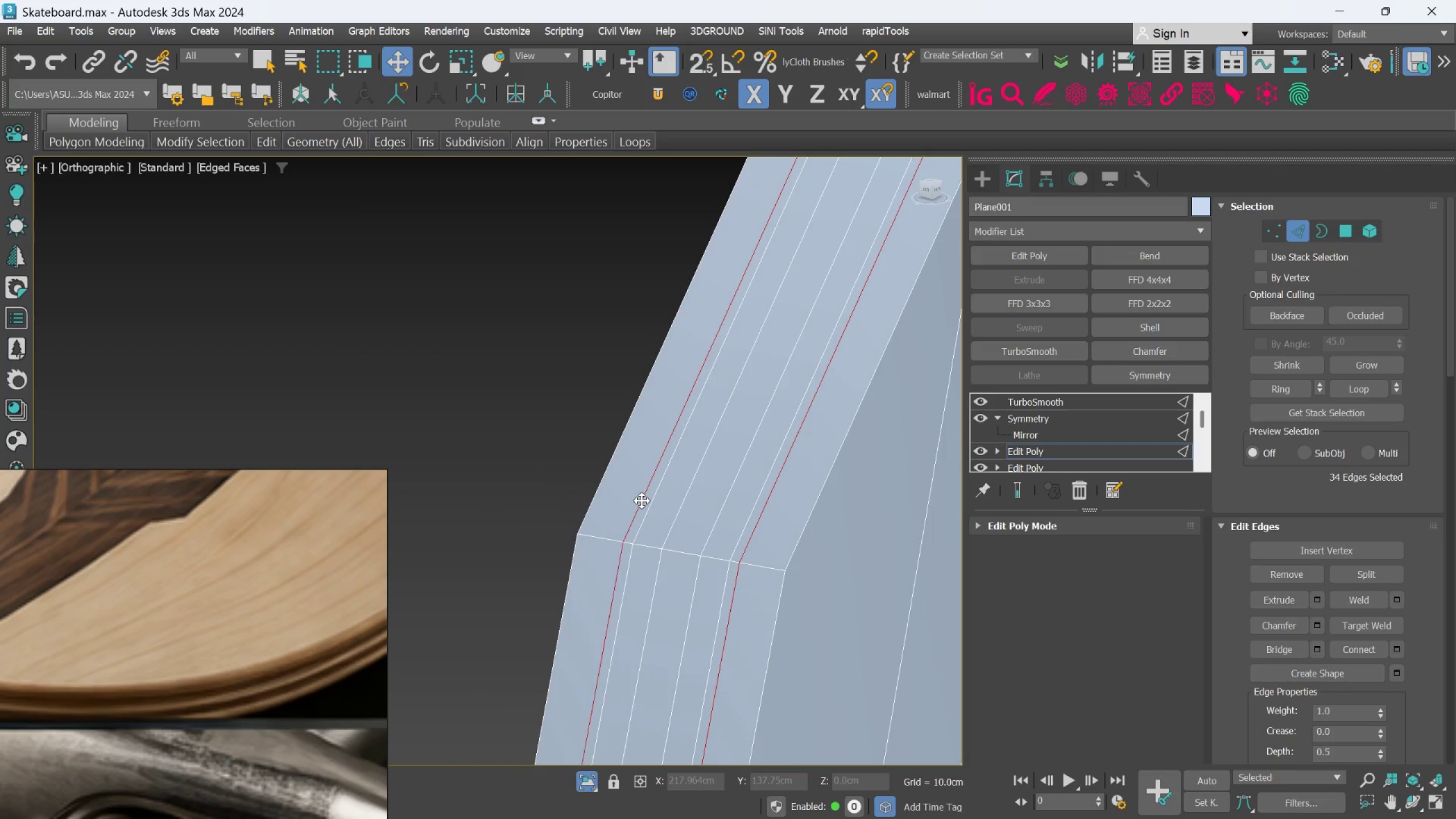 
key(Control+ControlLeft)
 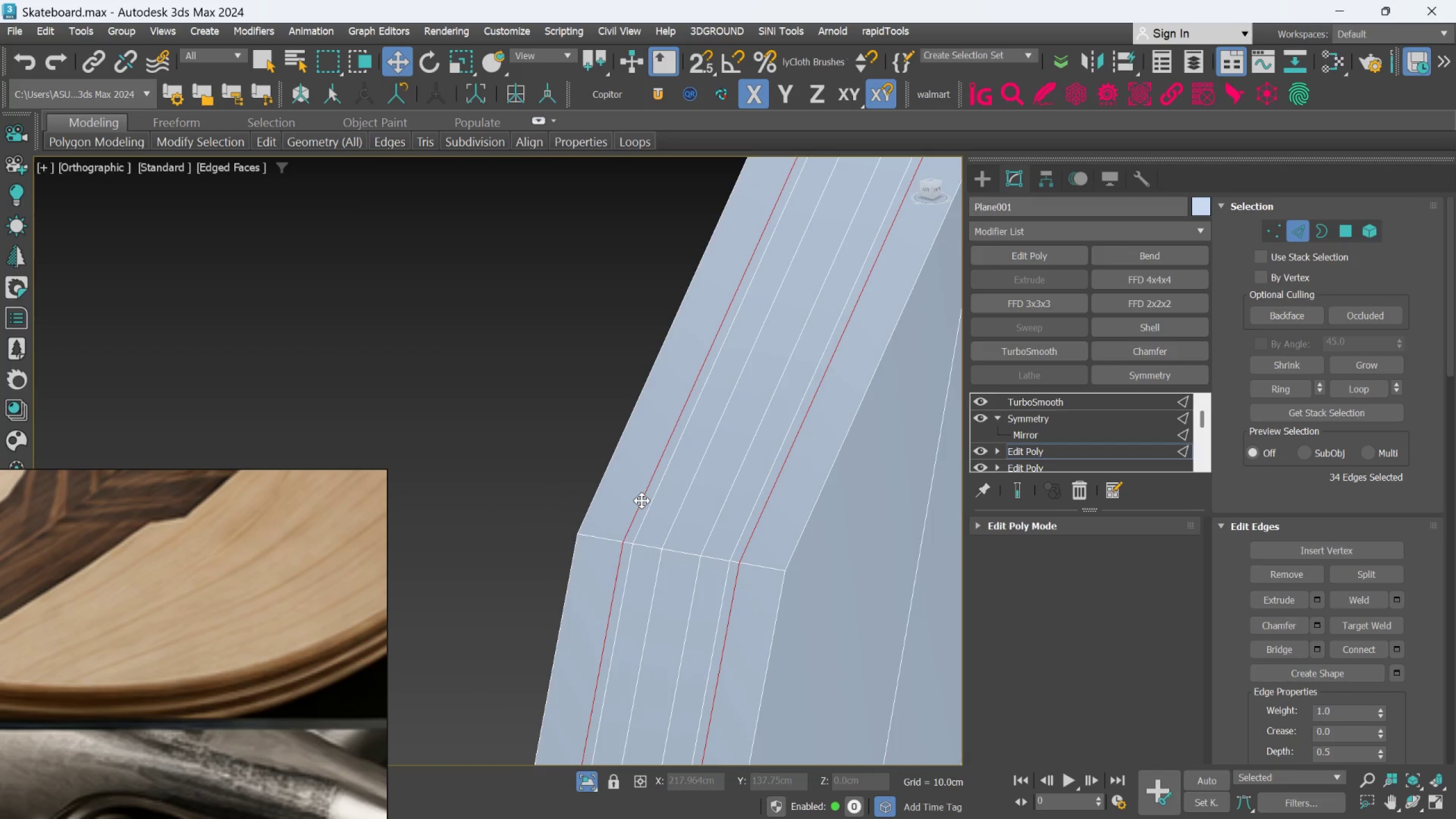 
key(Control+ControlLeft)
 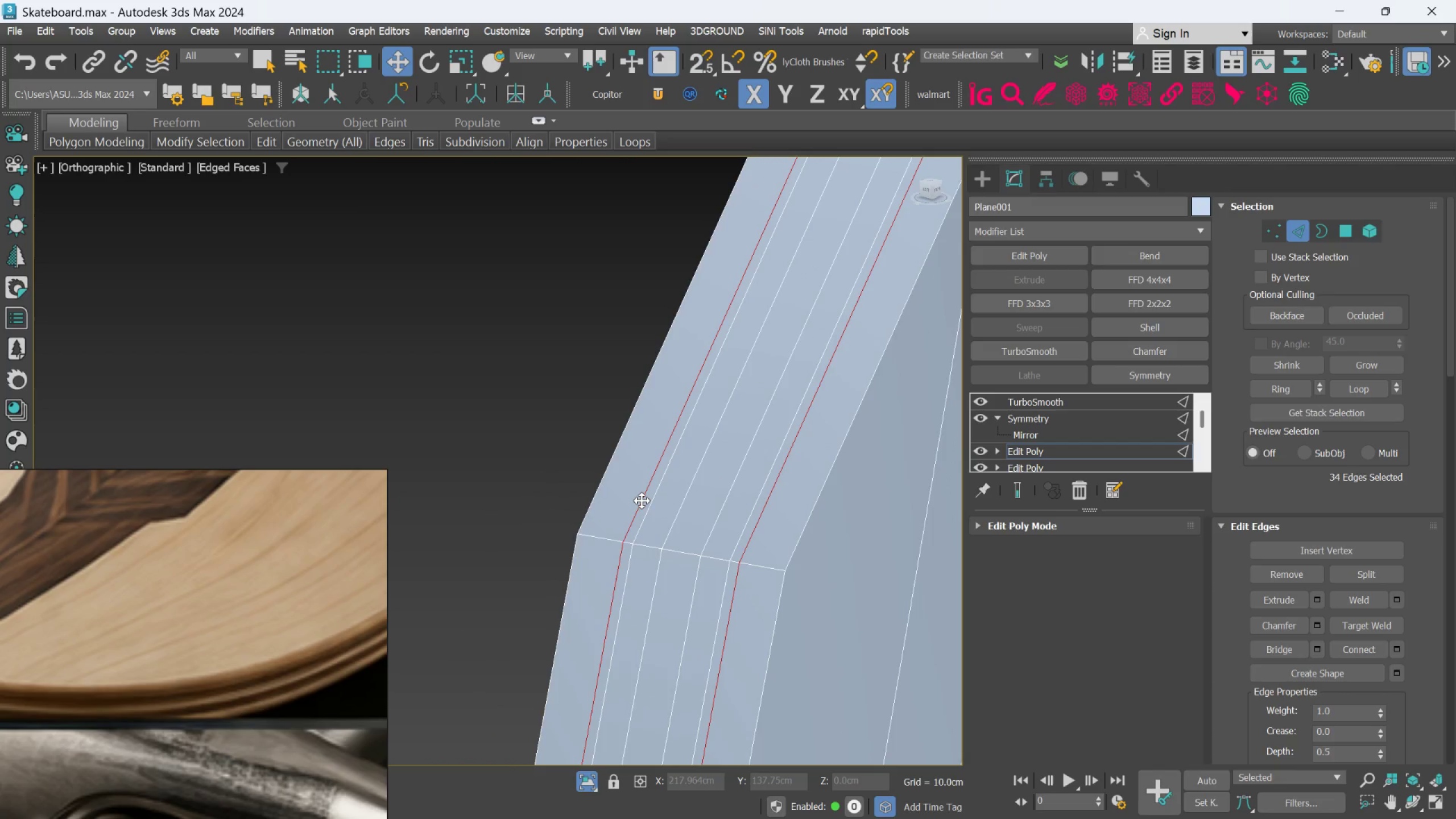 
key(Control+ControlLeft)
 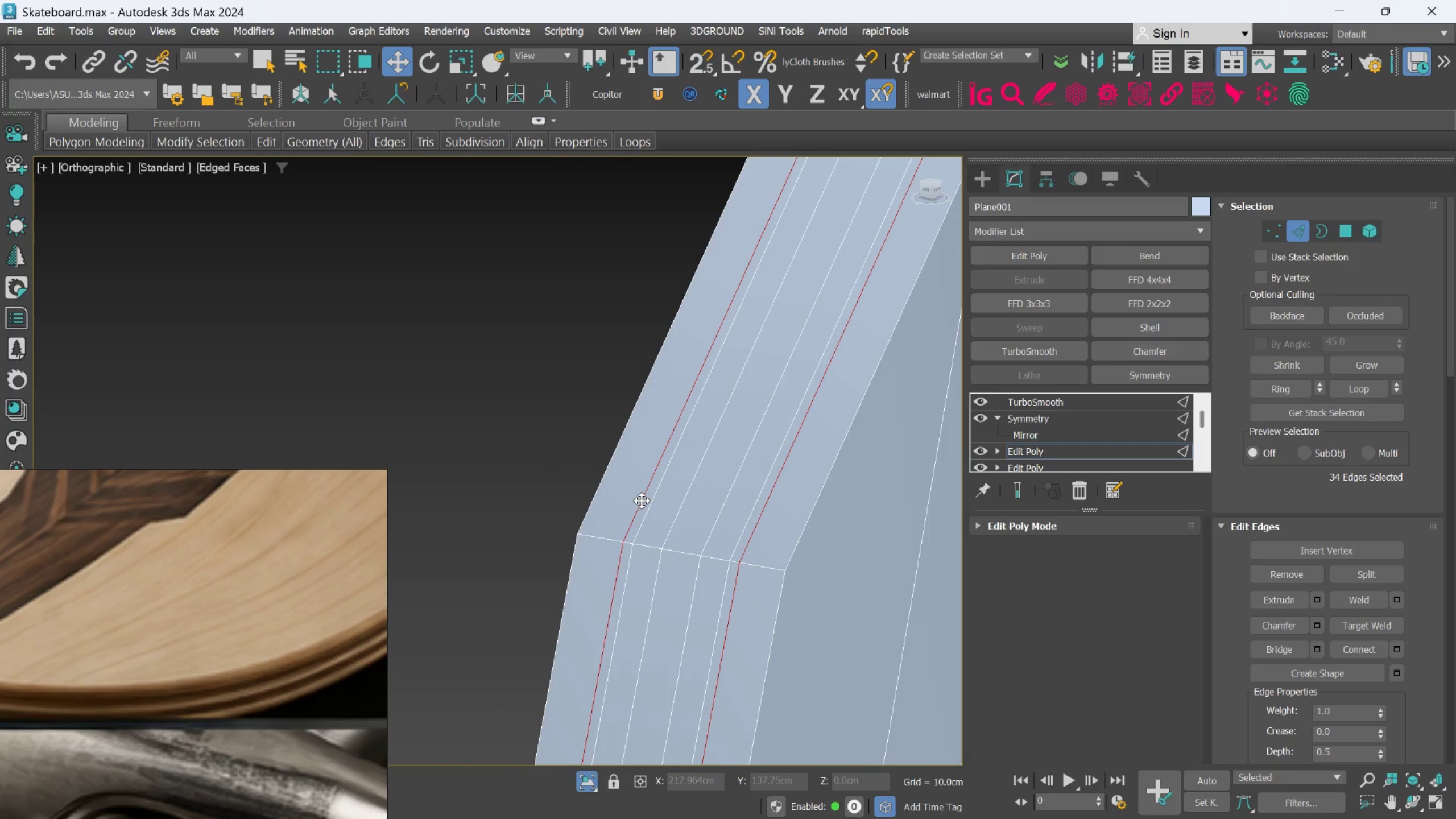 
key(Control+ControlLeft)
 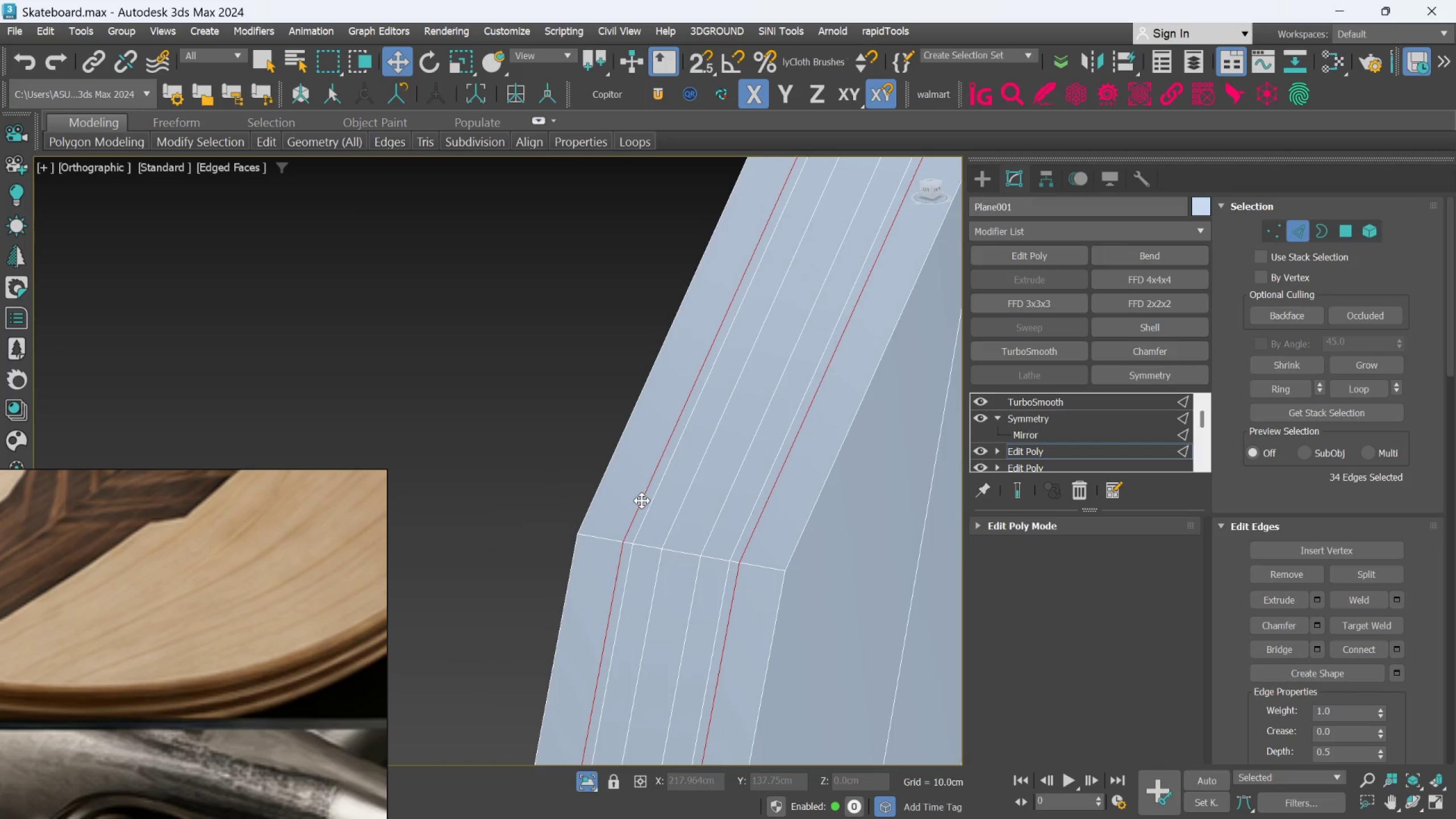 
key(Control+ControlLeft)
 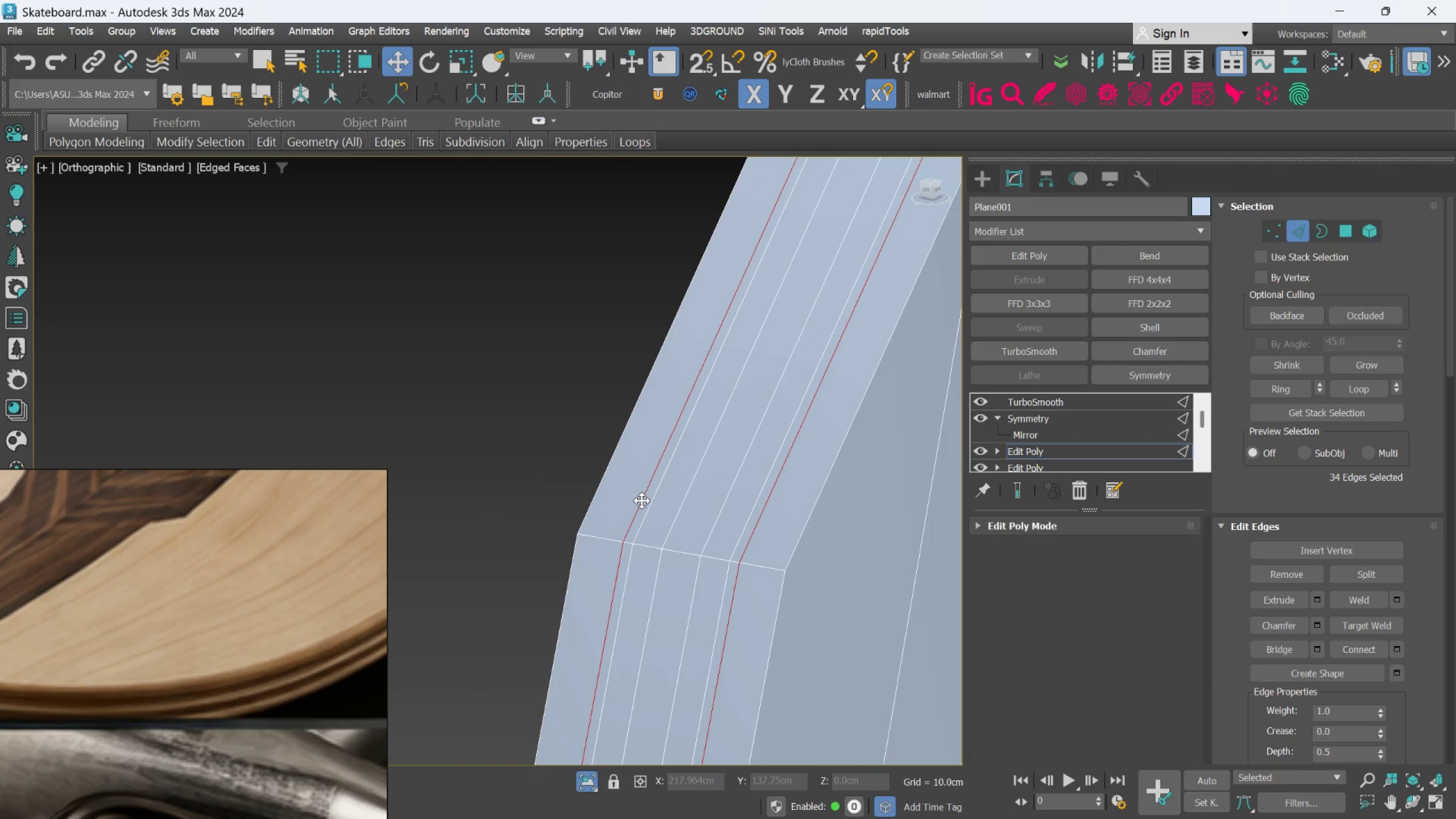 
key(Control+ControlLeft)
 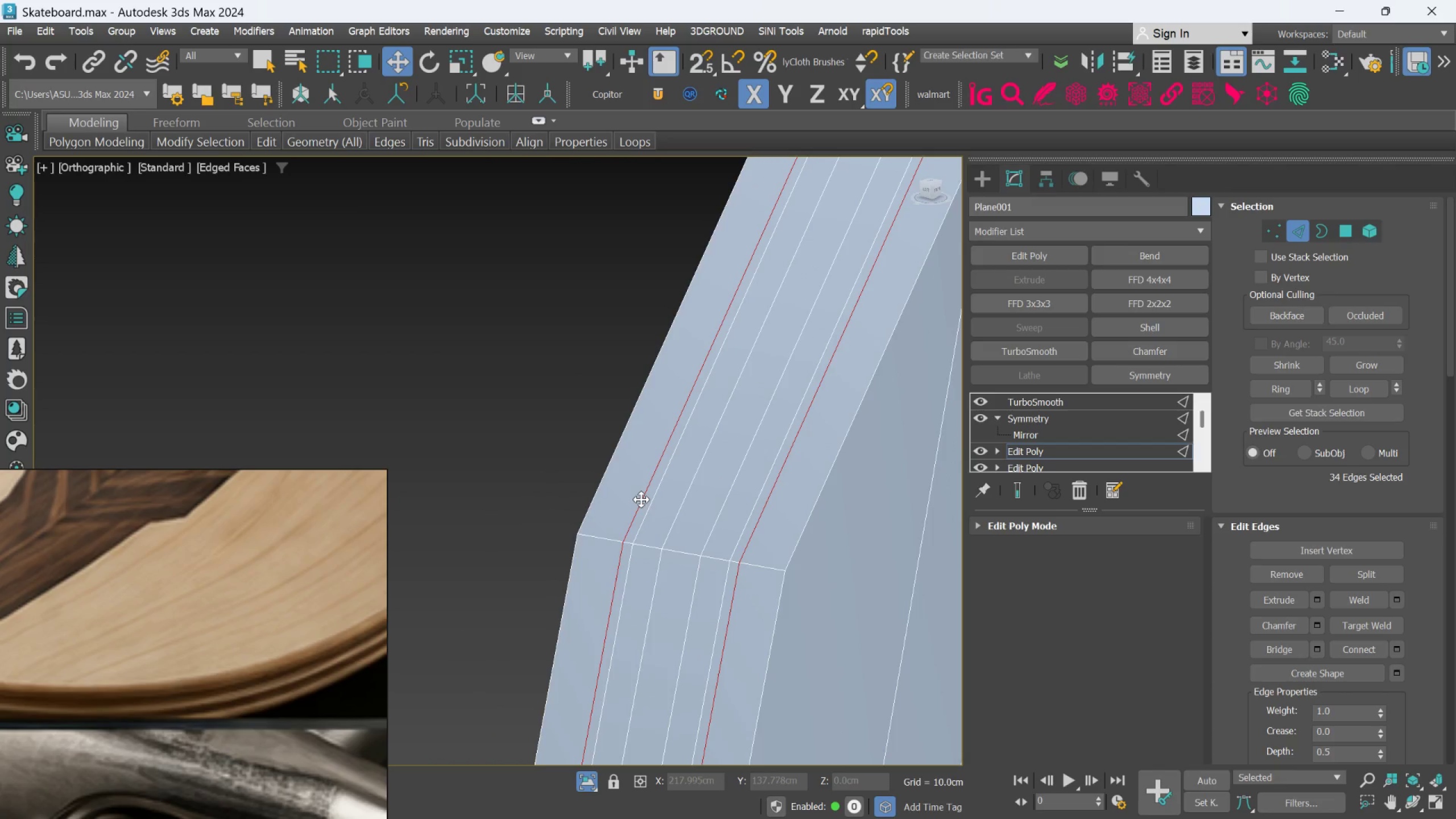 
key(Control+Backspace)
 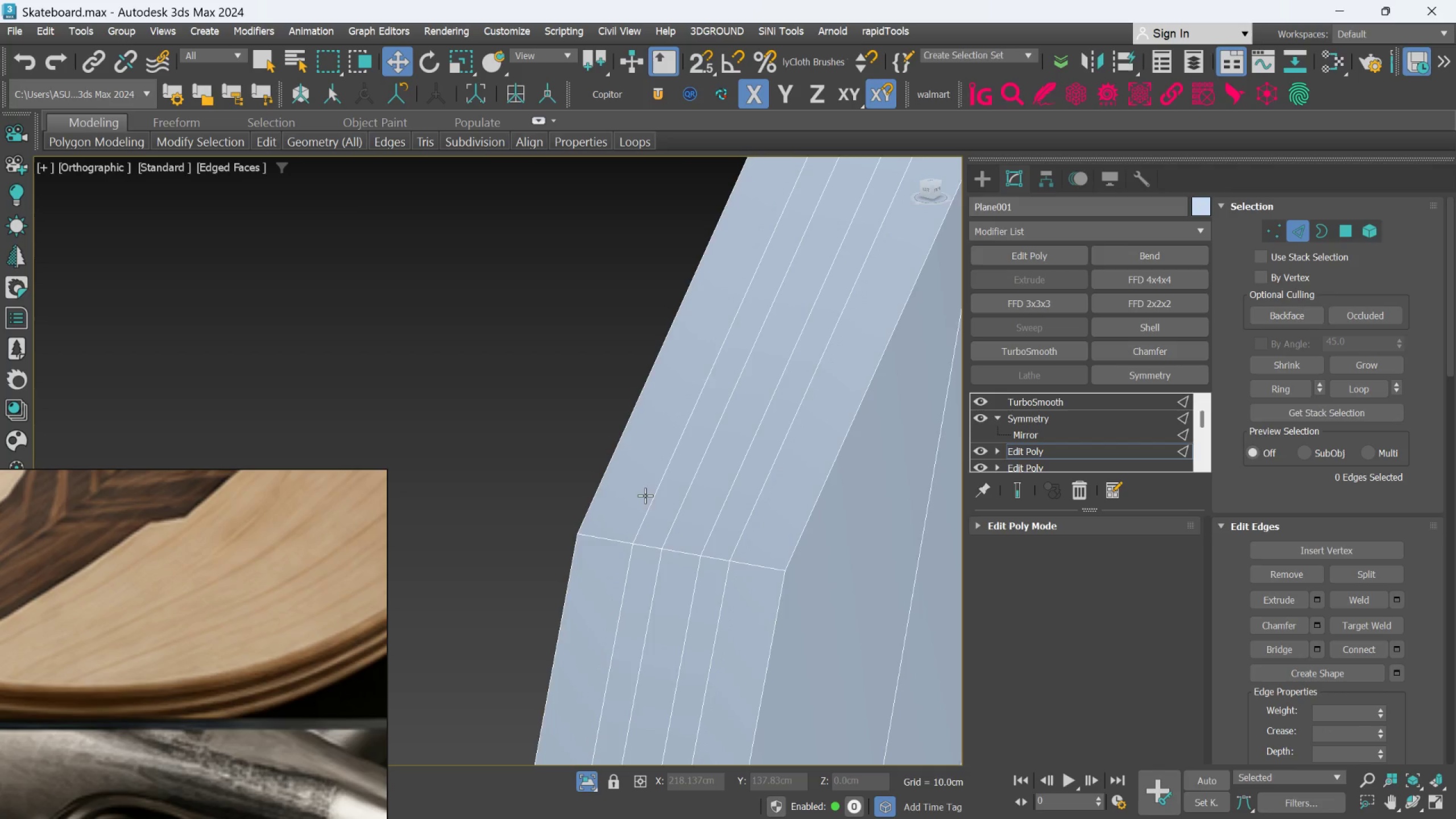 
scroll: coordinate [675, 474], scroll_direction: down, amount: 1.0
 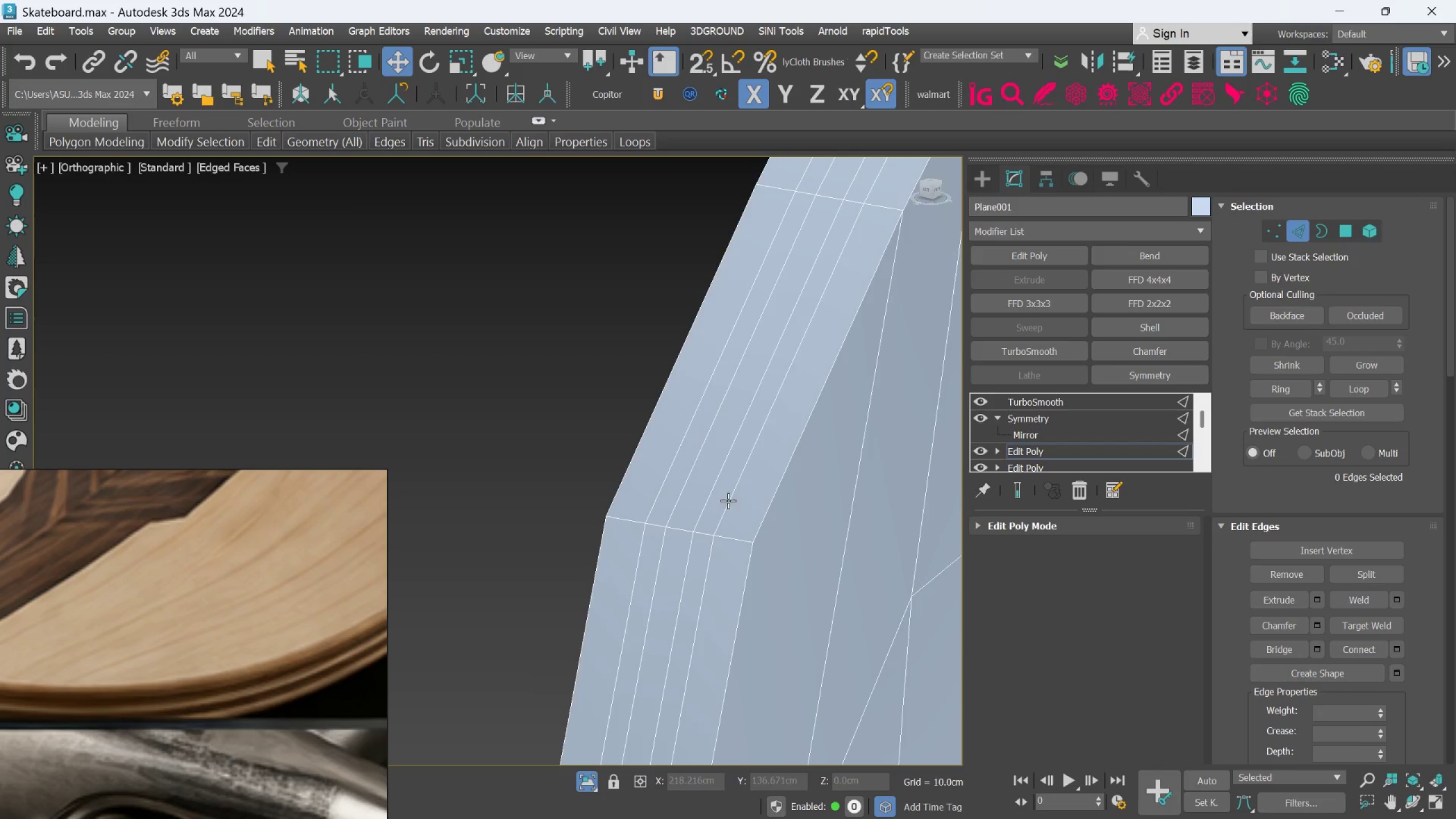 
double_click([728, 500])
 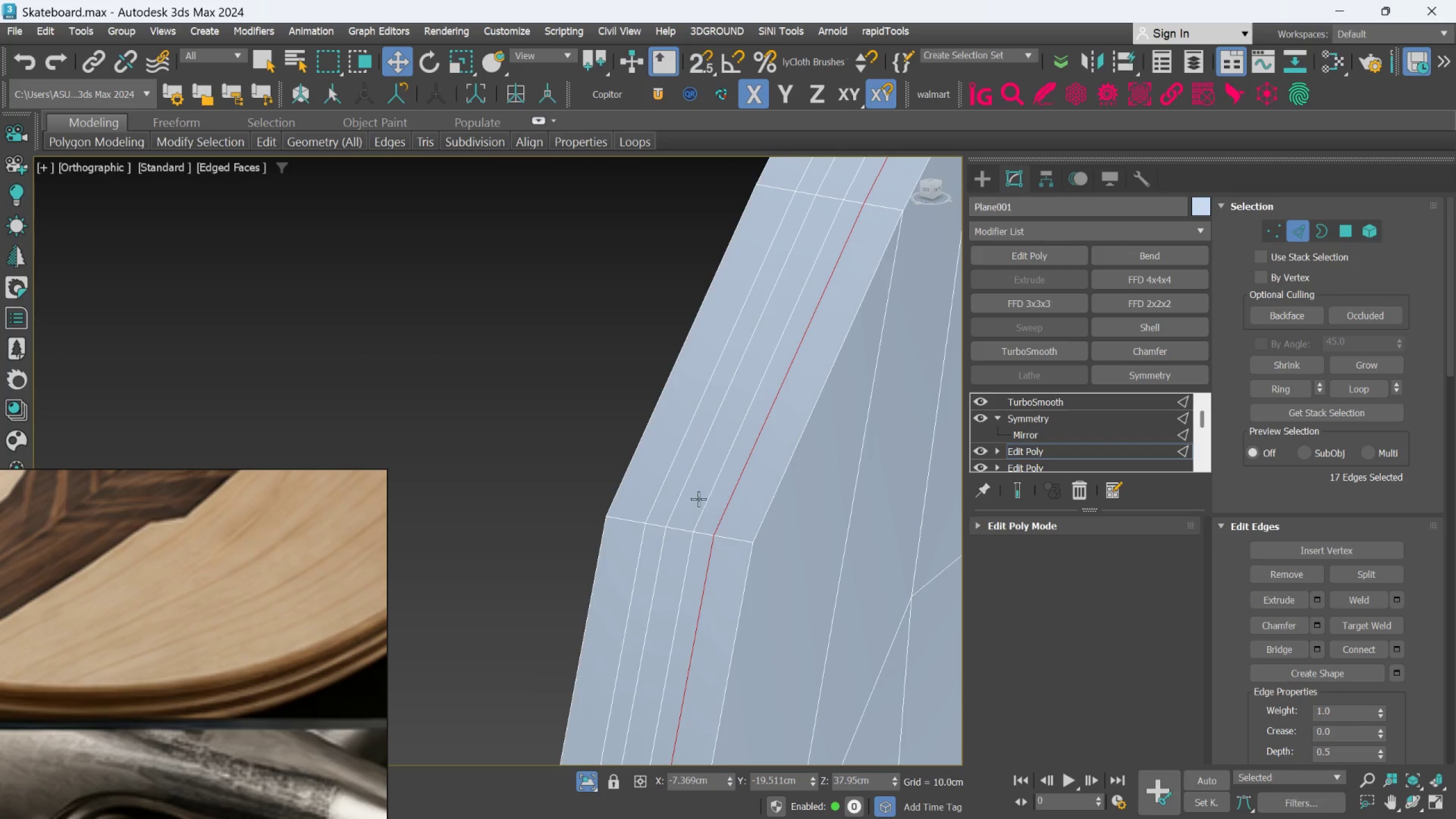 
hold_key(key=ControlLeft, duration=1.53)
left_click([653, 495])
 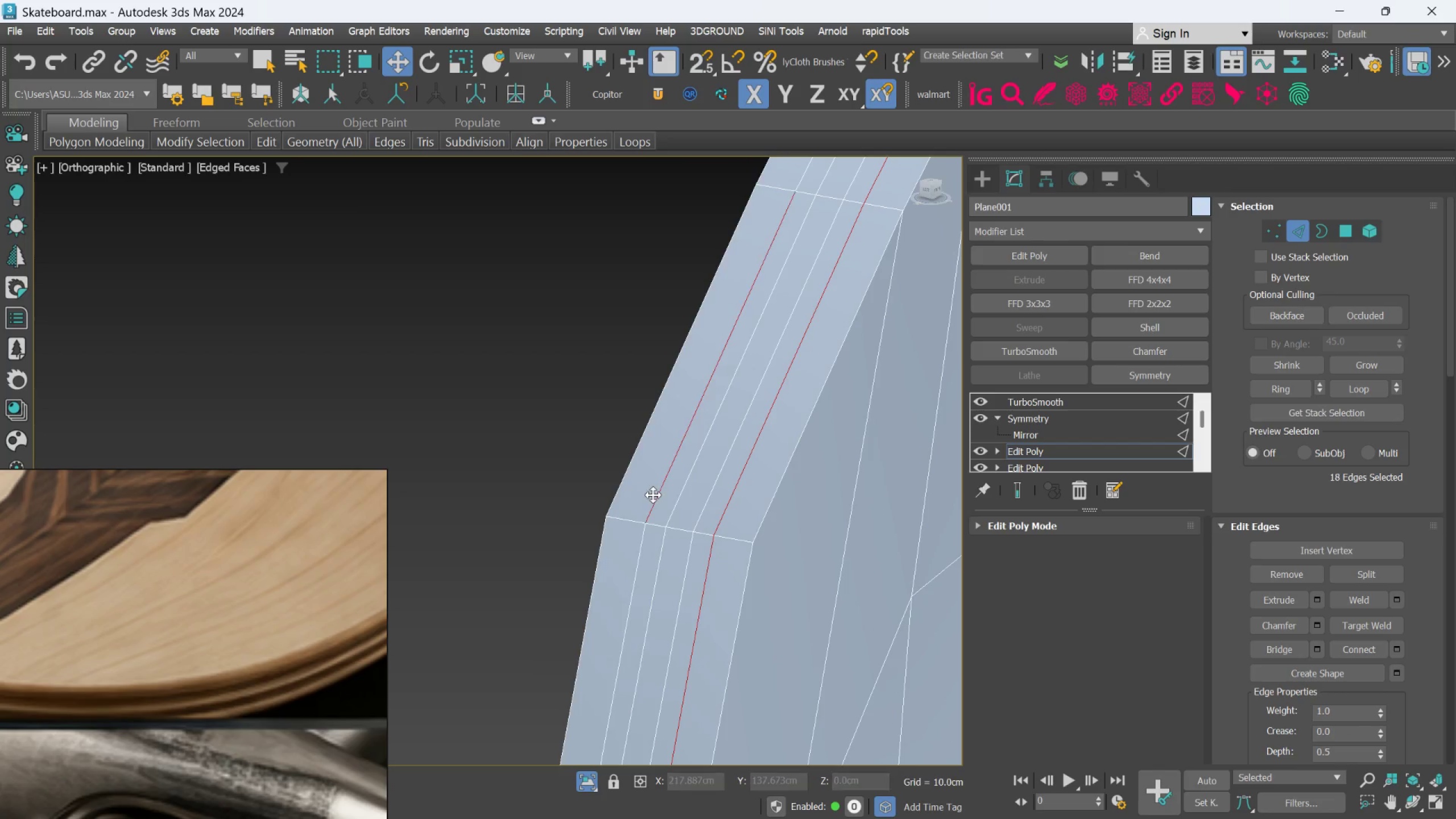 
double_click([653, 495])
 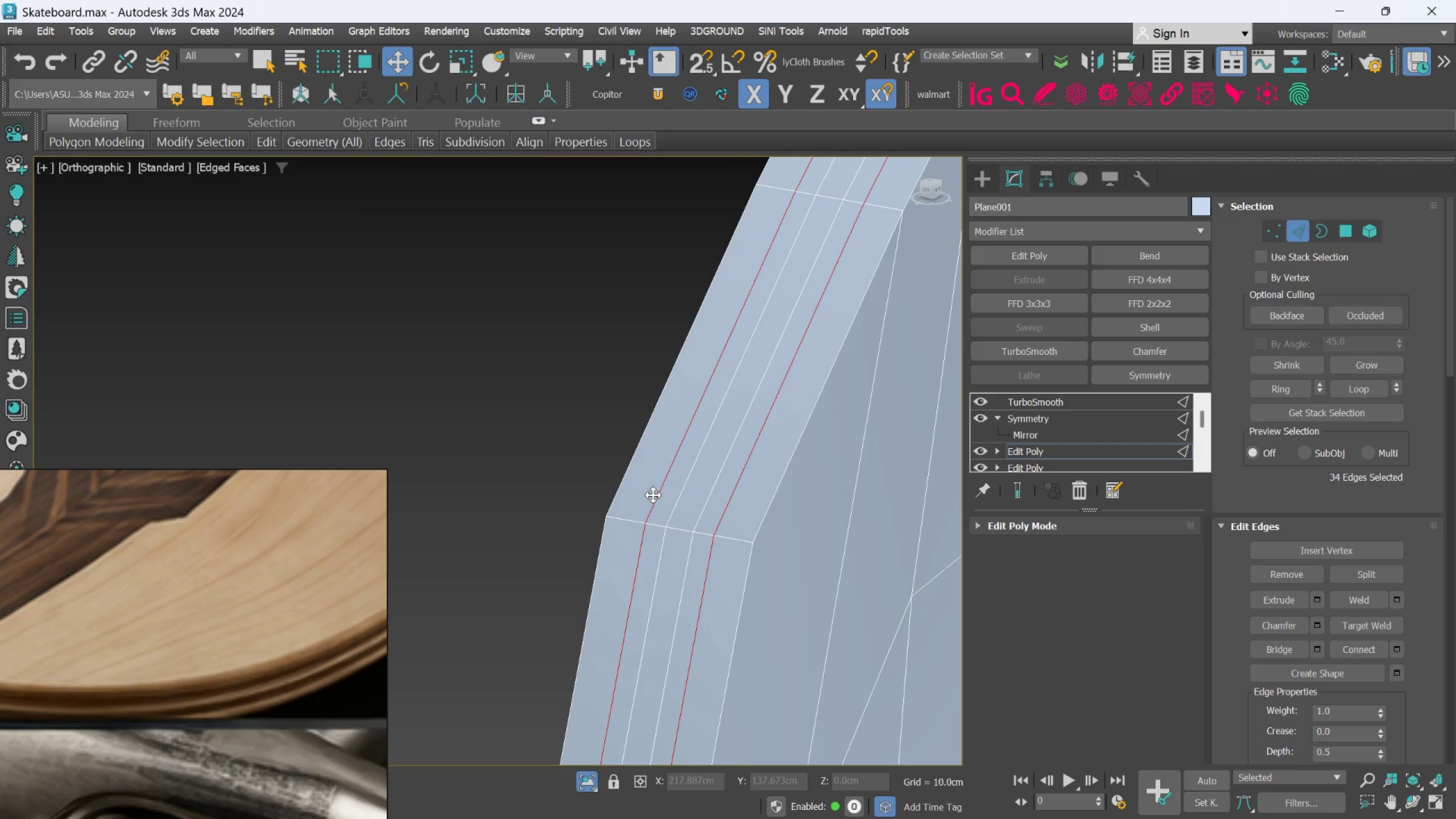 
key(Control+ControlLeft)
 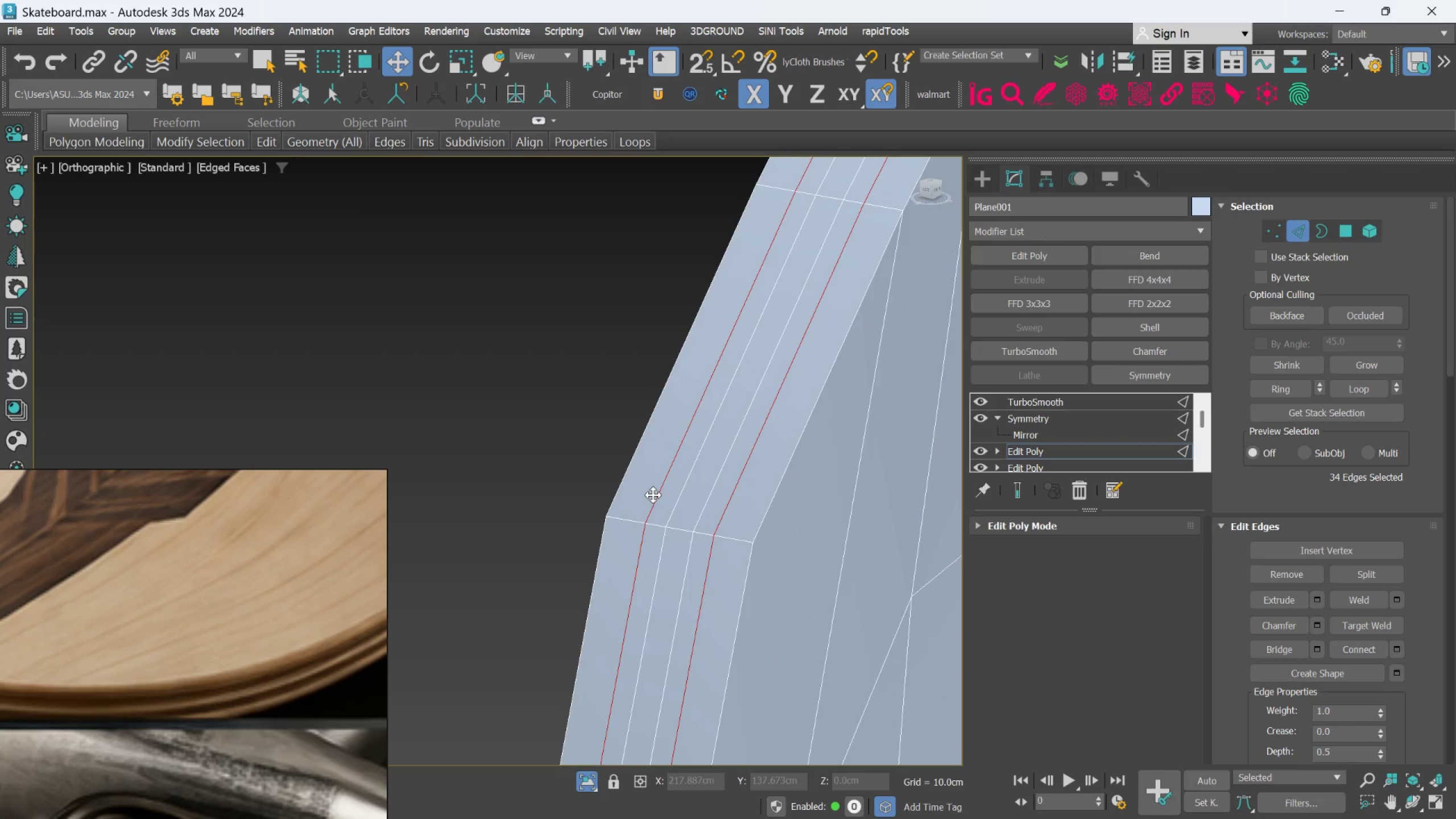 
key(Control+ControlLeft)
 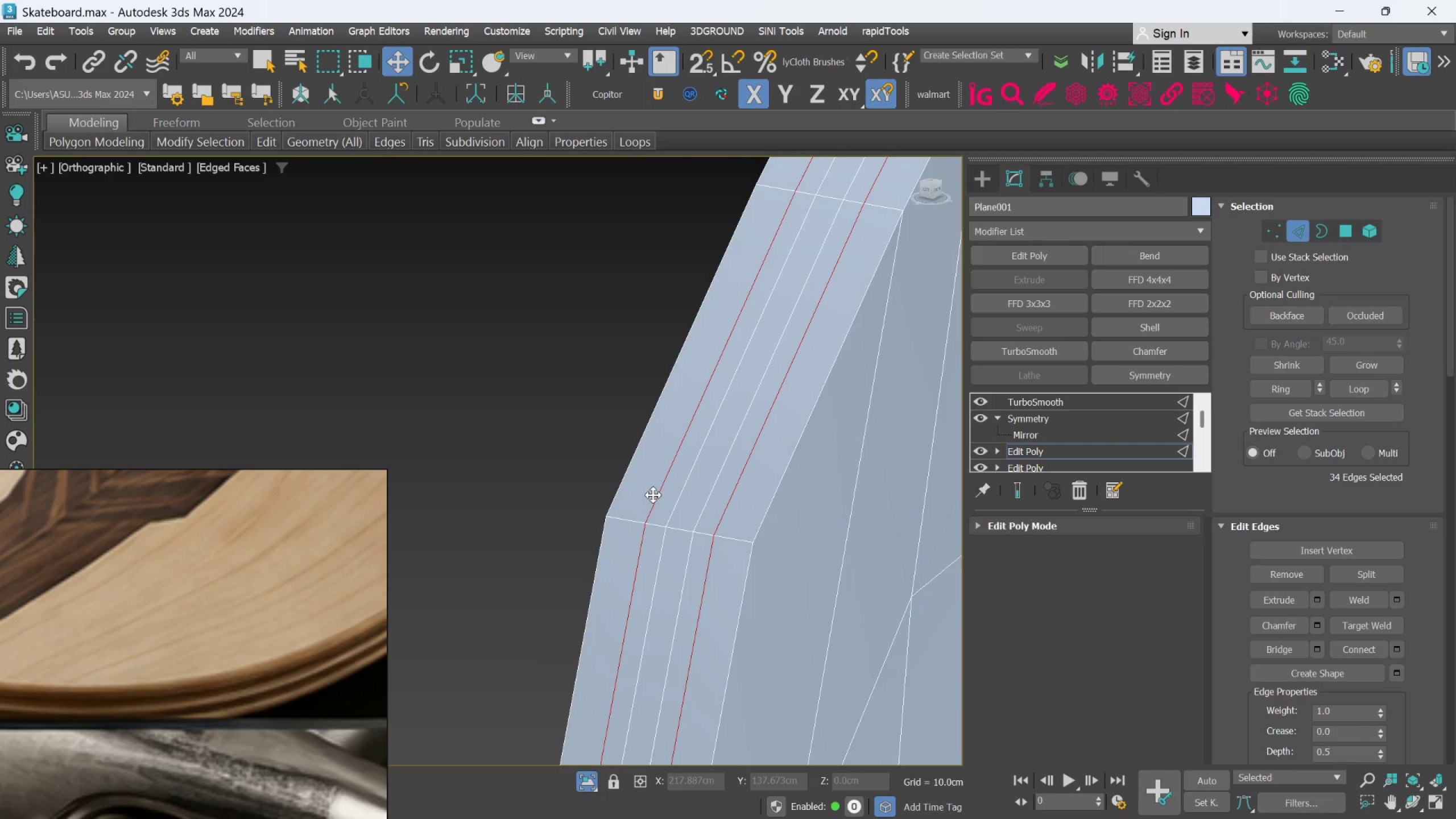 
key(Control+ControlLeft)
 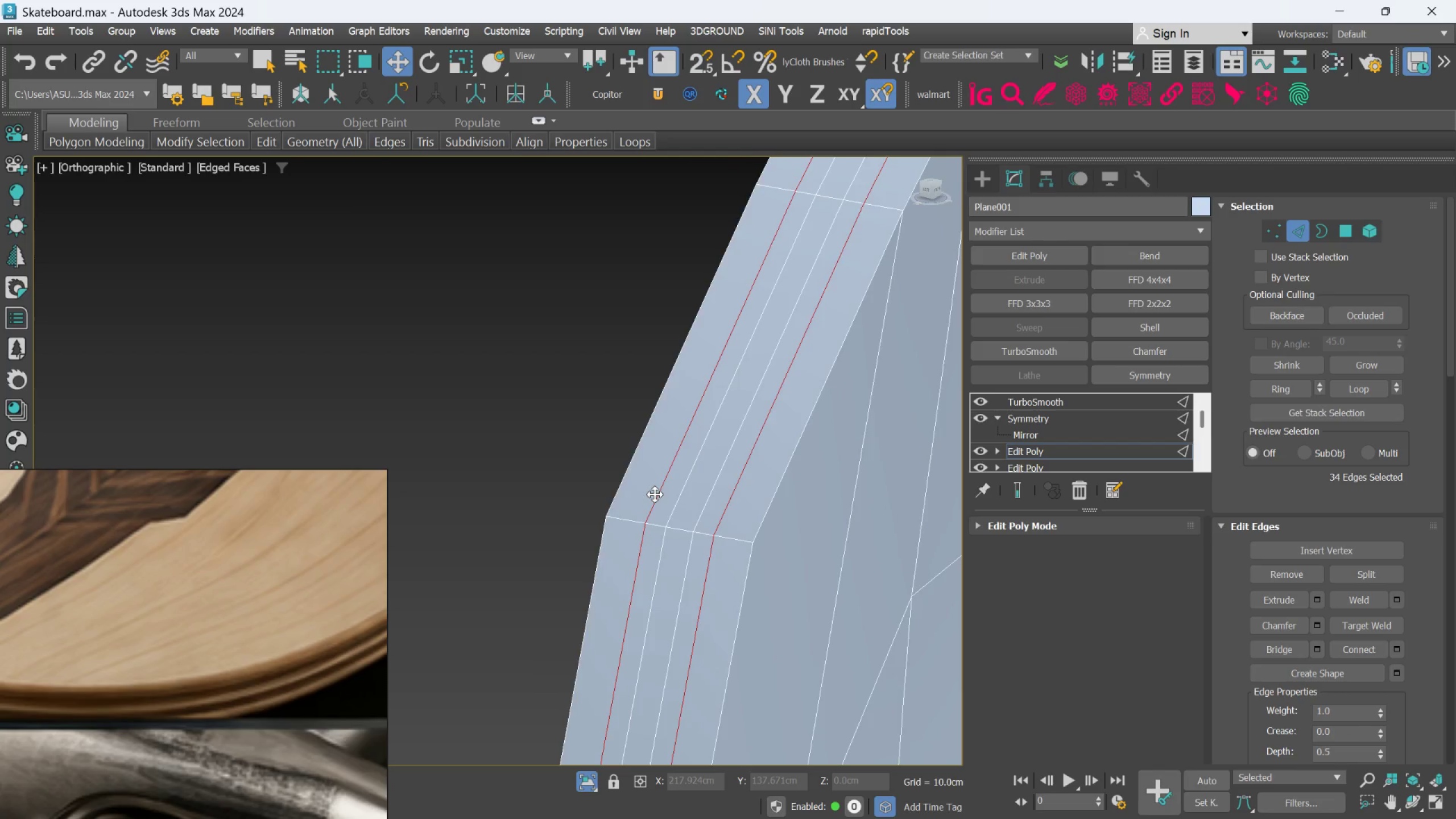 
scroll: coordinate [655, 494], scroll_direction: down, amount: 4.0
 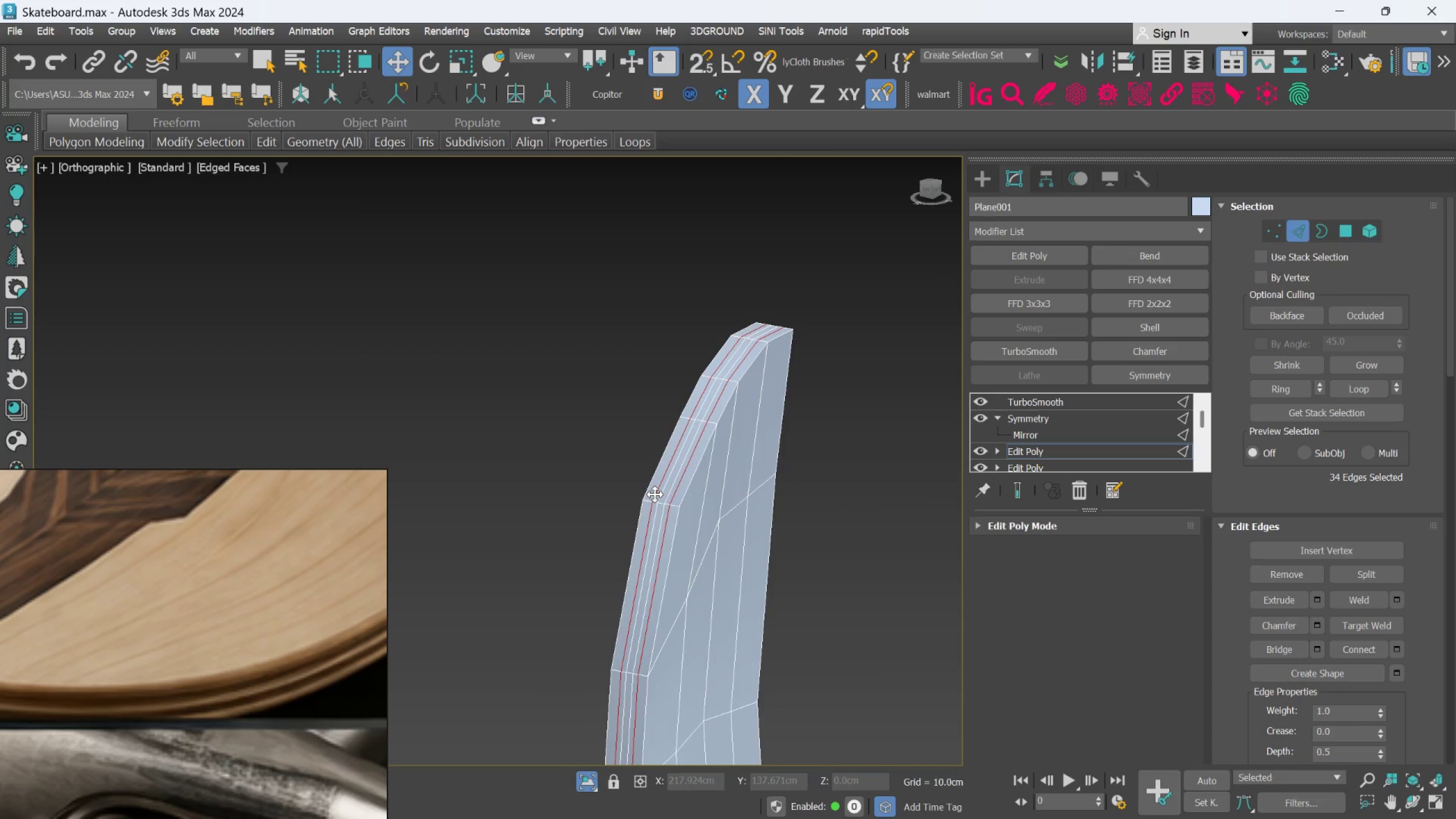 
hold_key(key=AltLeft, duration=0.66)
 